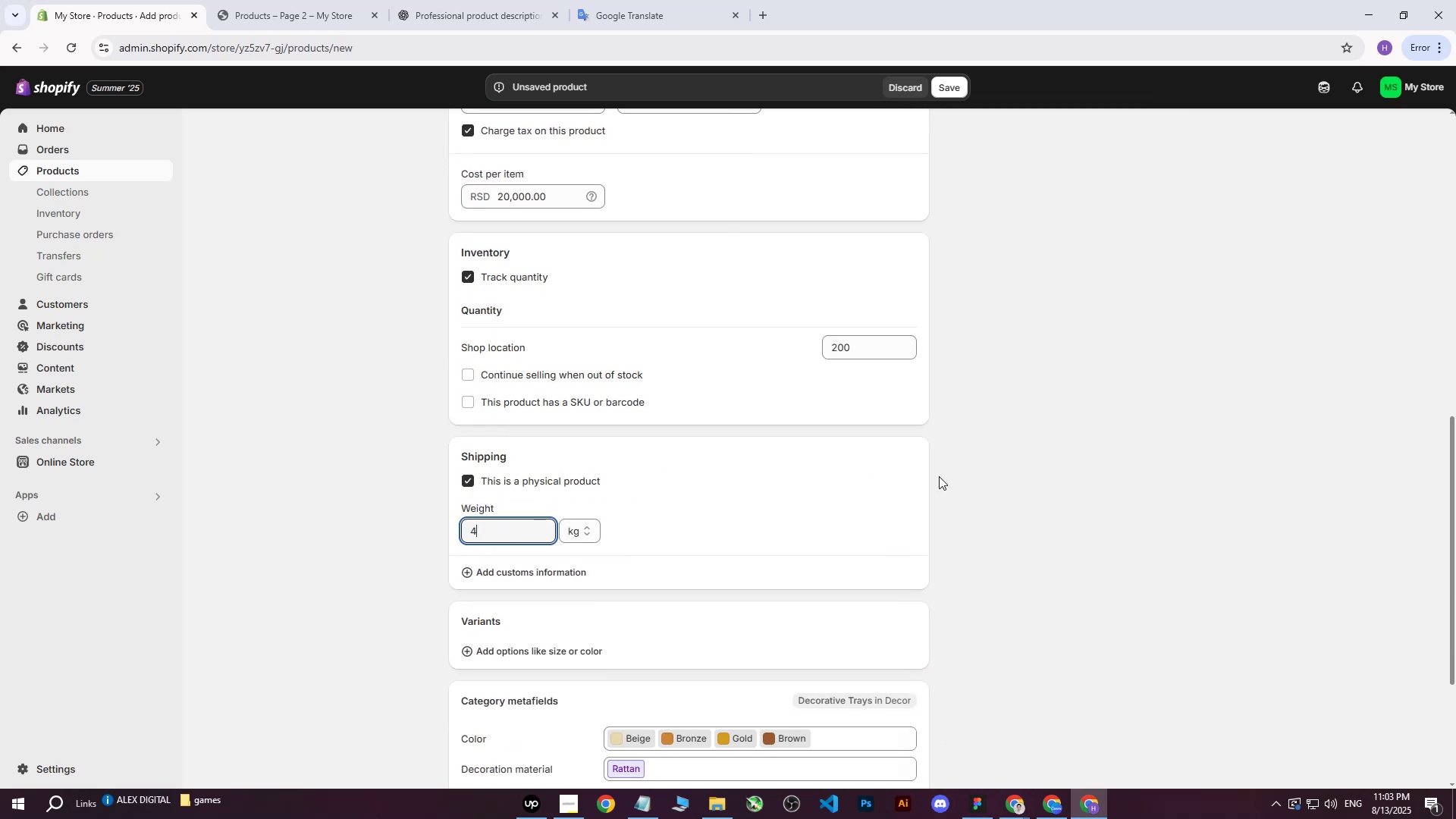 
left_click([939, 476])
 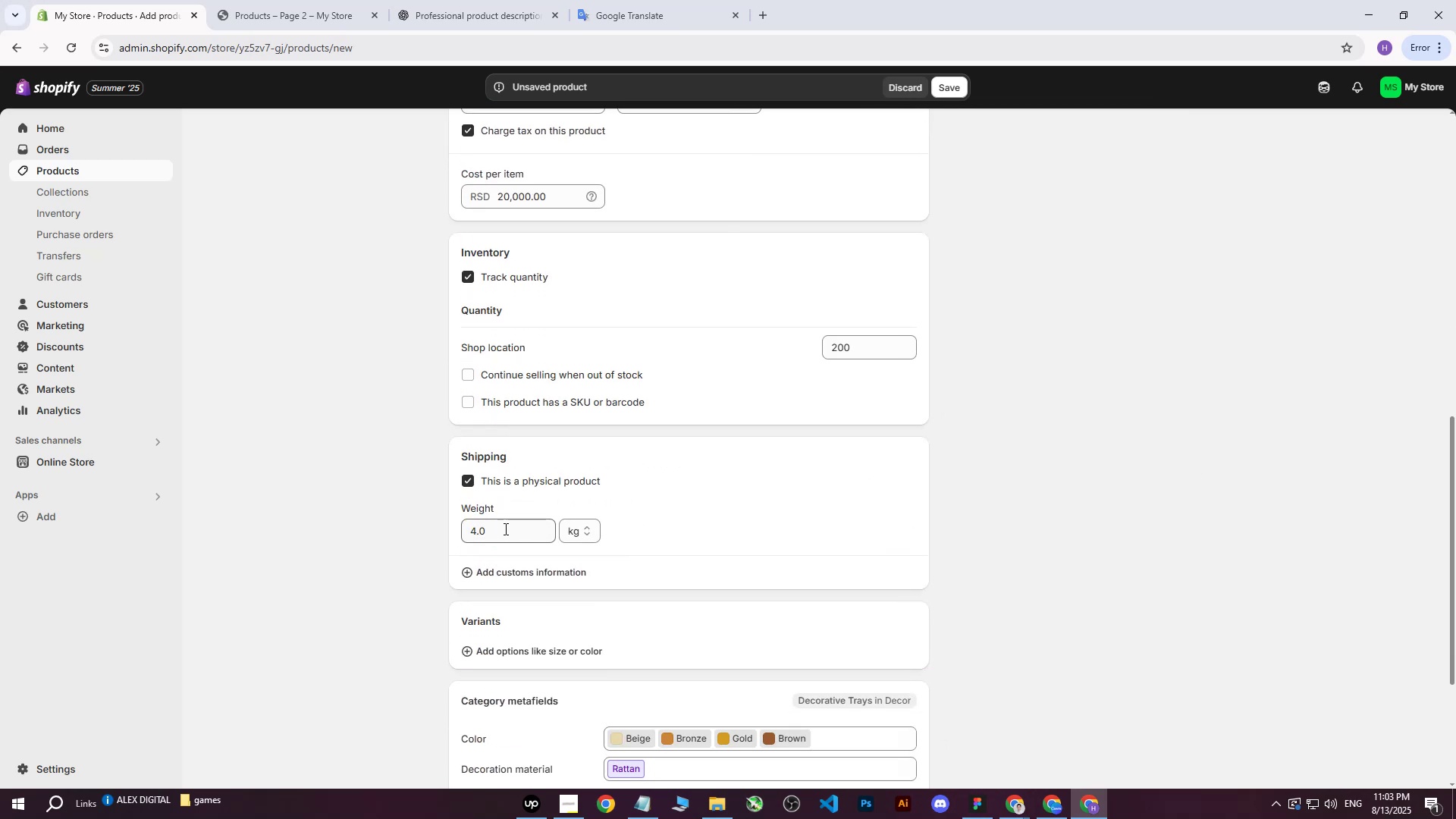 
left_click([504, 529])
 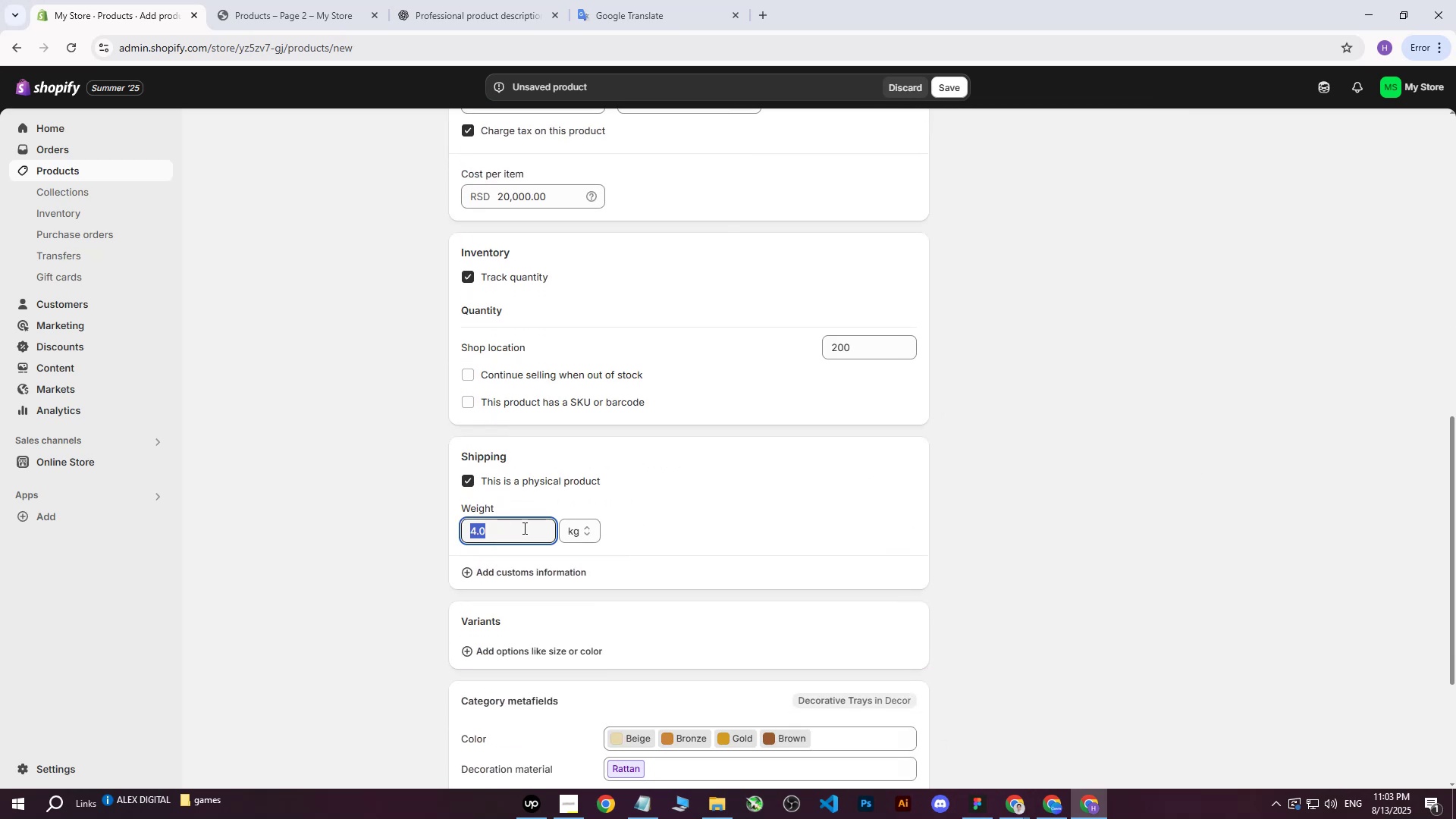 
key(3)
 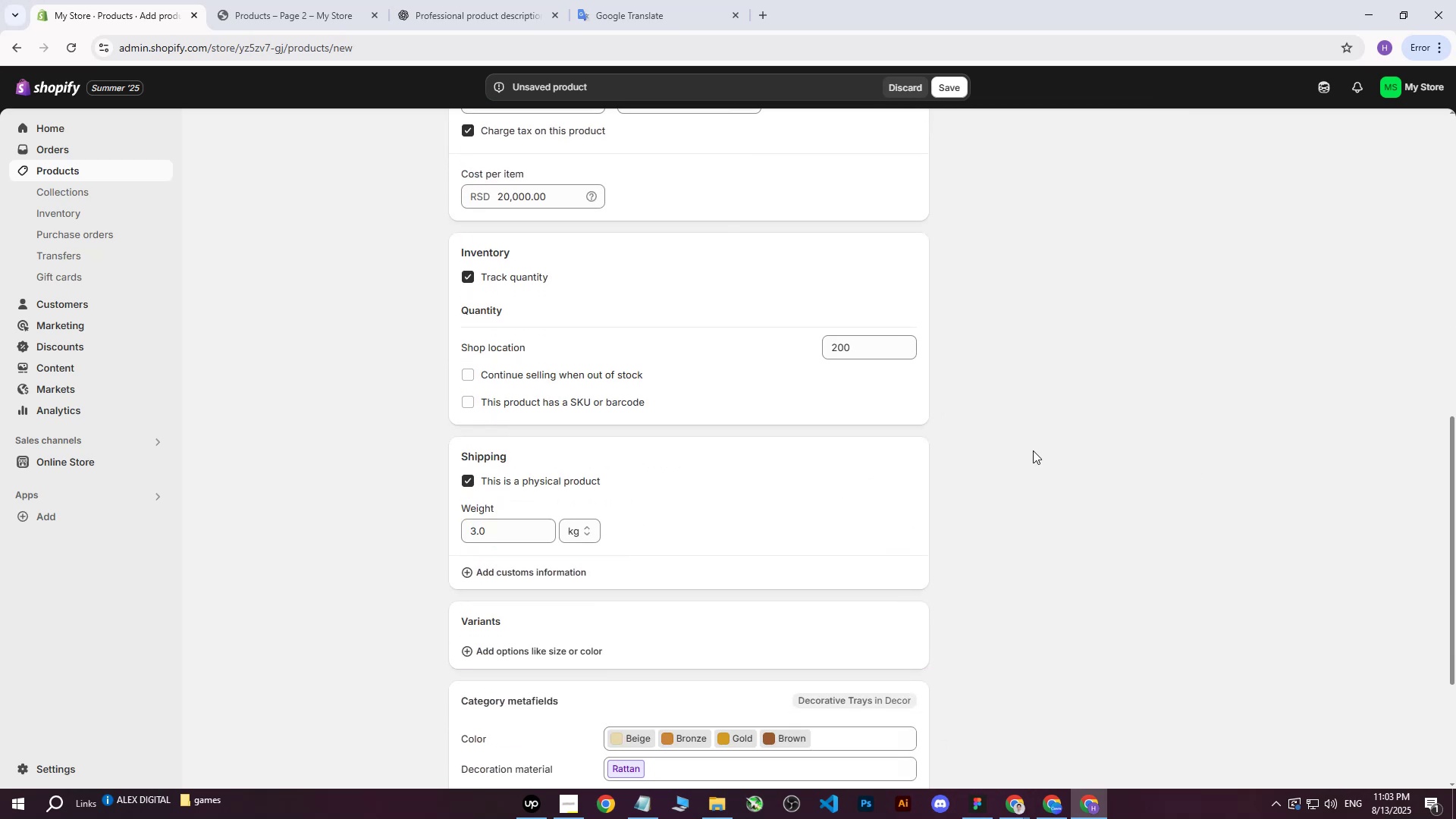 
scroll: coordinate [1077, 385], scroll_direction: up, amount: 23.0
 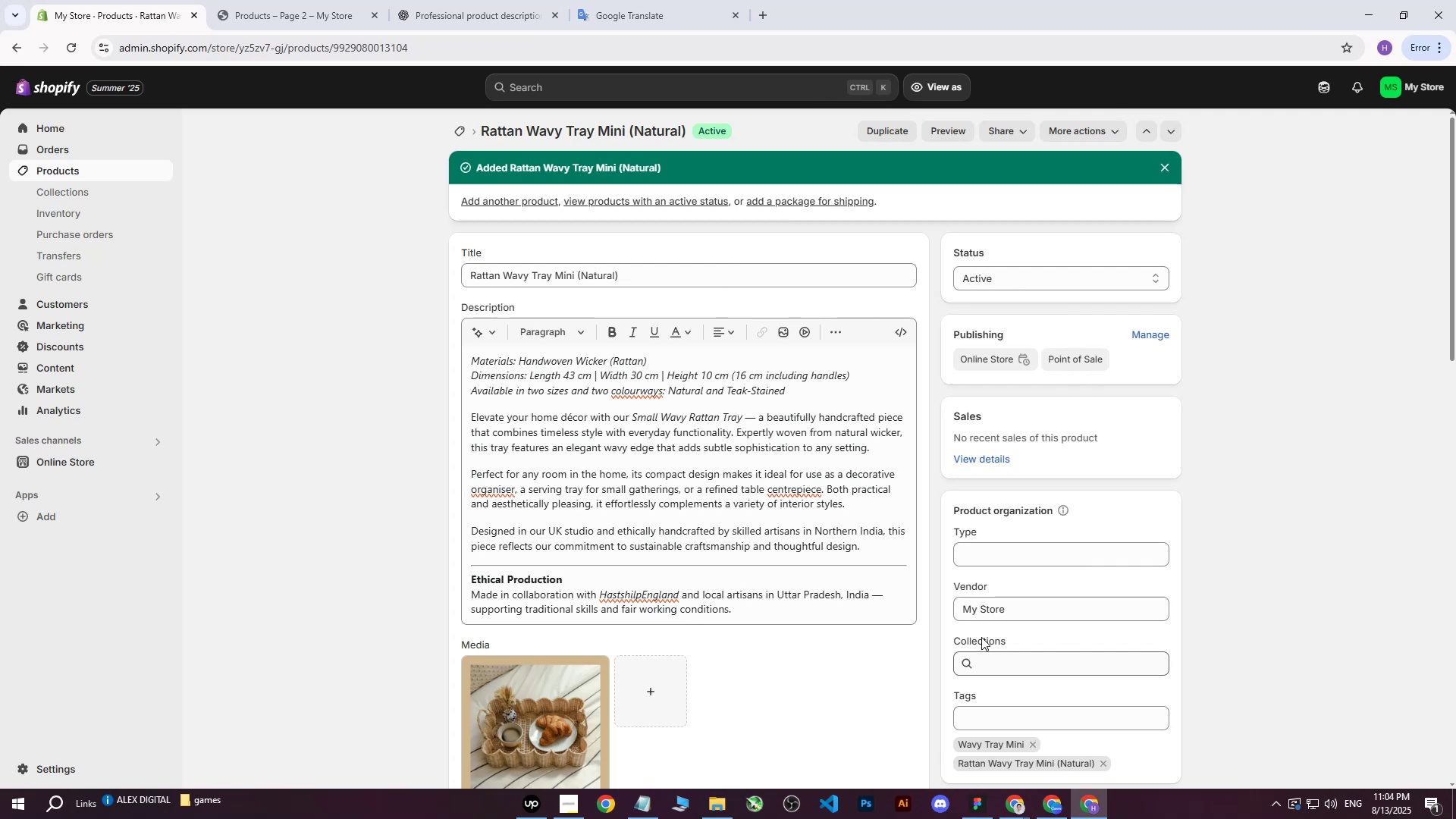 
wait(16.39)
 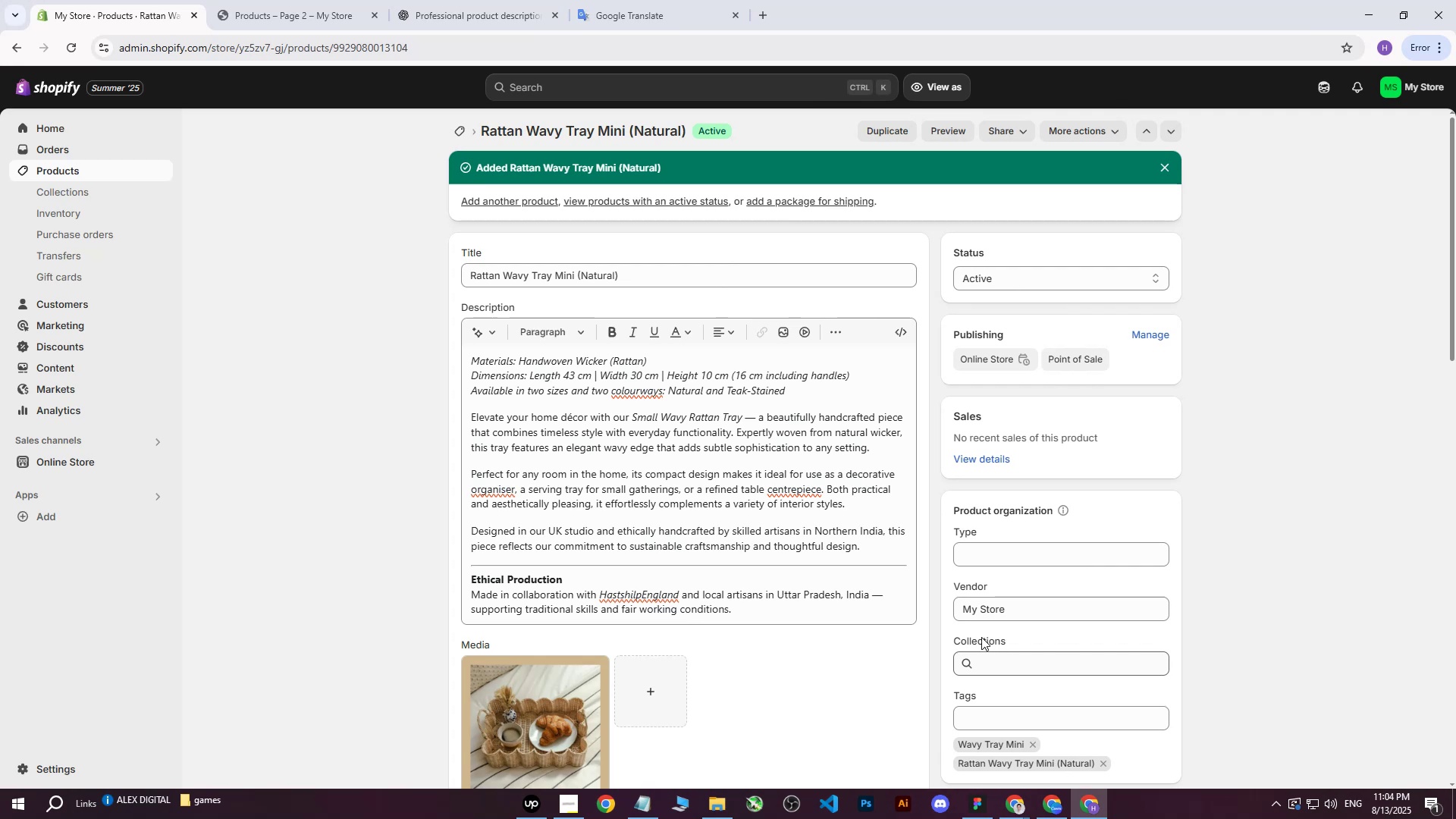 
left_click([84, 178])
 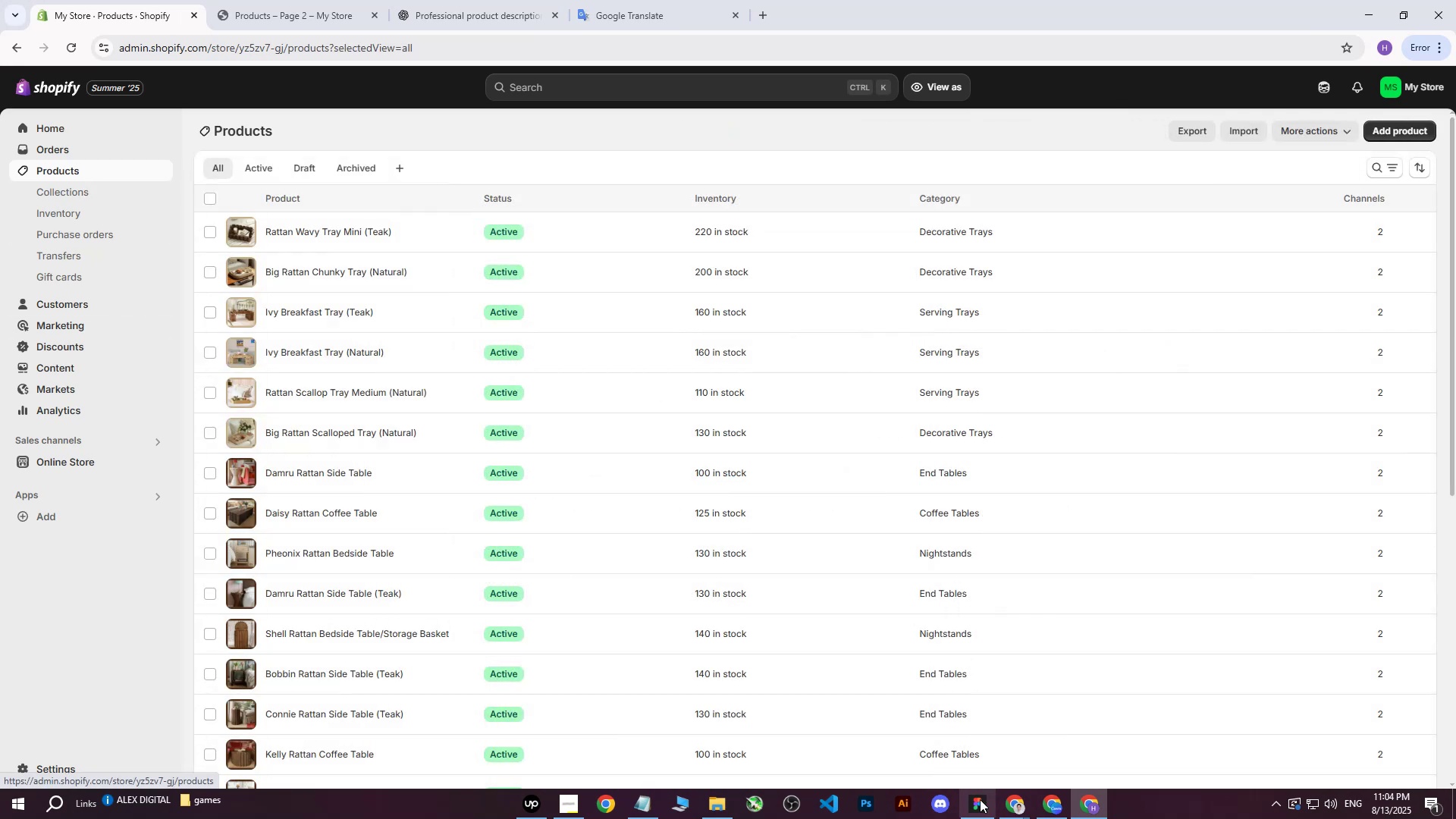 
left_click([1011, 804])
 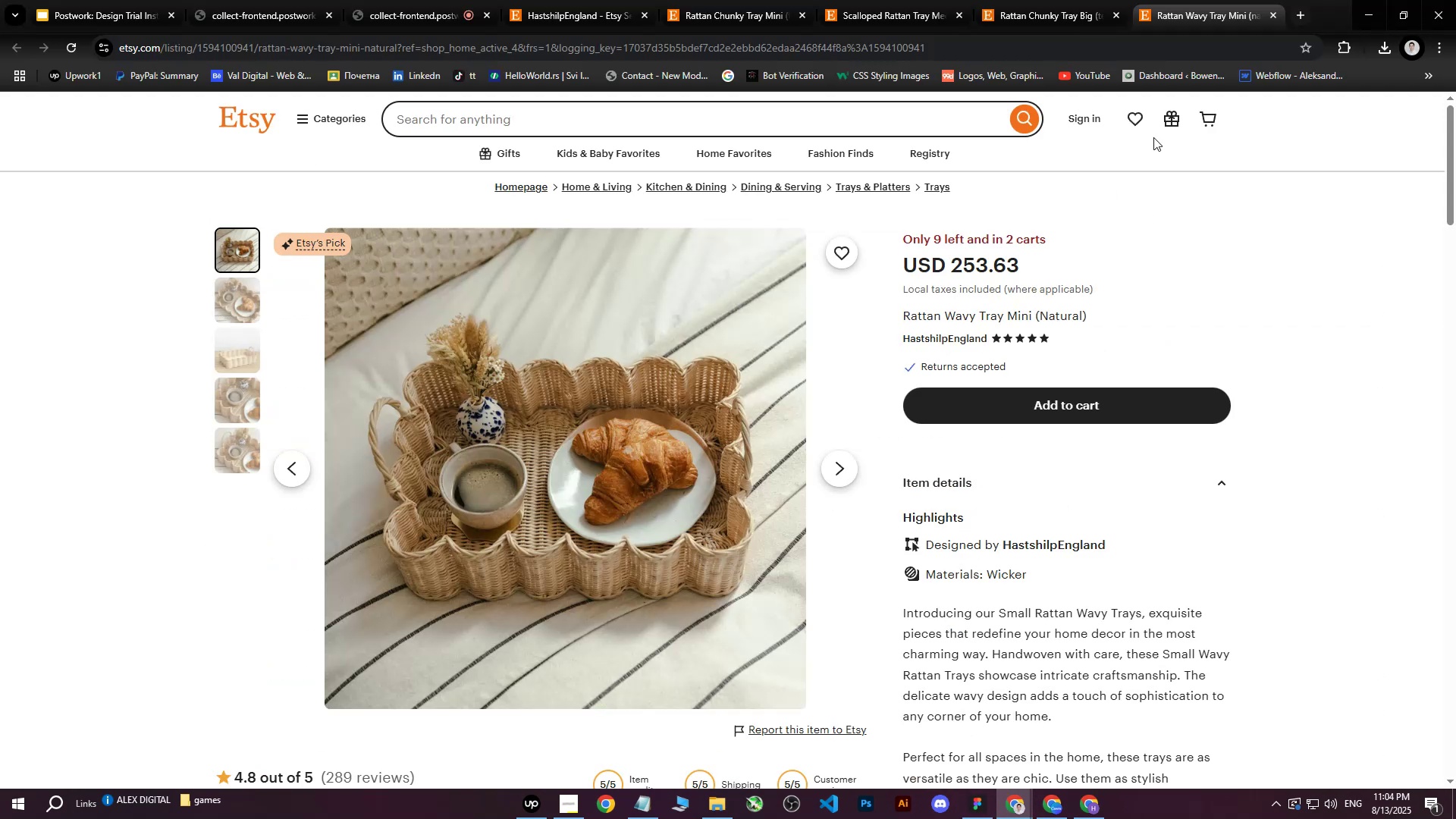 
left_click([1203, 11])
 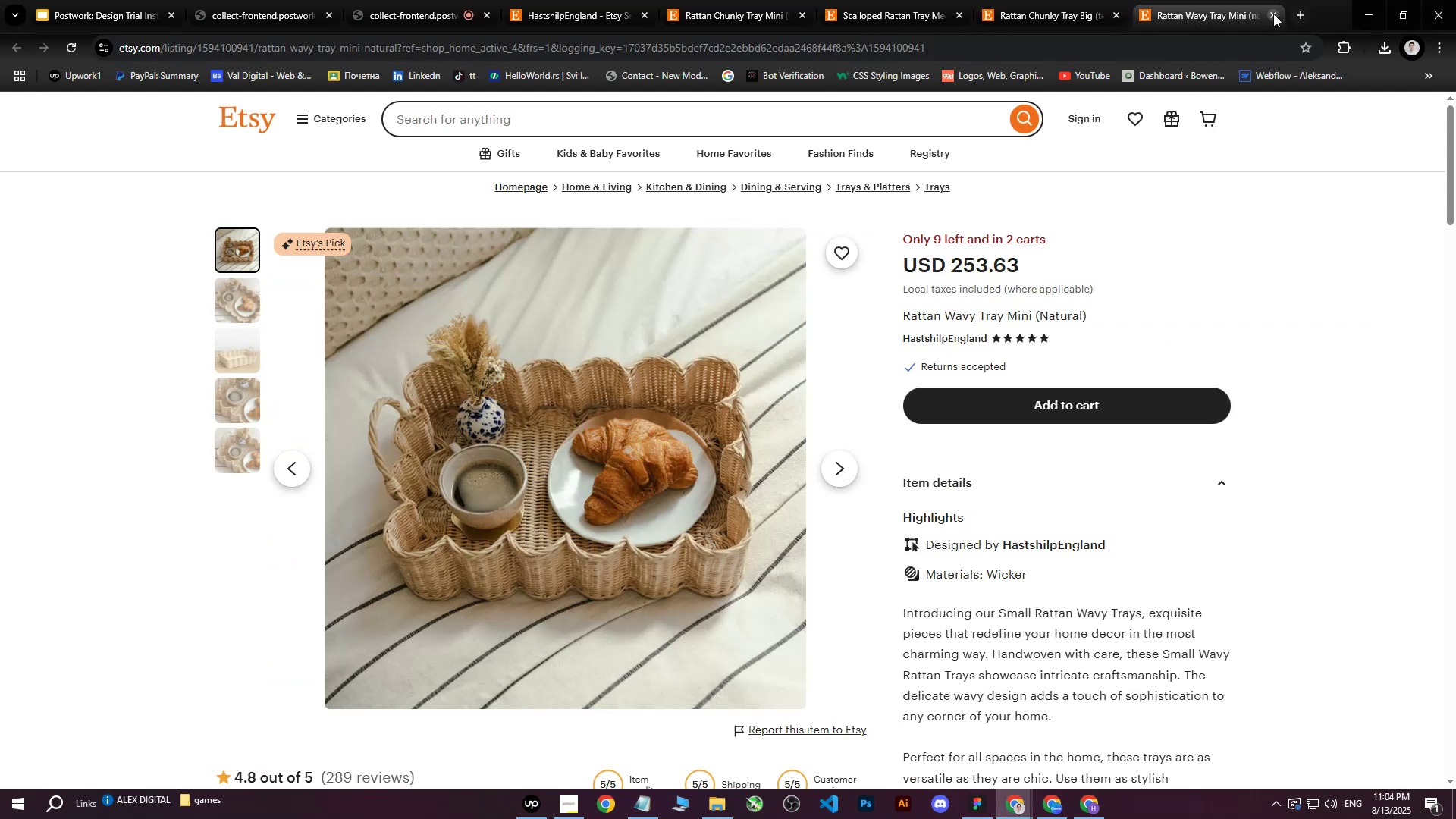 
left_click([1273, 14])
 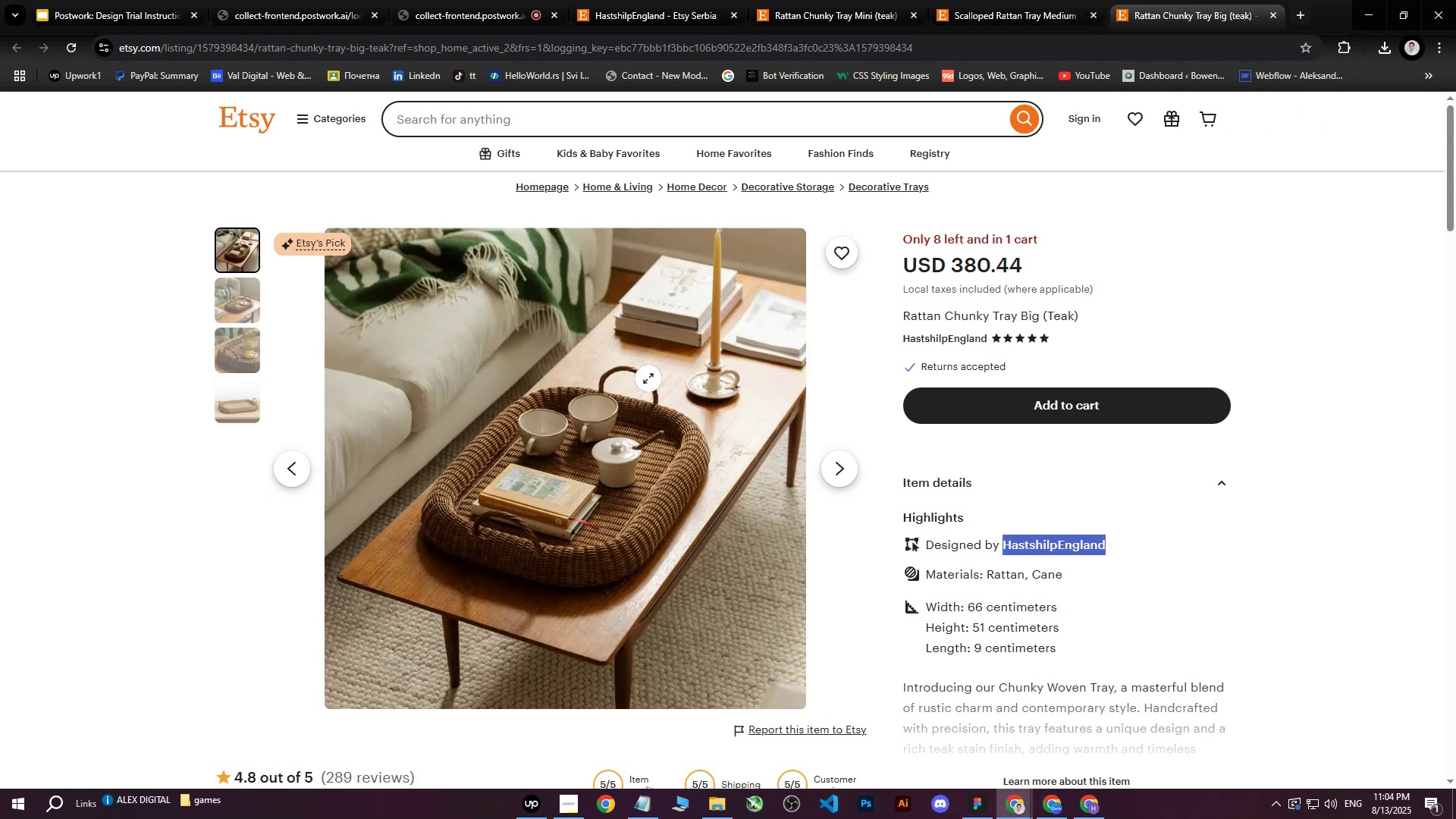 
right_click([644, 380])
 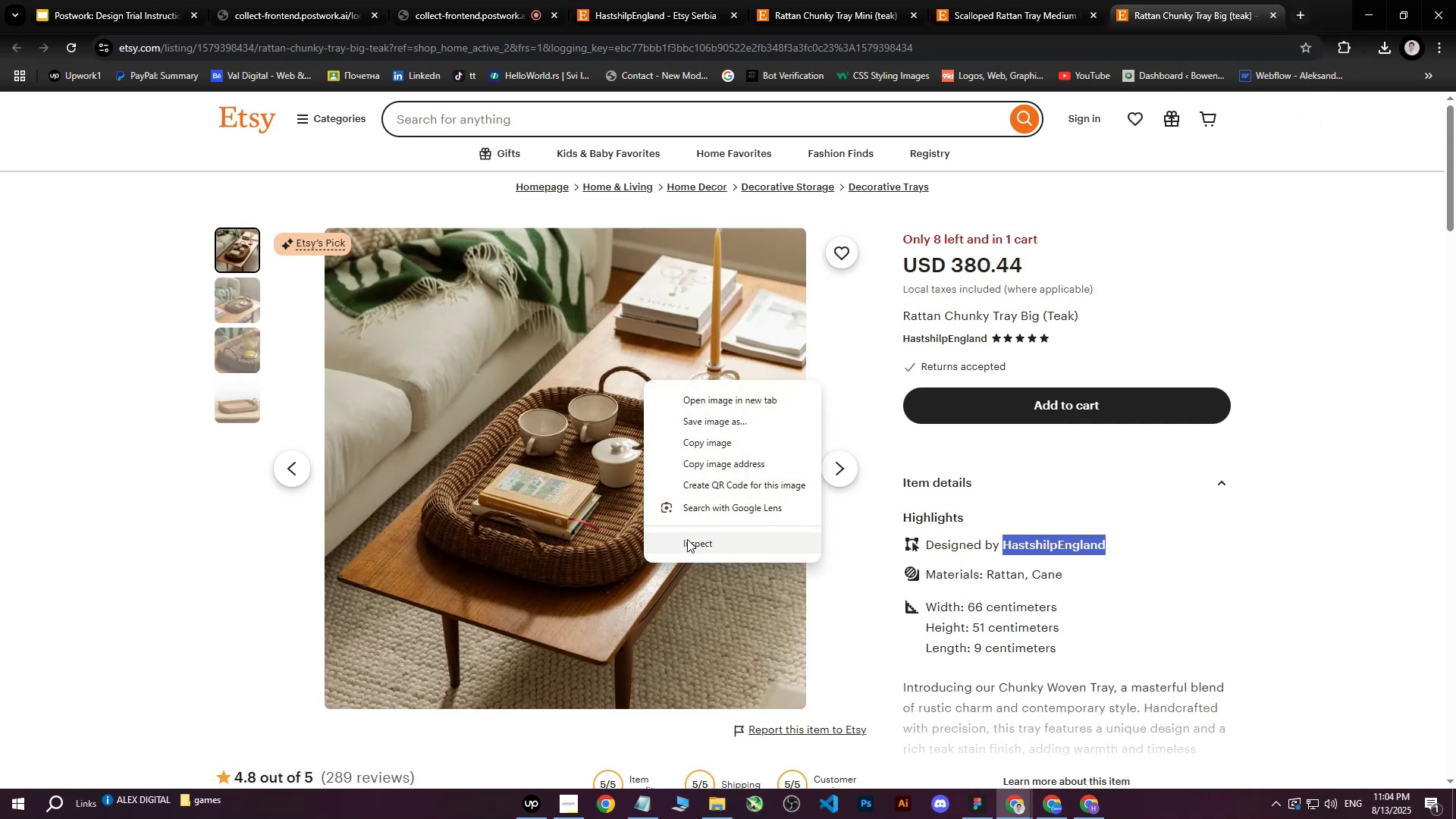 
left_click([686, 541])
 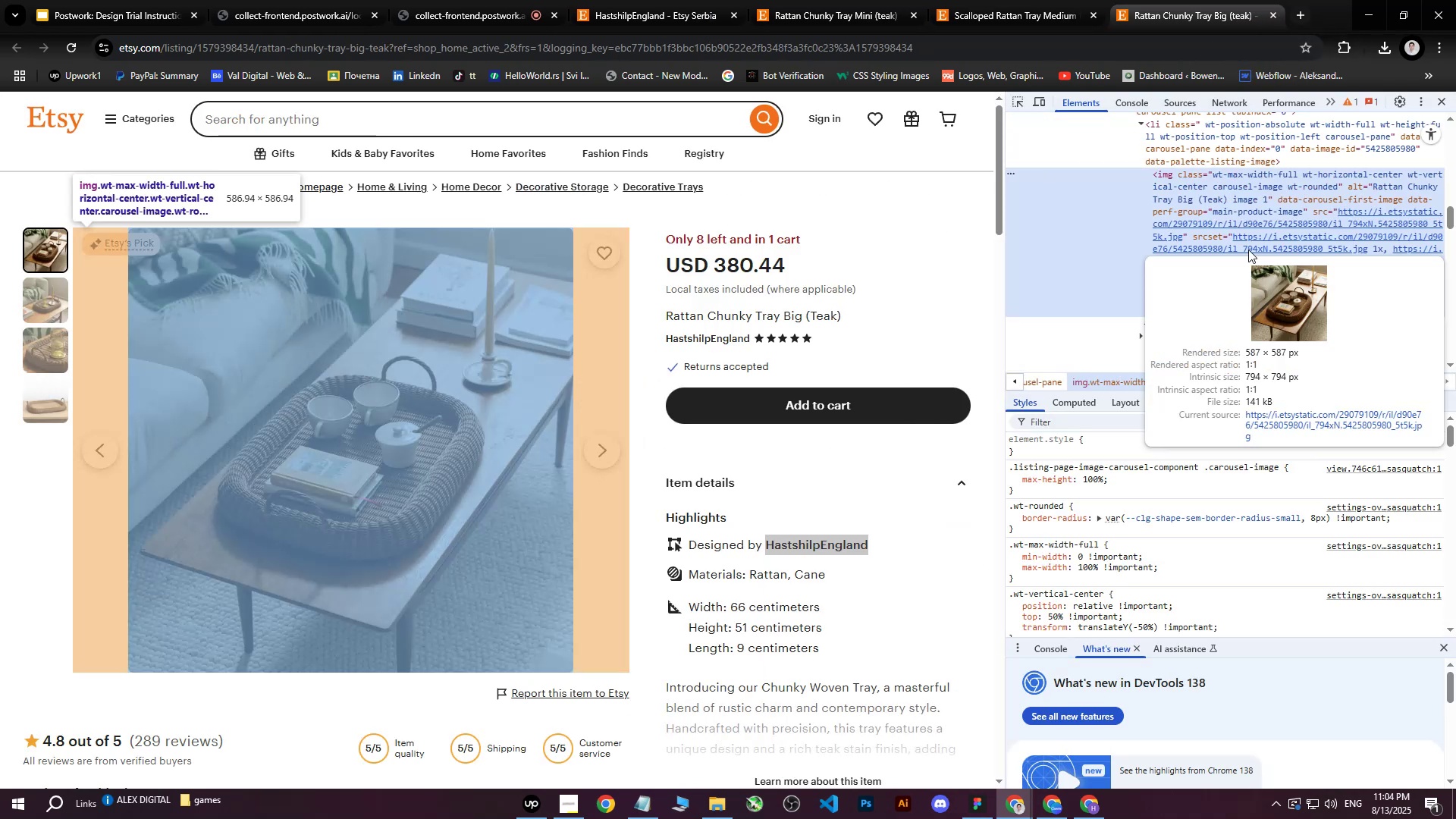 
left_click([1251, 246])
 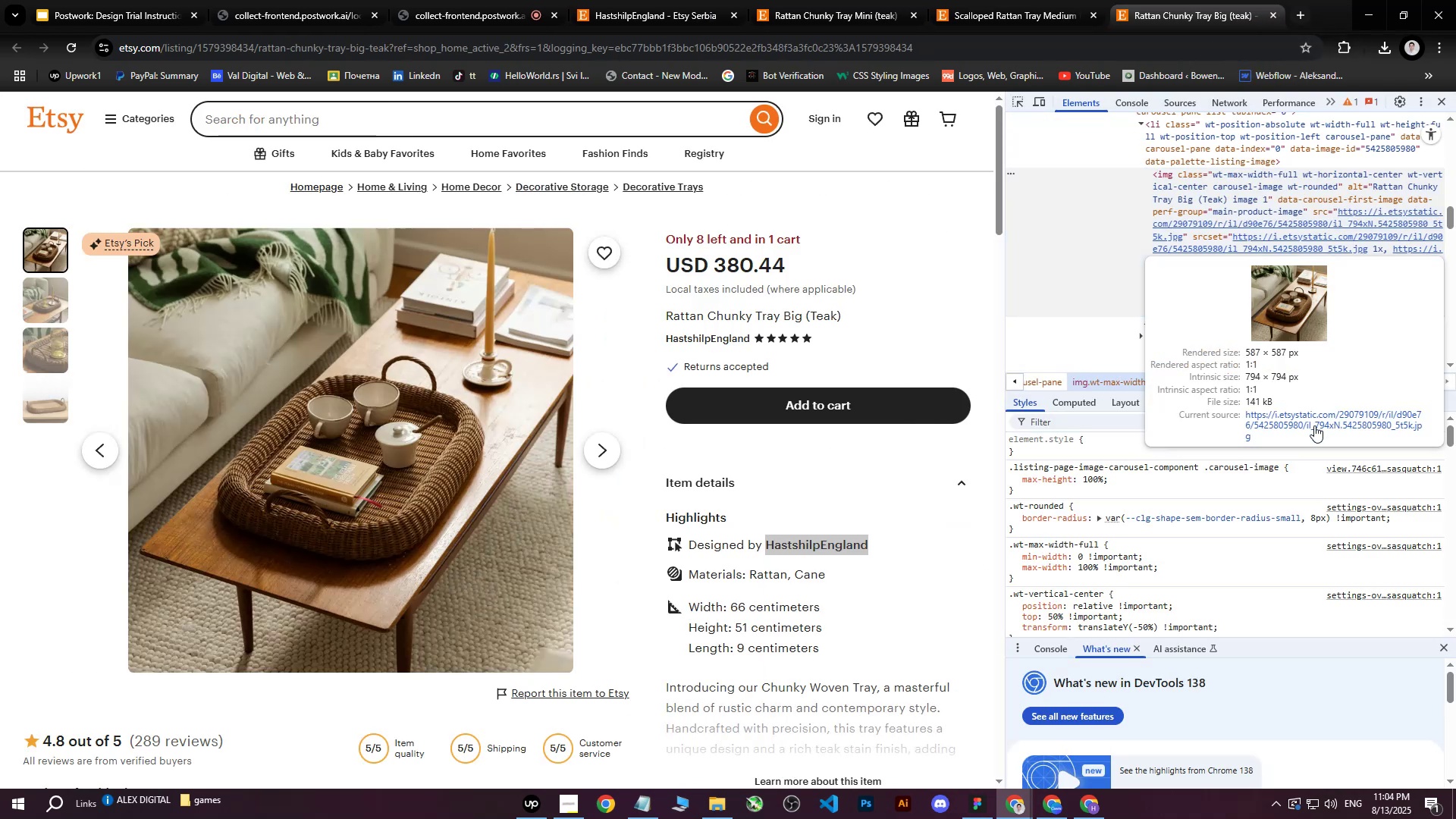 
left_click([1313, 426])
 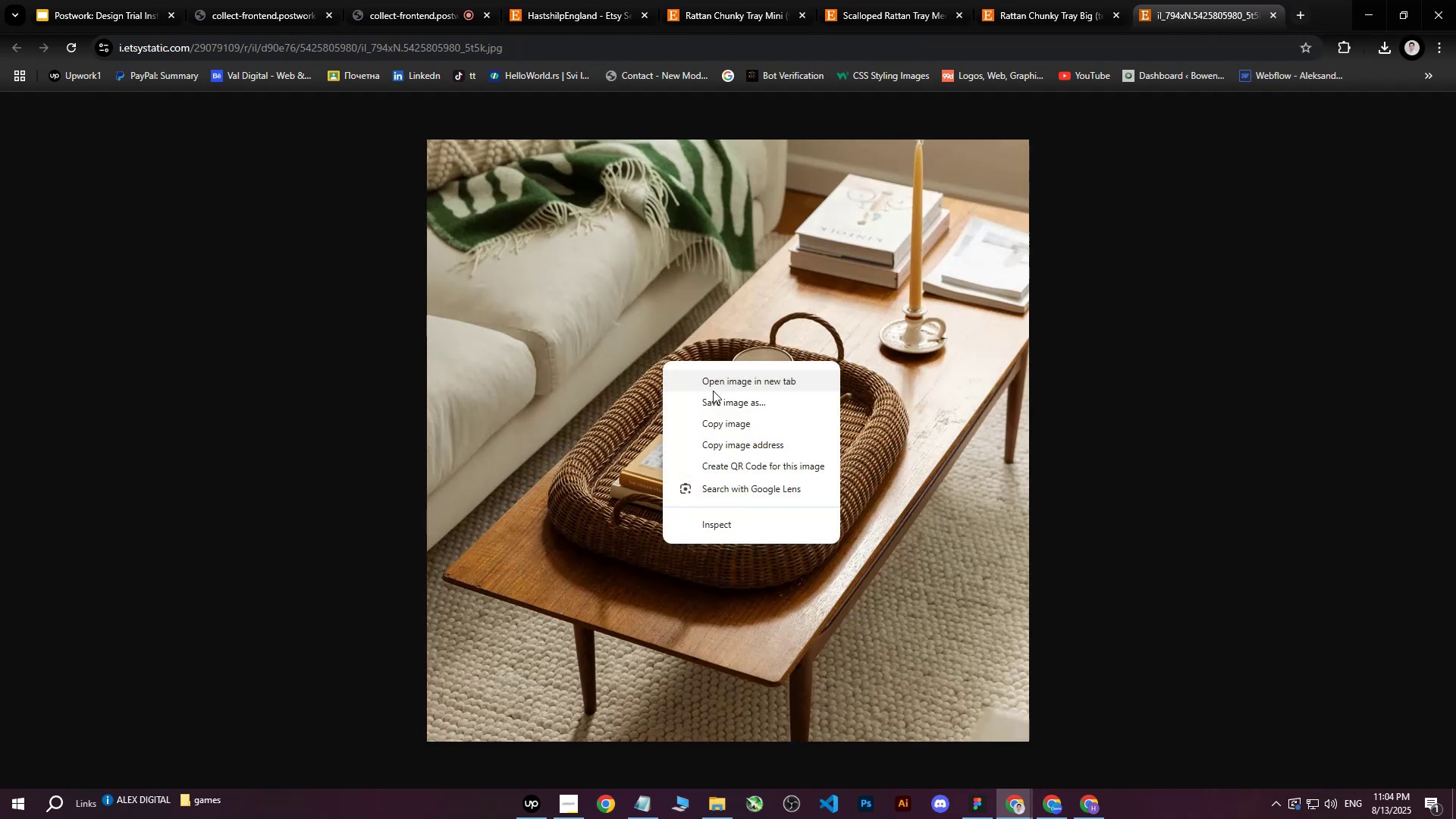 
left_click([714, 395])
 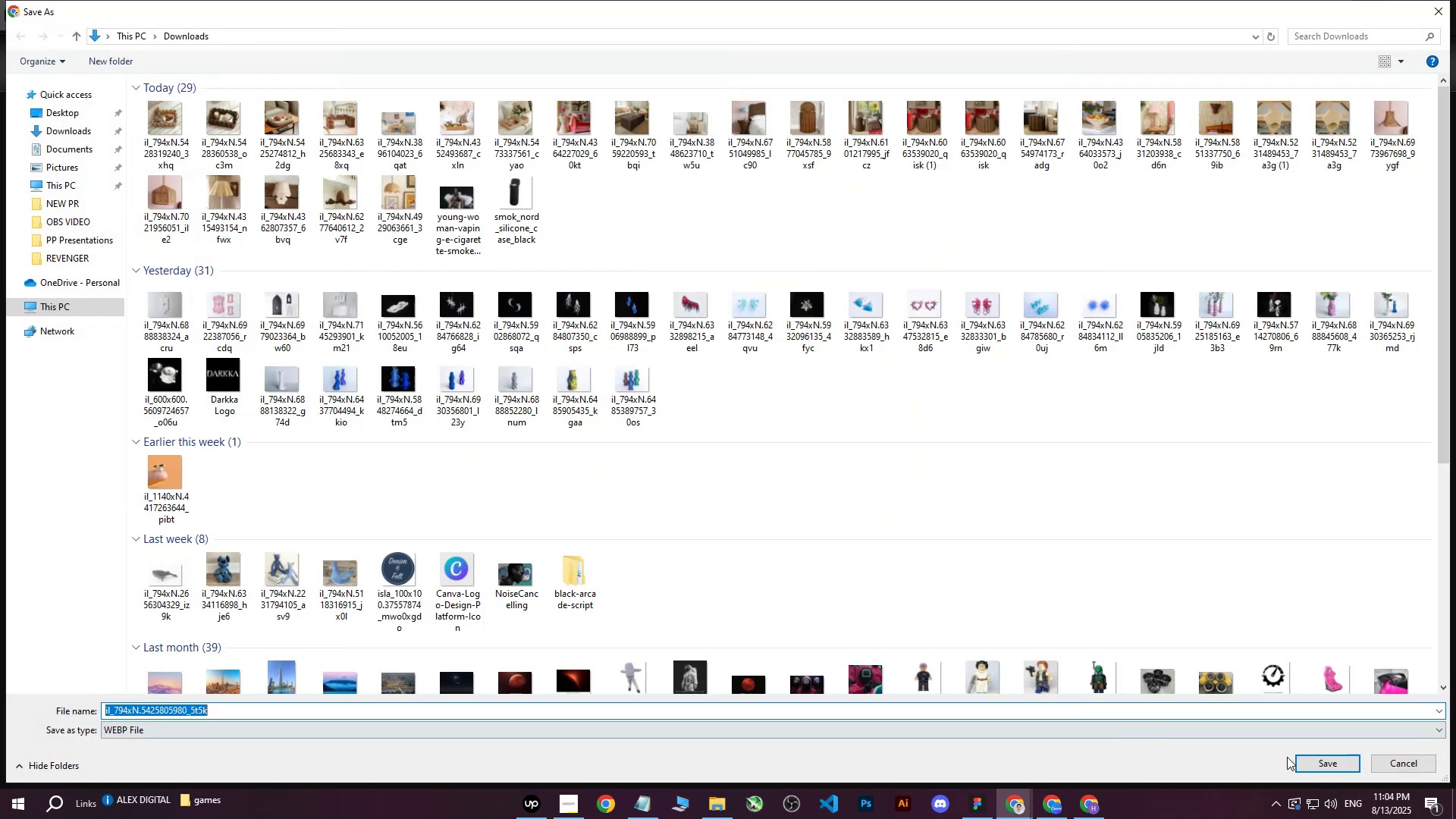 
left_click([1301, 758])
 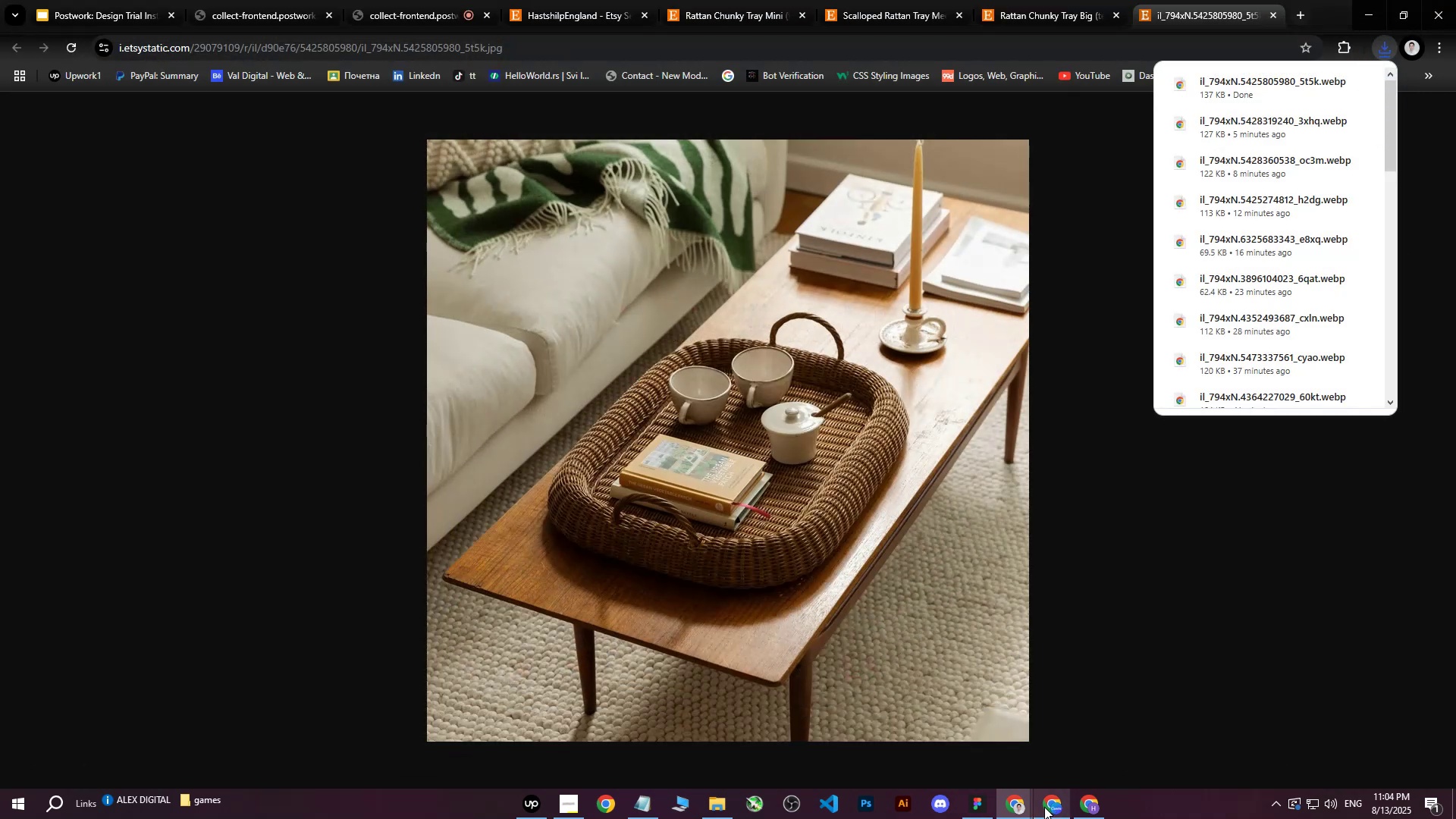 
left_click([995, 514])
 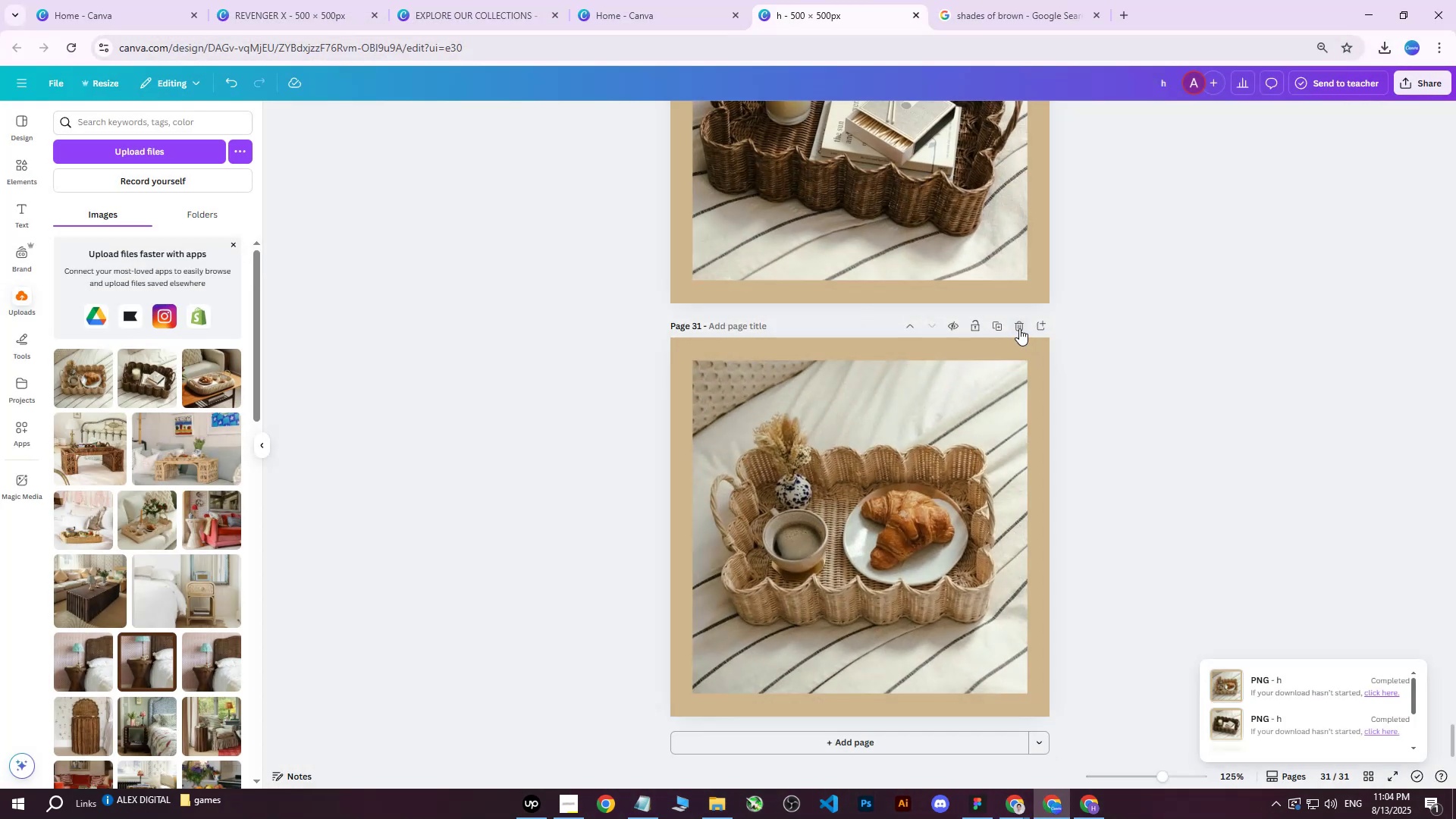 
left_click([999, 325])
 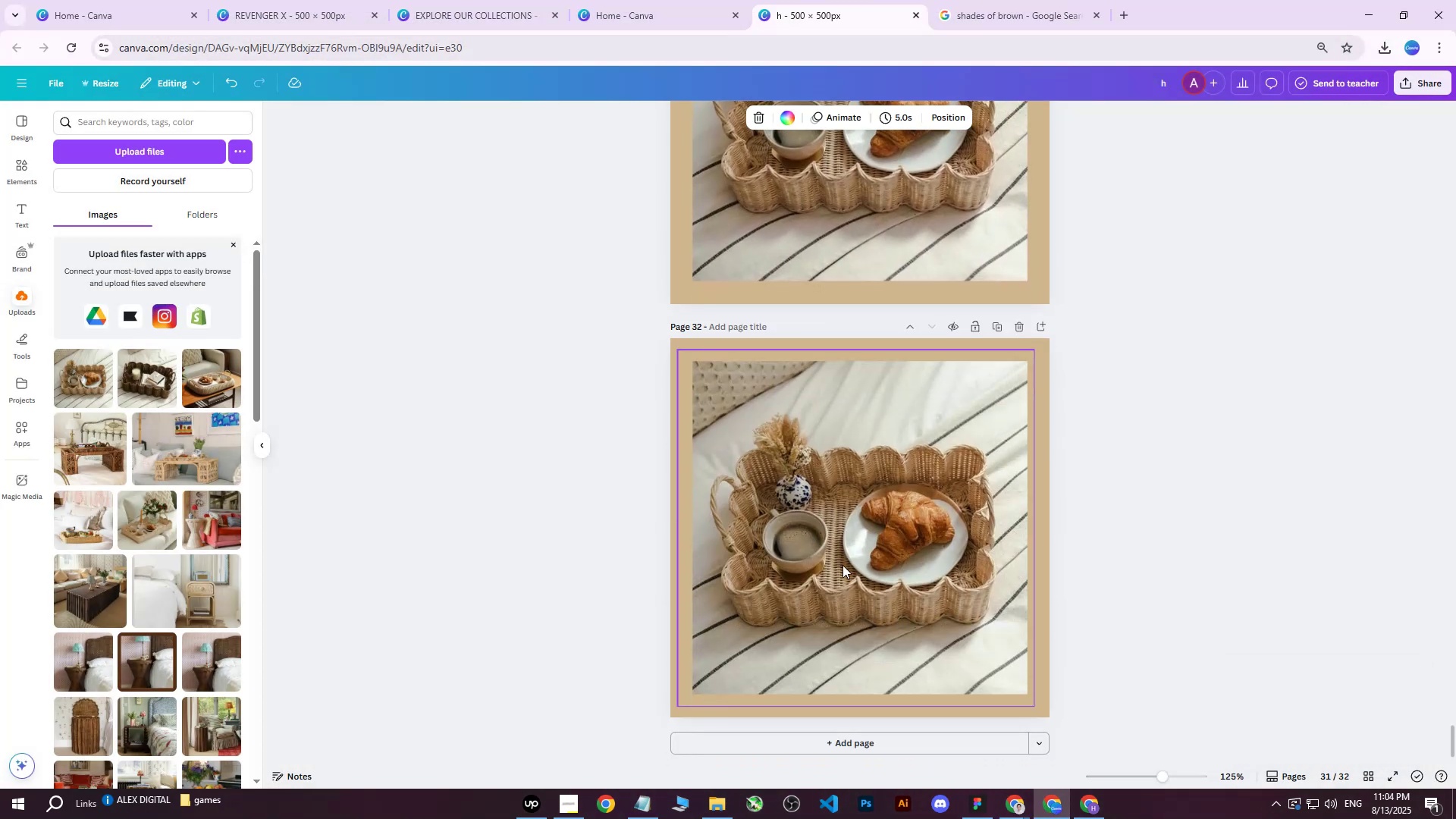 
left_click([842, 566])
 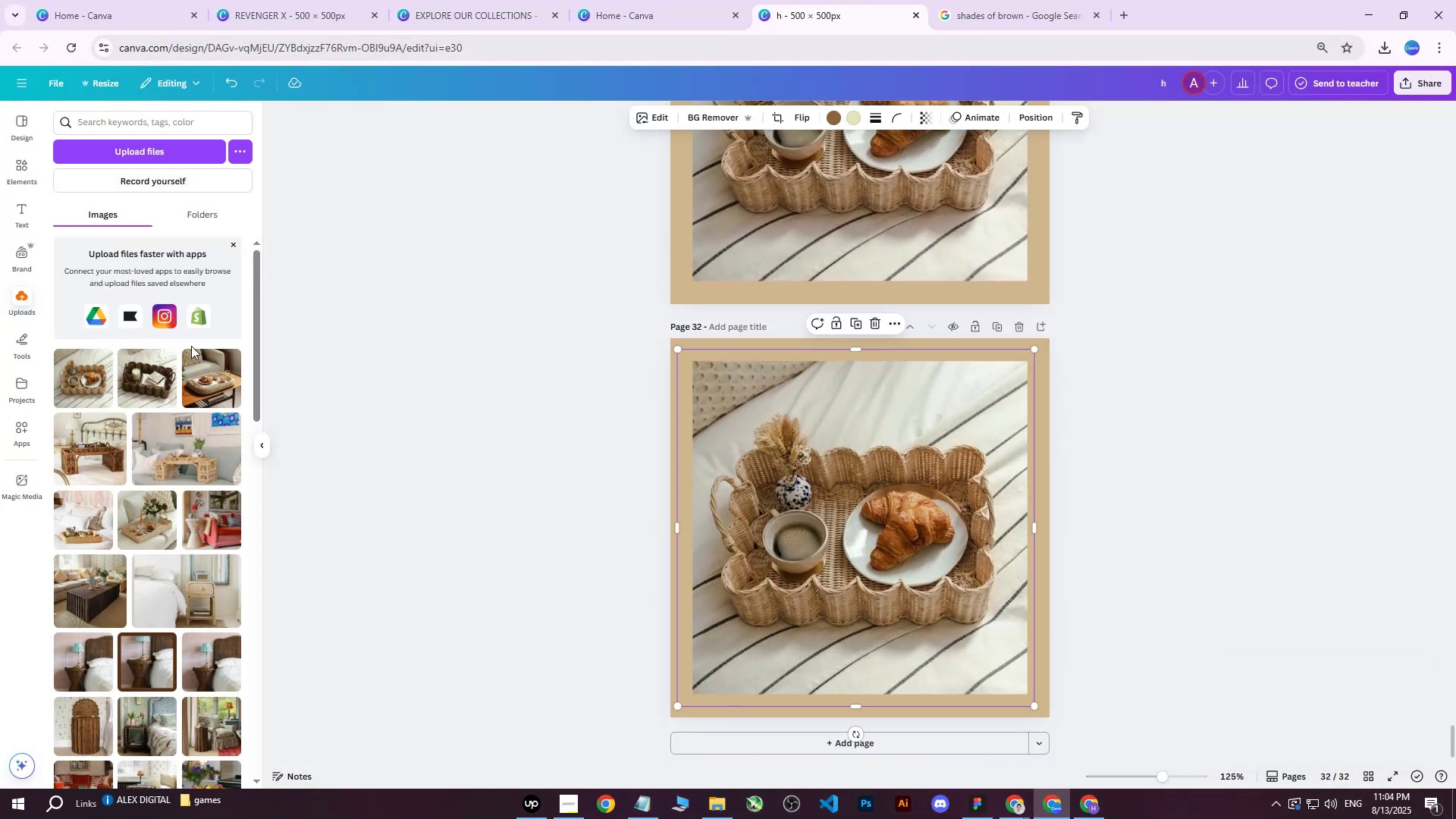 
key(Delete)
 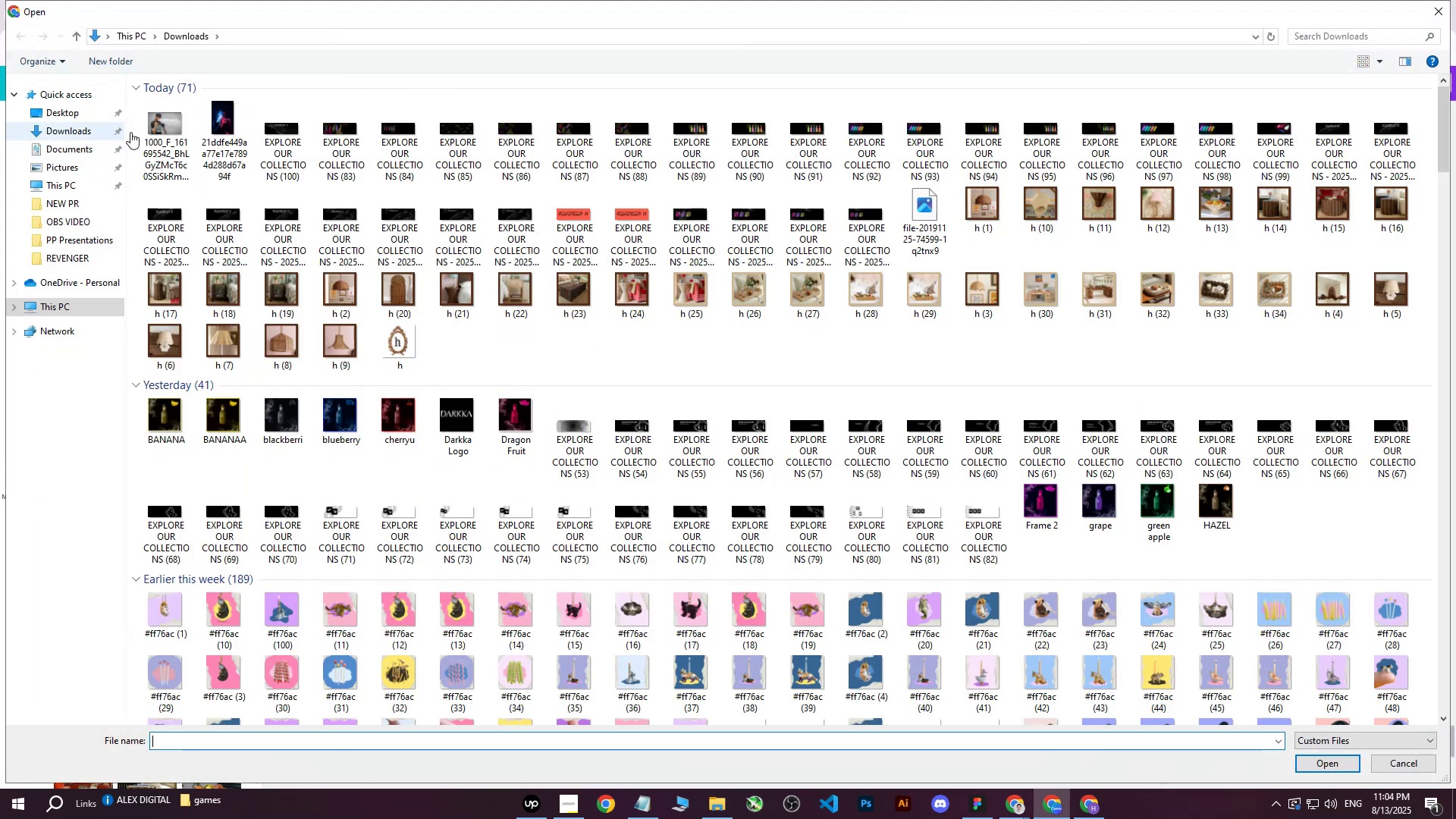 
left_click([168, 127])
 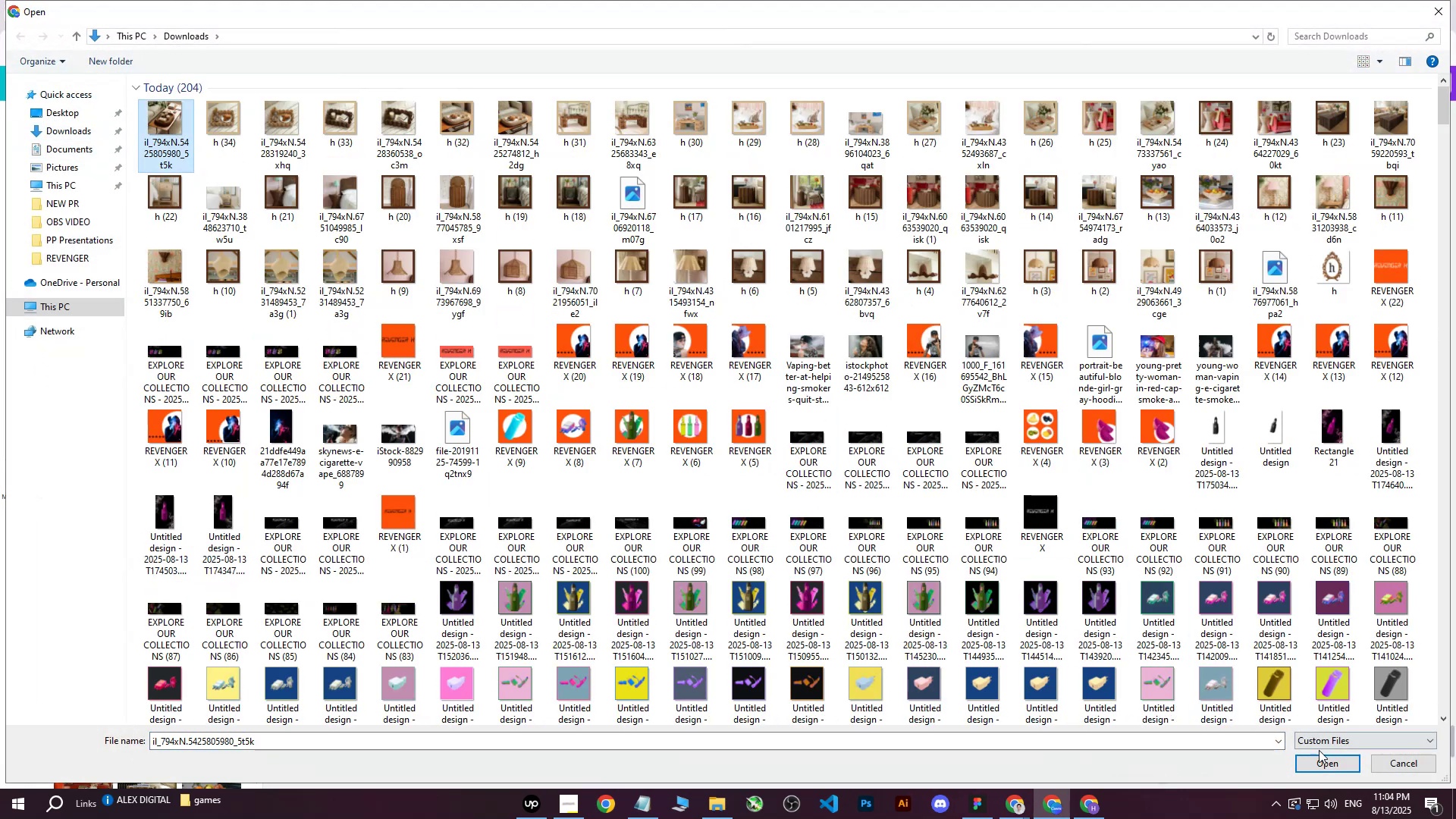 
left_click([1323, 768])
 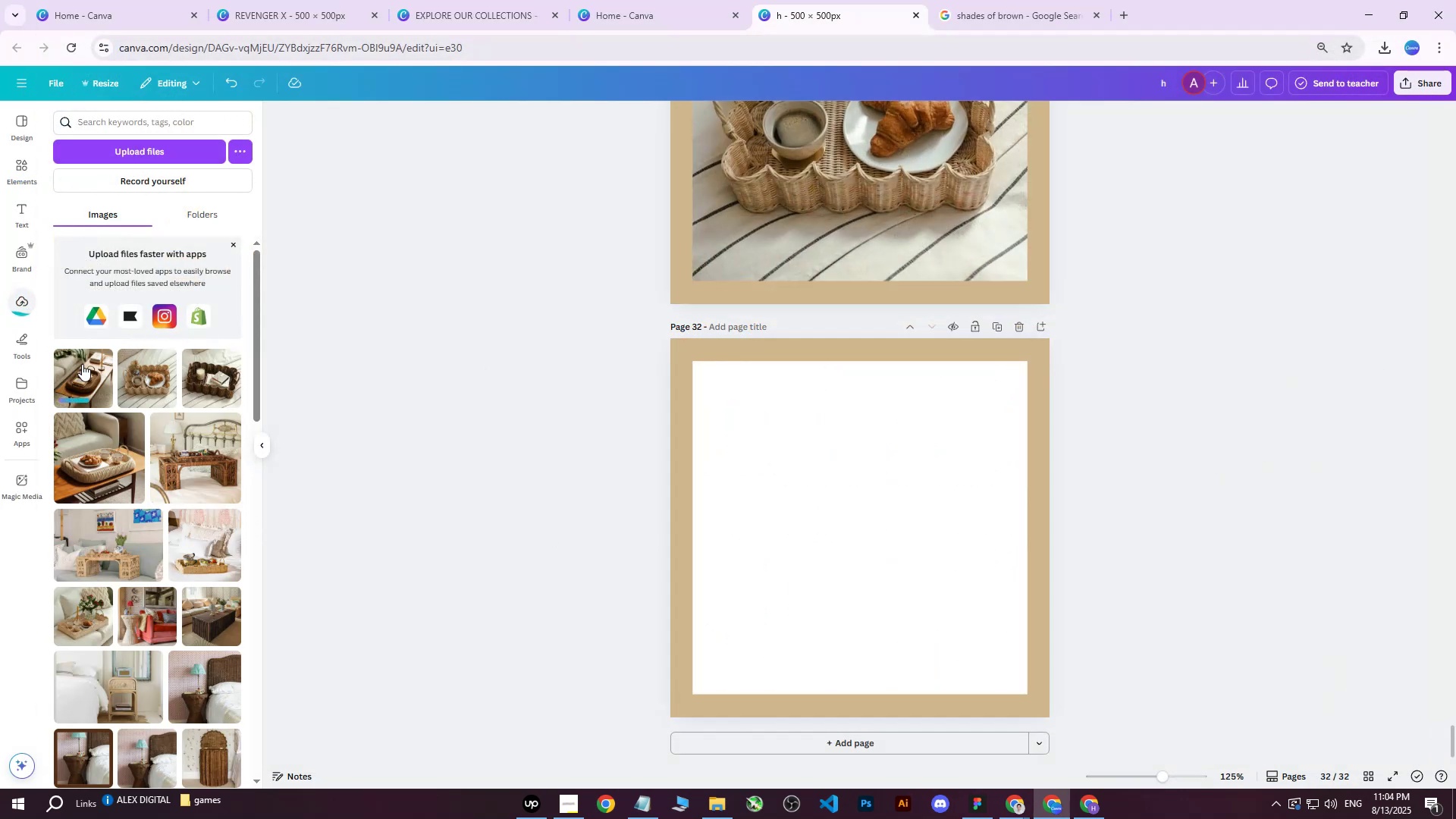 
left_click([73, 378])
 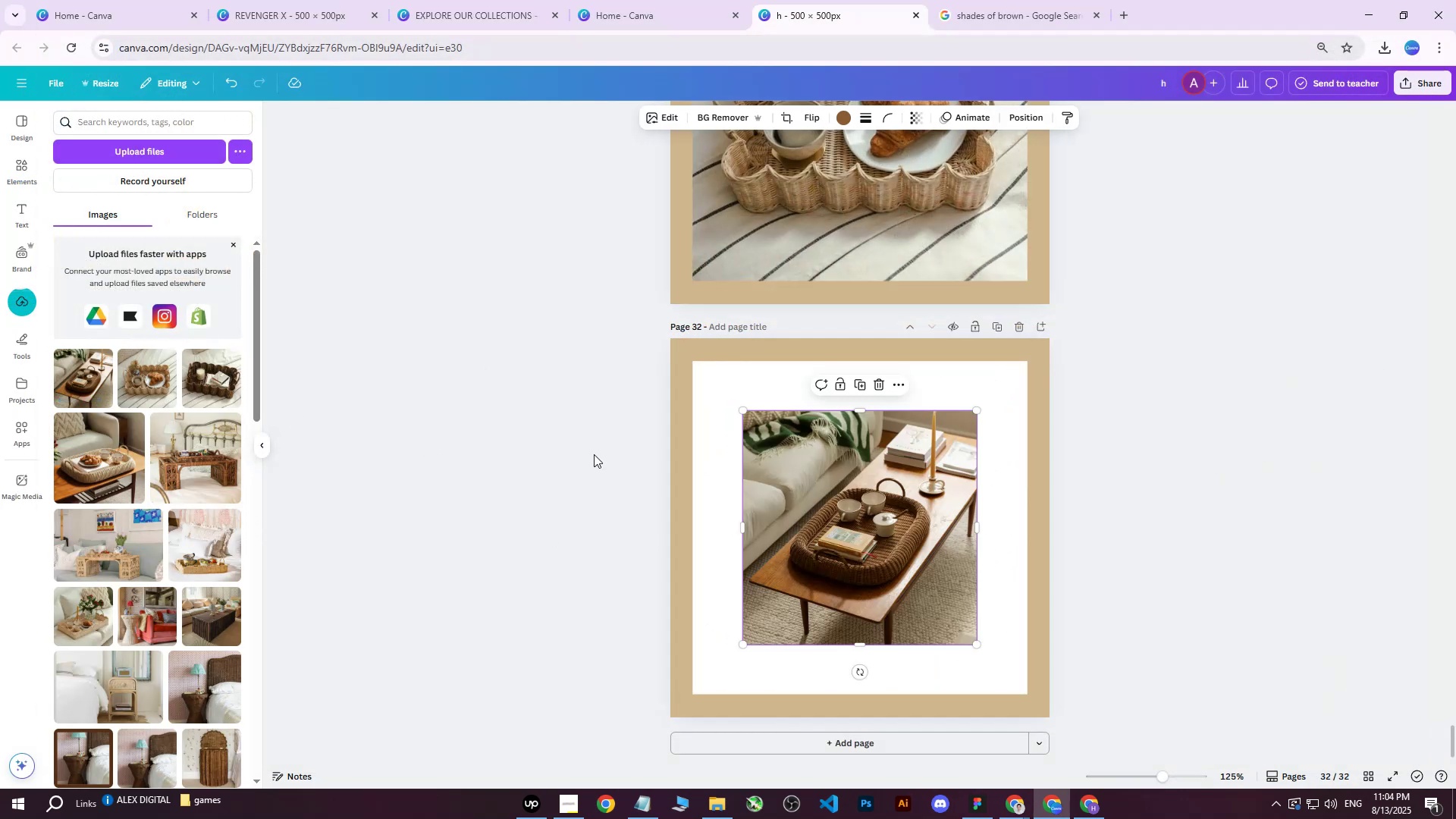 
left_click_drag(start_coordinate=[742, 413], to_coordinate=[676, 368])
 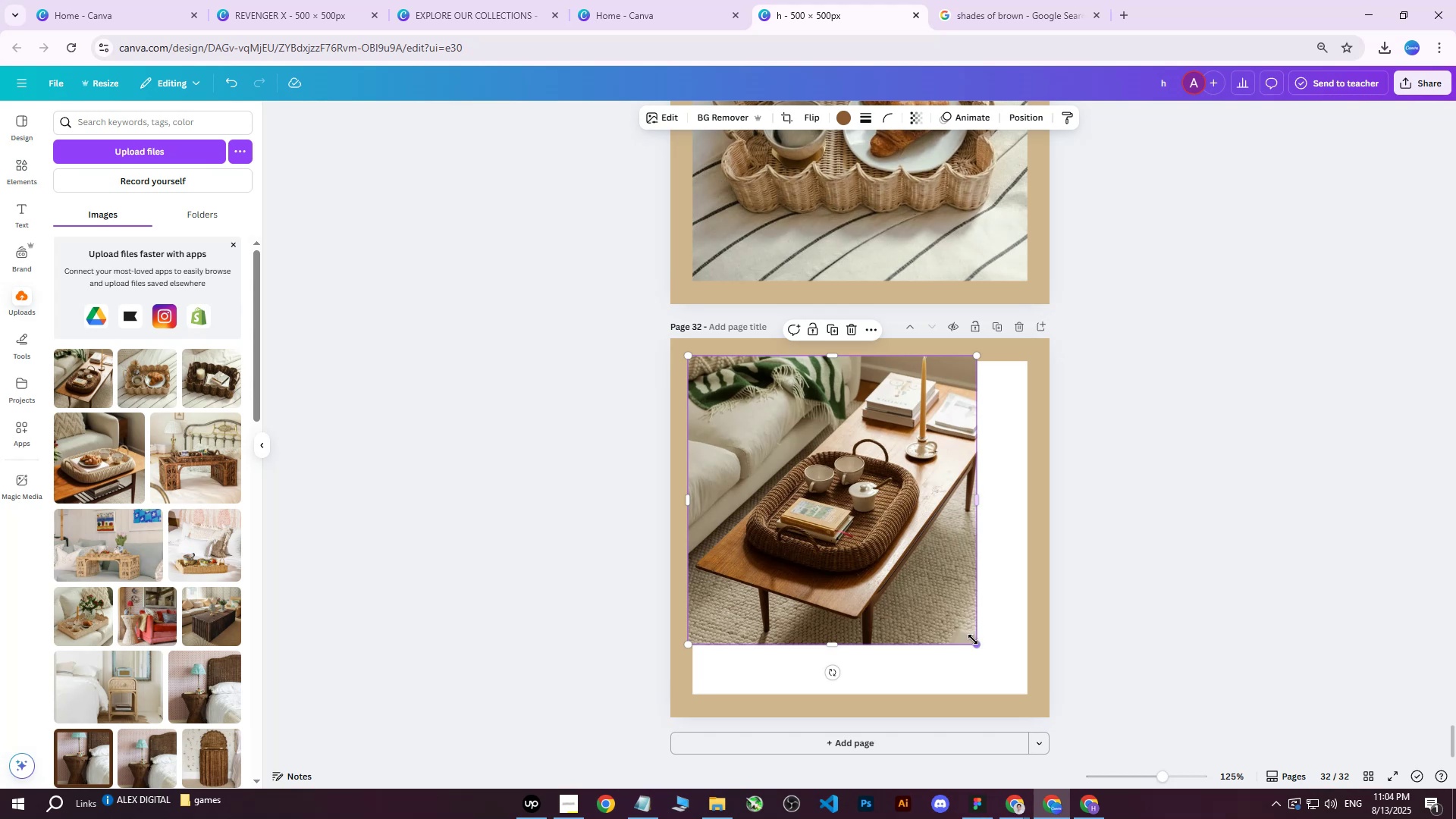 
left_click_drag(start_coordinate=[975, 643], to_coordinate=[1050, 681])
 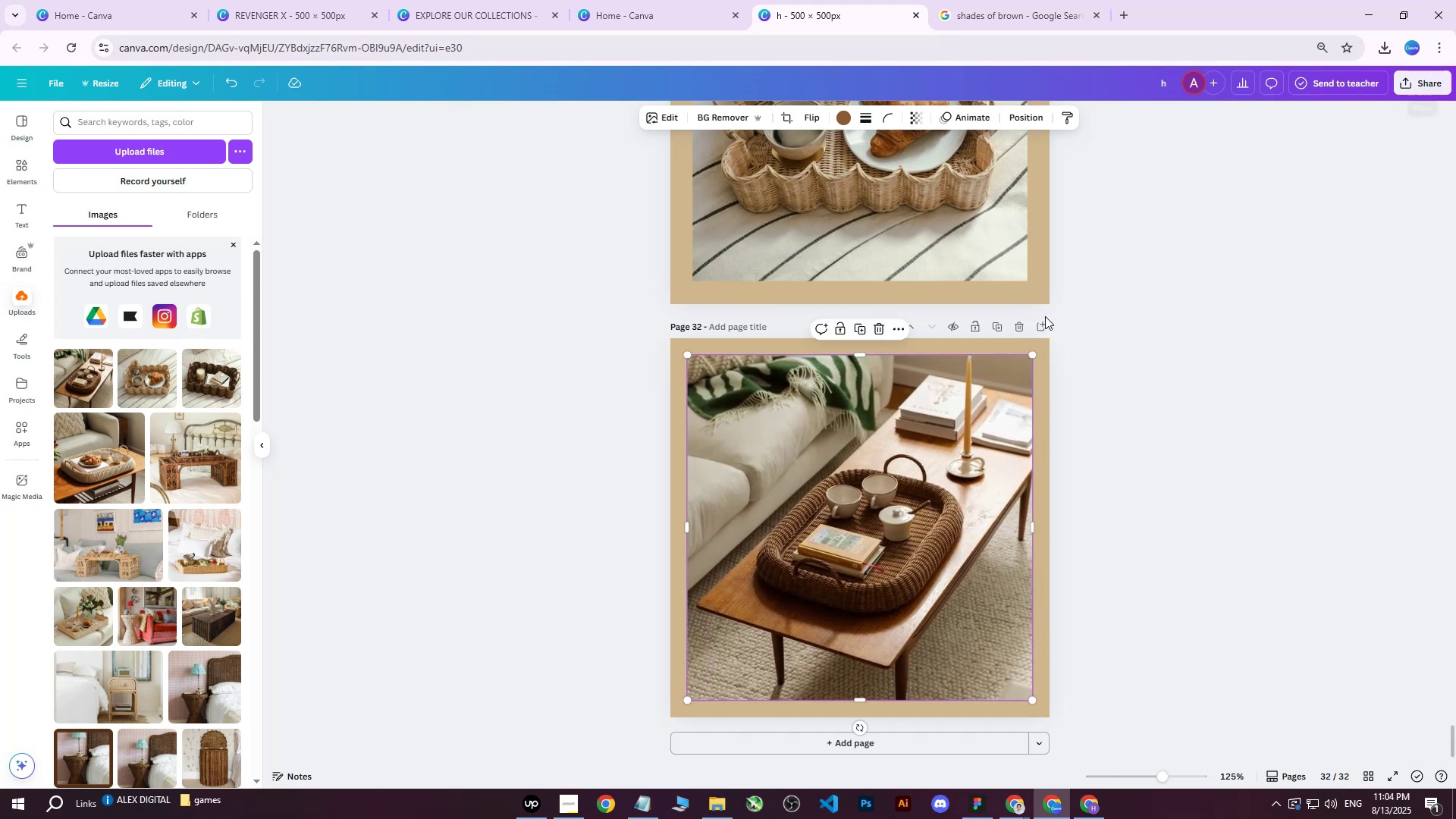 
left_click([1022, 116])
 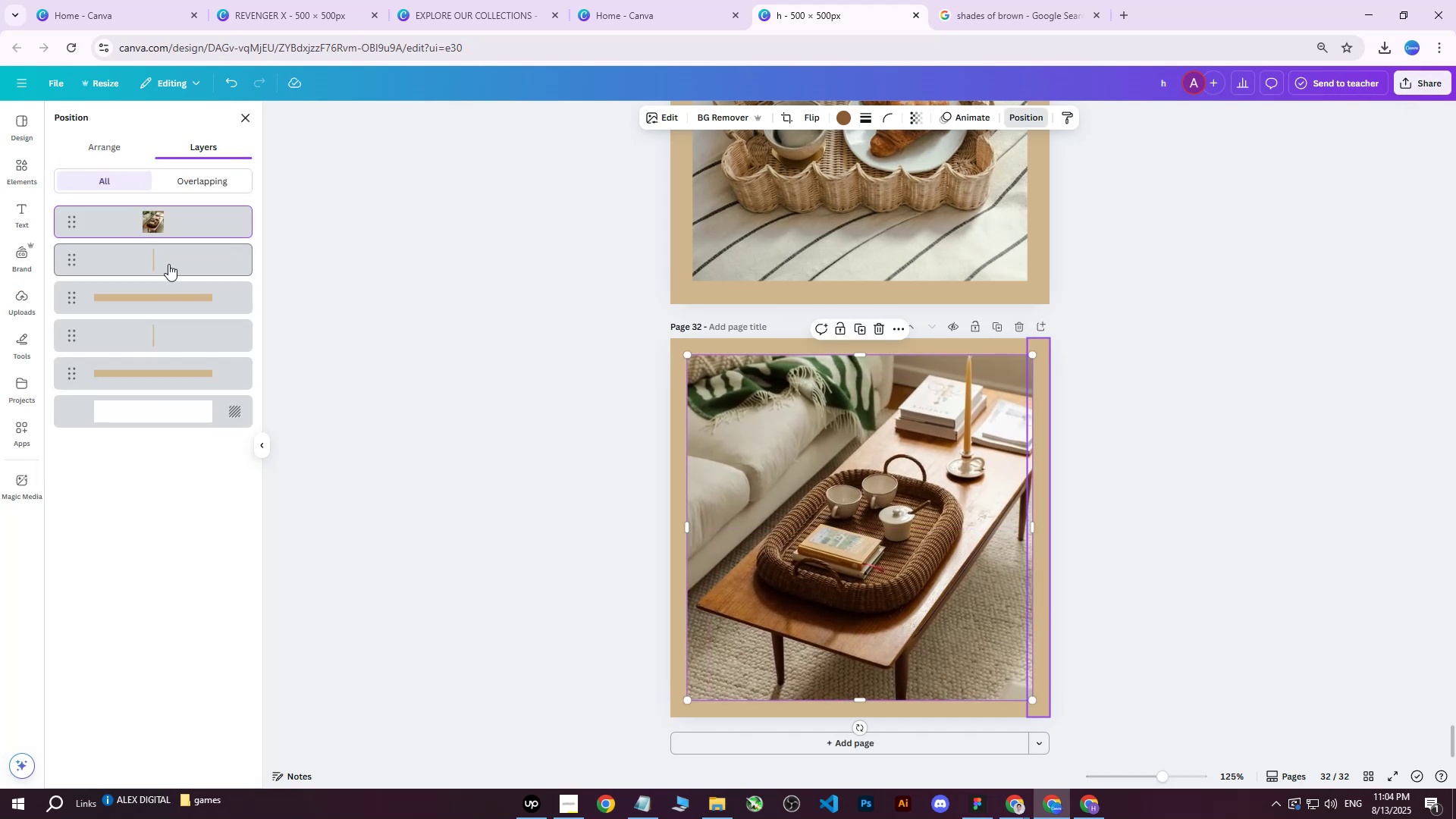 
left_click_drag(start_coordinate=[158, 232], to_coordinate=[140, 396])
 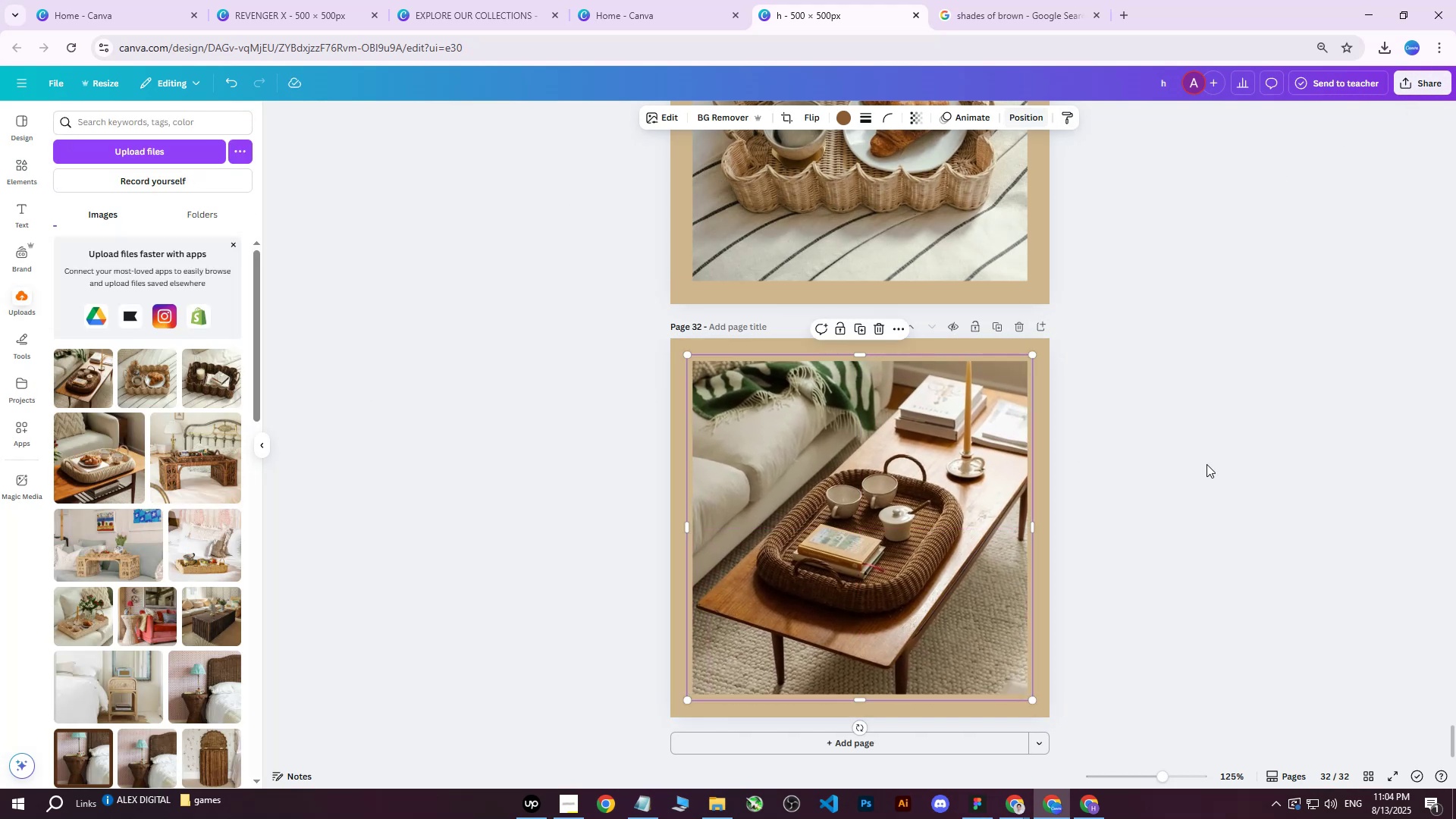 
double_click([1207, 464])
 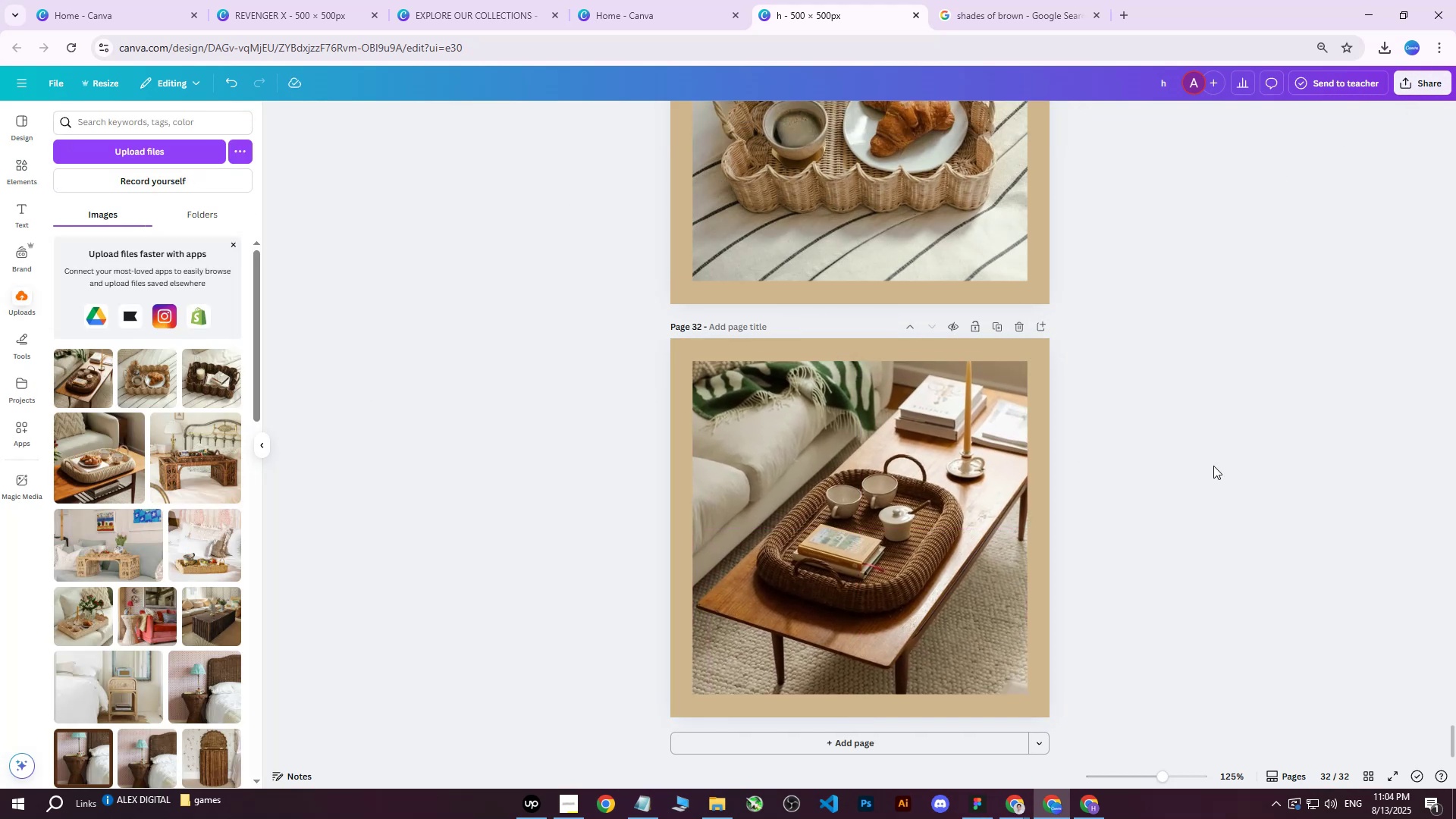 
left_click([921, 511])
 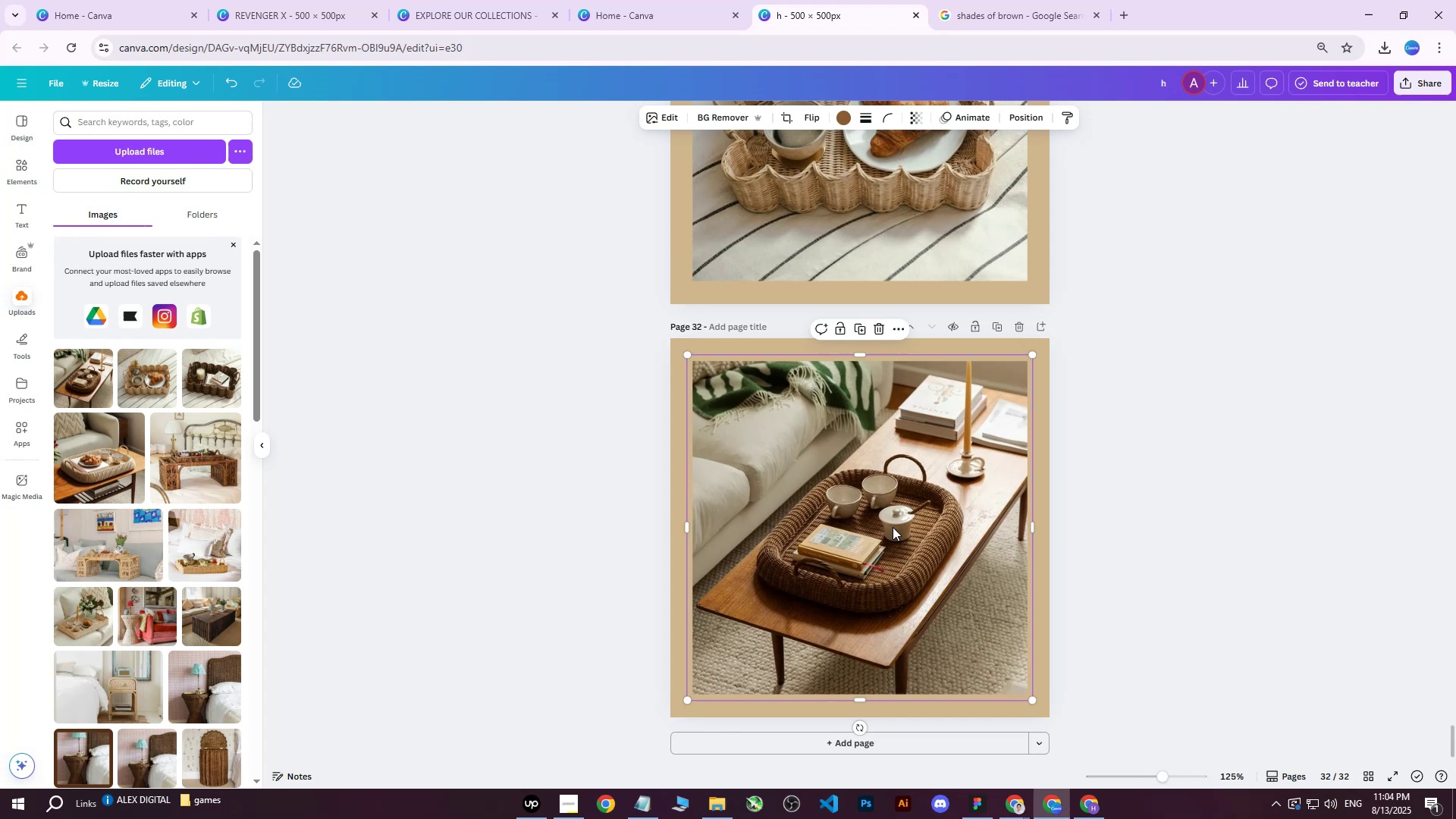 
left_click_drag(start_coordinate=[893, 527], to_coordinate=[896, 528])
 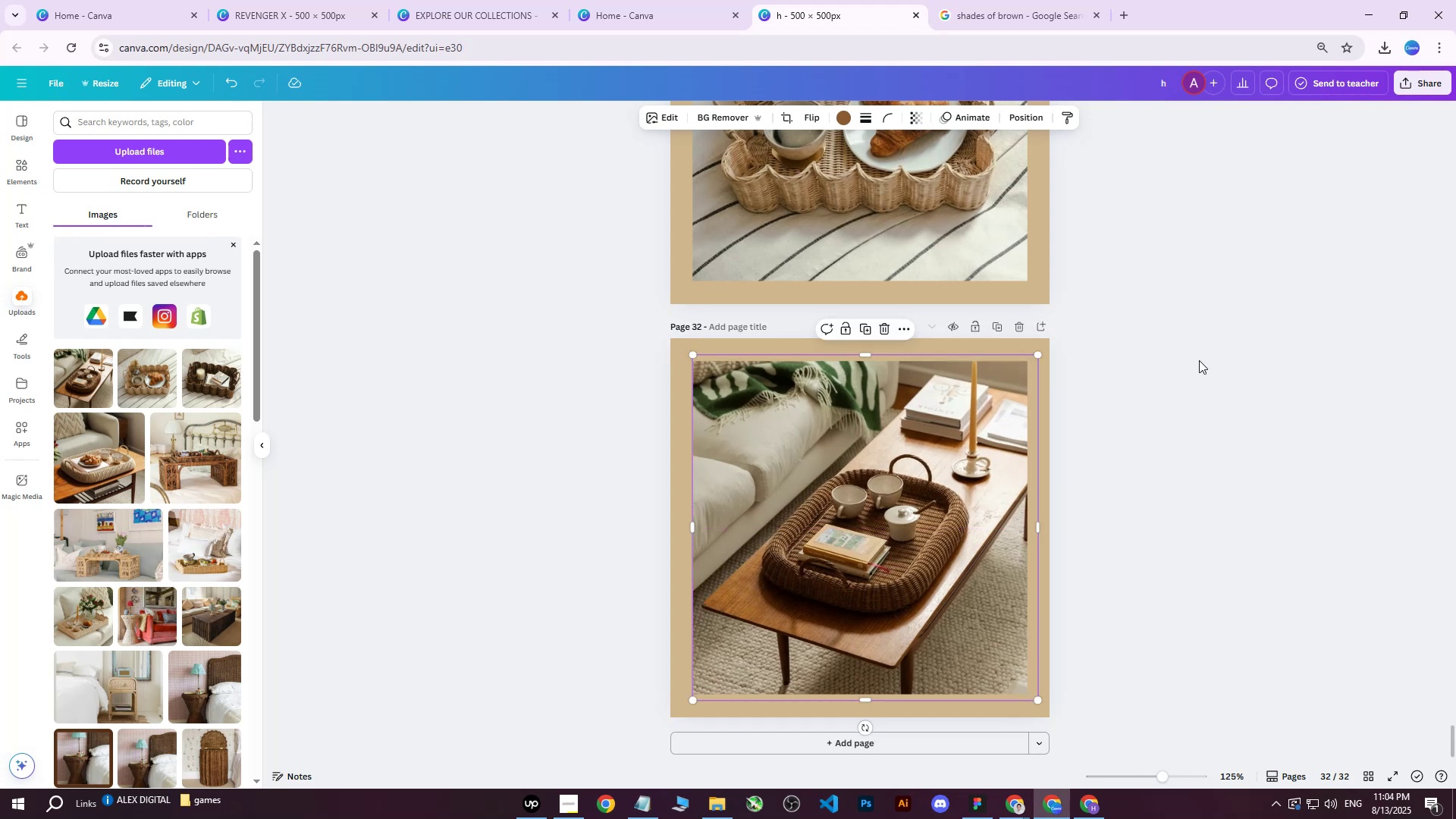 
left_click([1199, 360])
 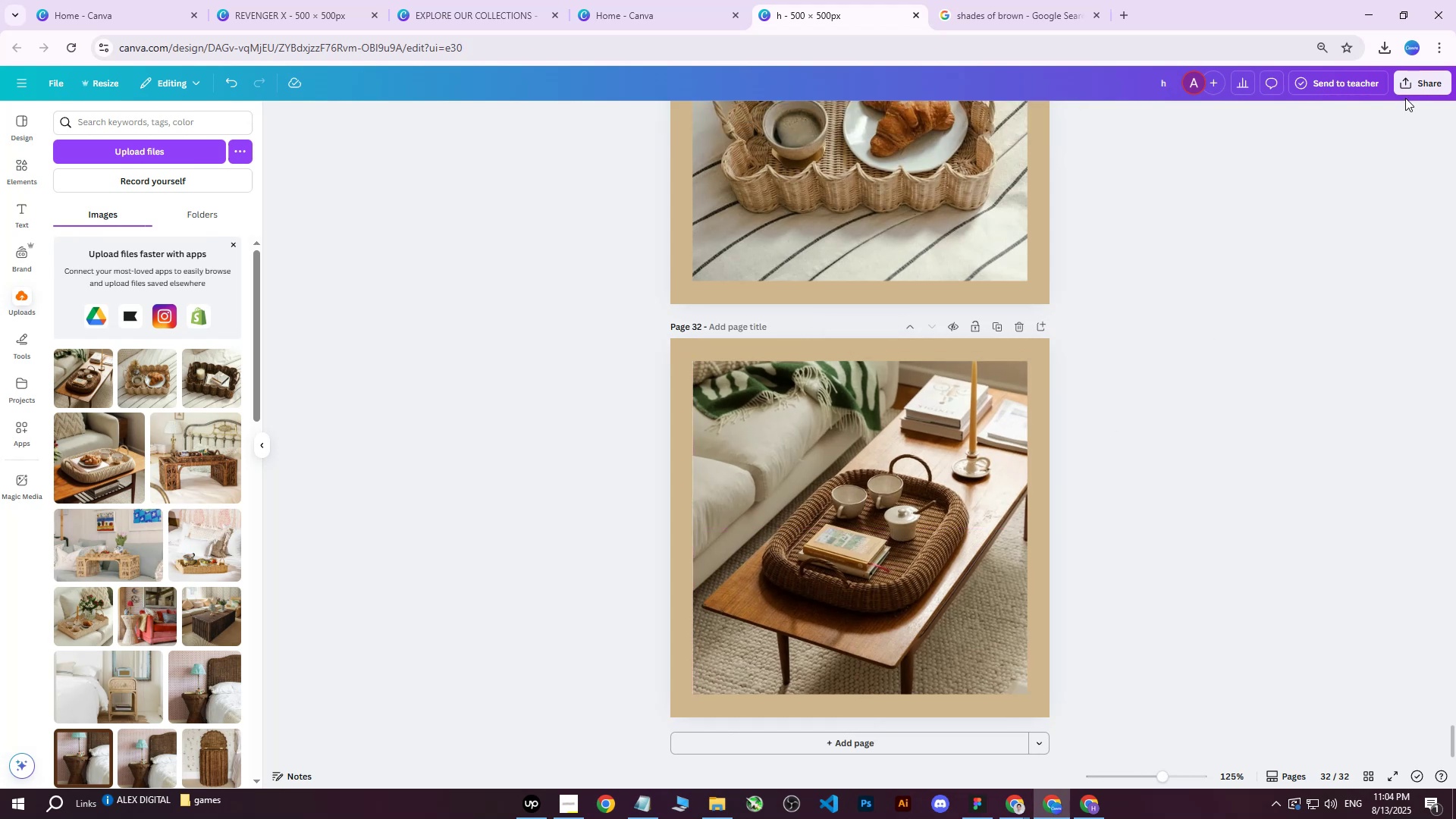 
double_click([1405, 97])
 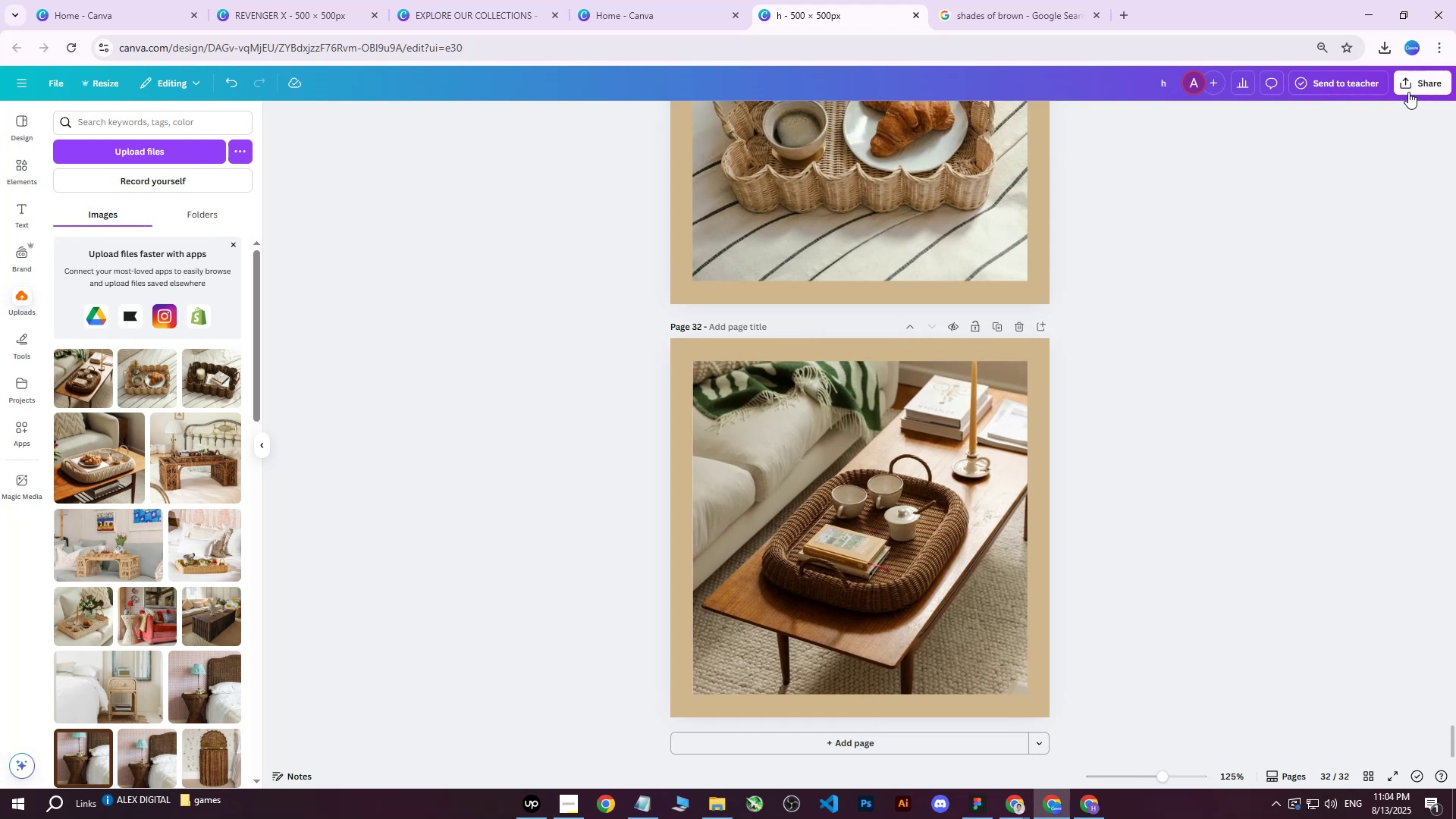 
triple_click([1408, 92])
 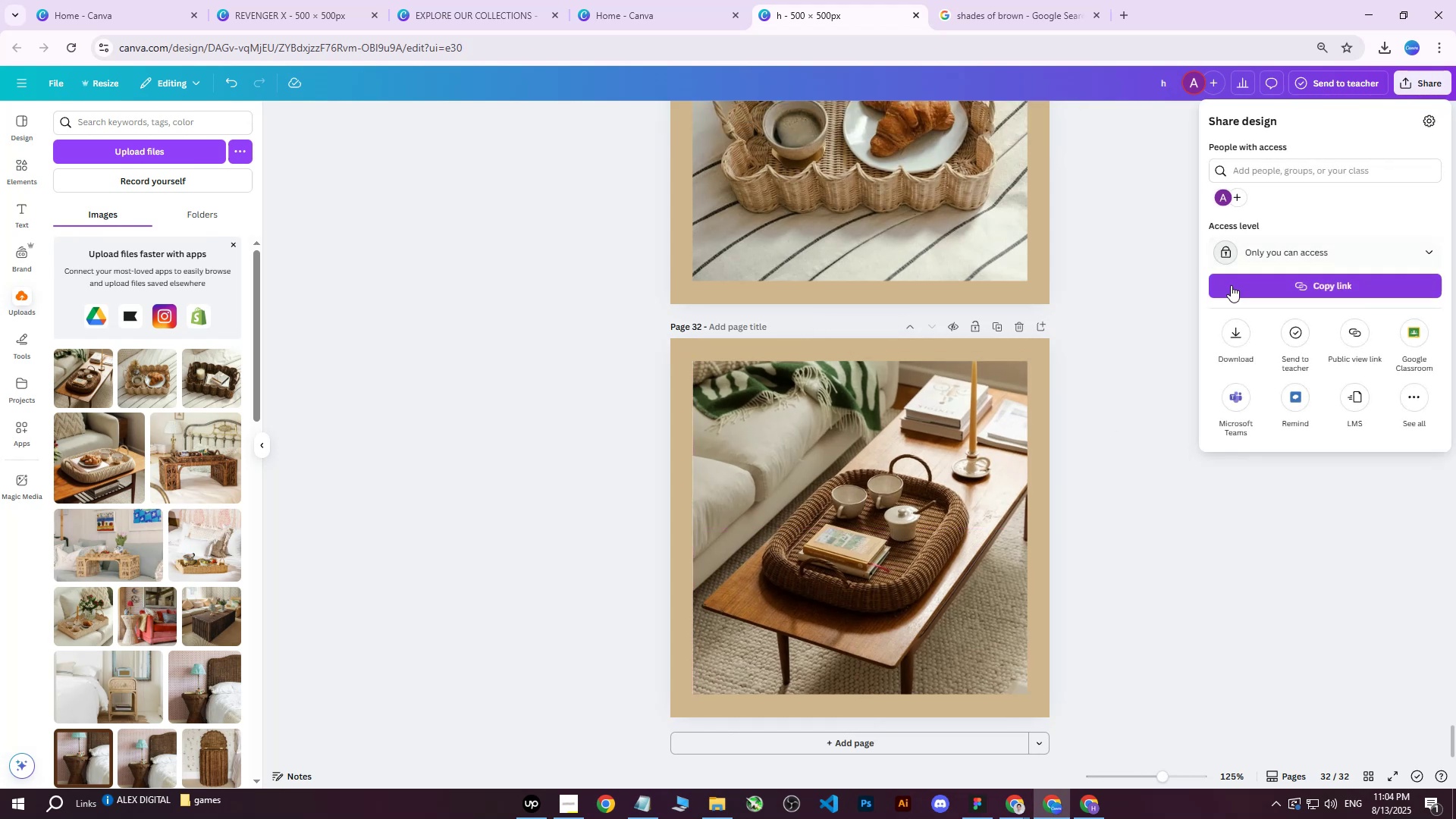 
left_click([1230, 286])
 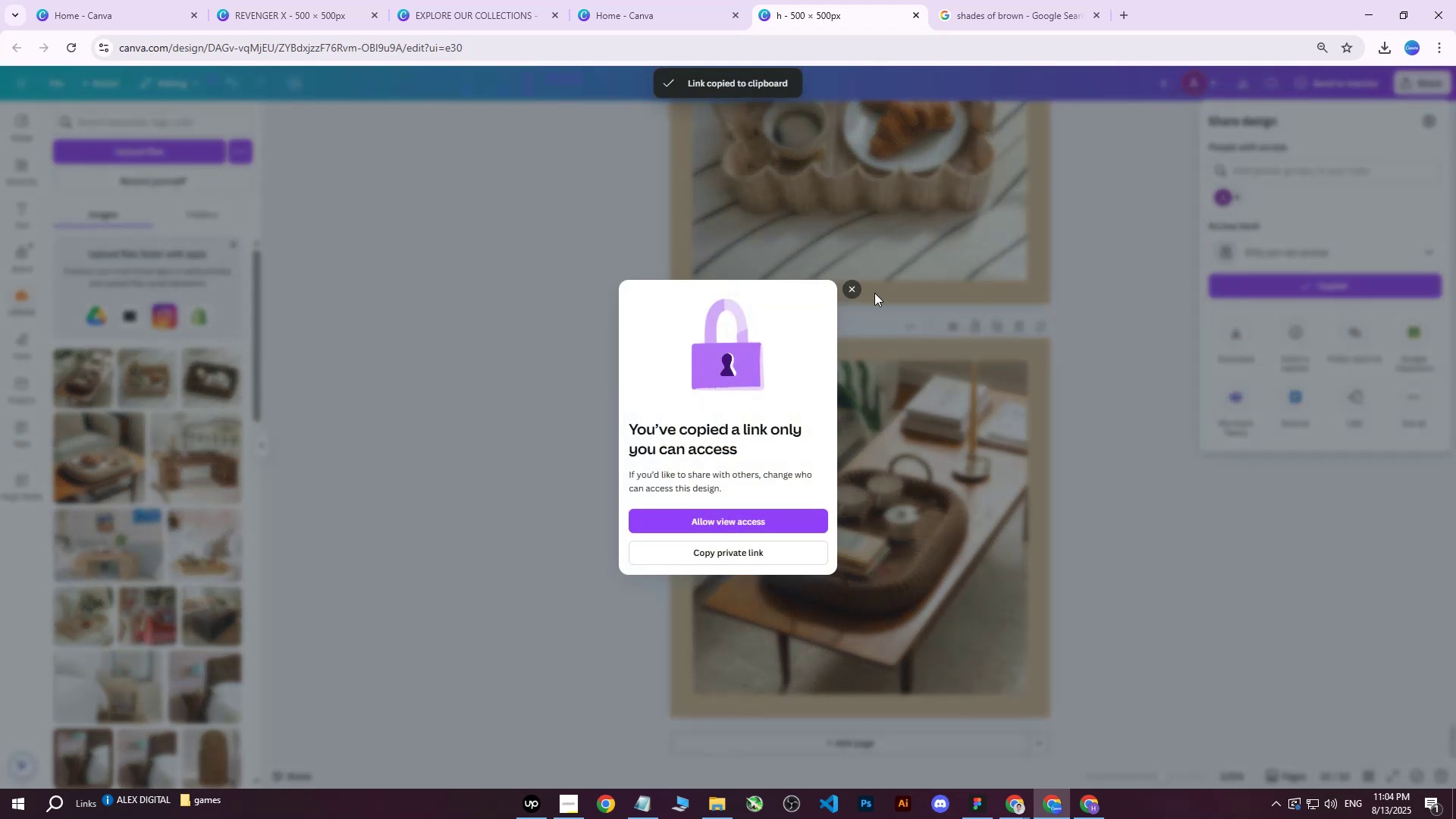 
left_click([857, 290])
 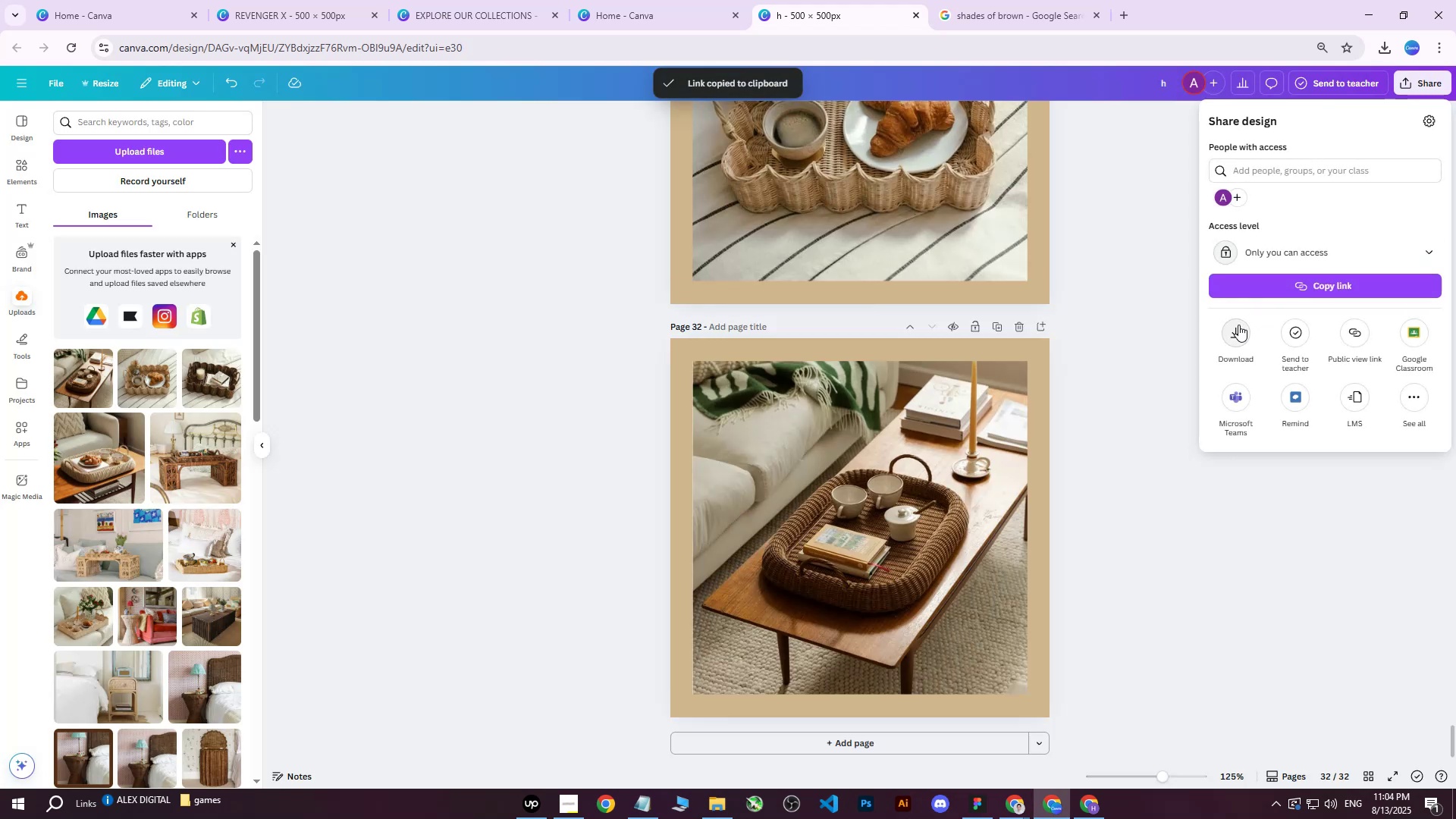 
double_click([1236, 334])
 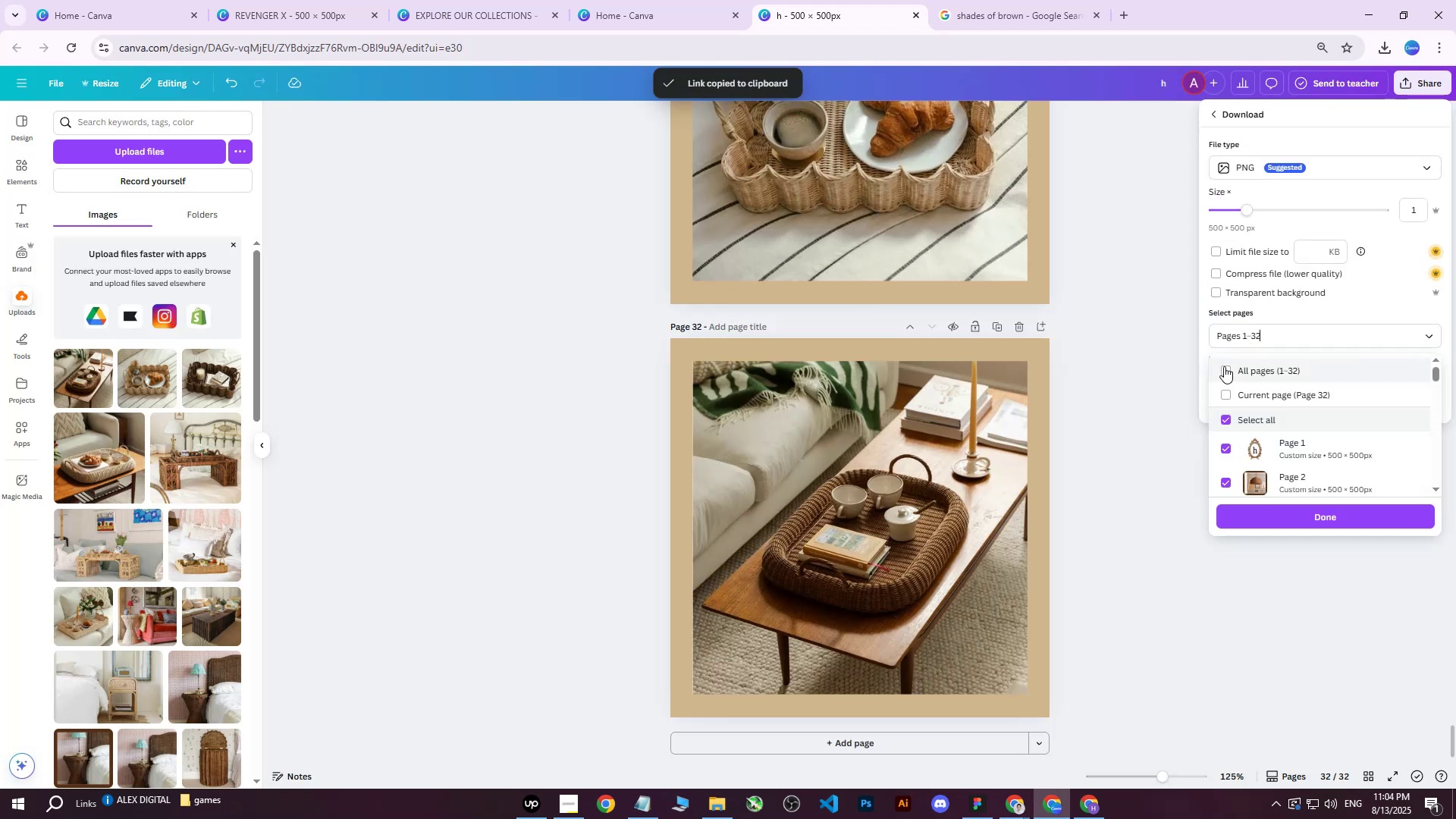 
triple_click([1224, 366])
 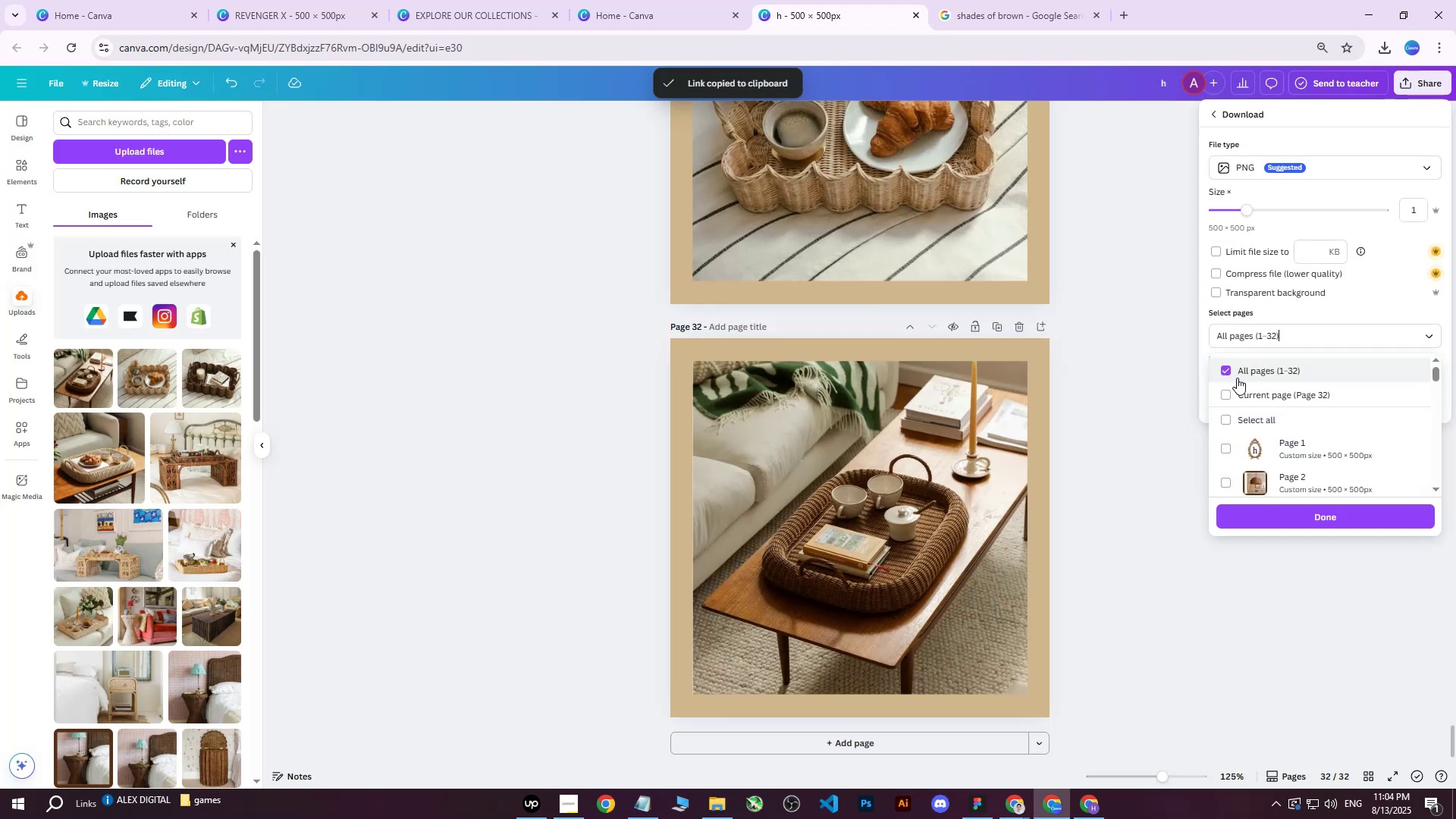 
triple_click([1237, 378])
 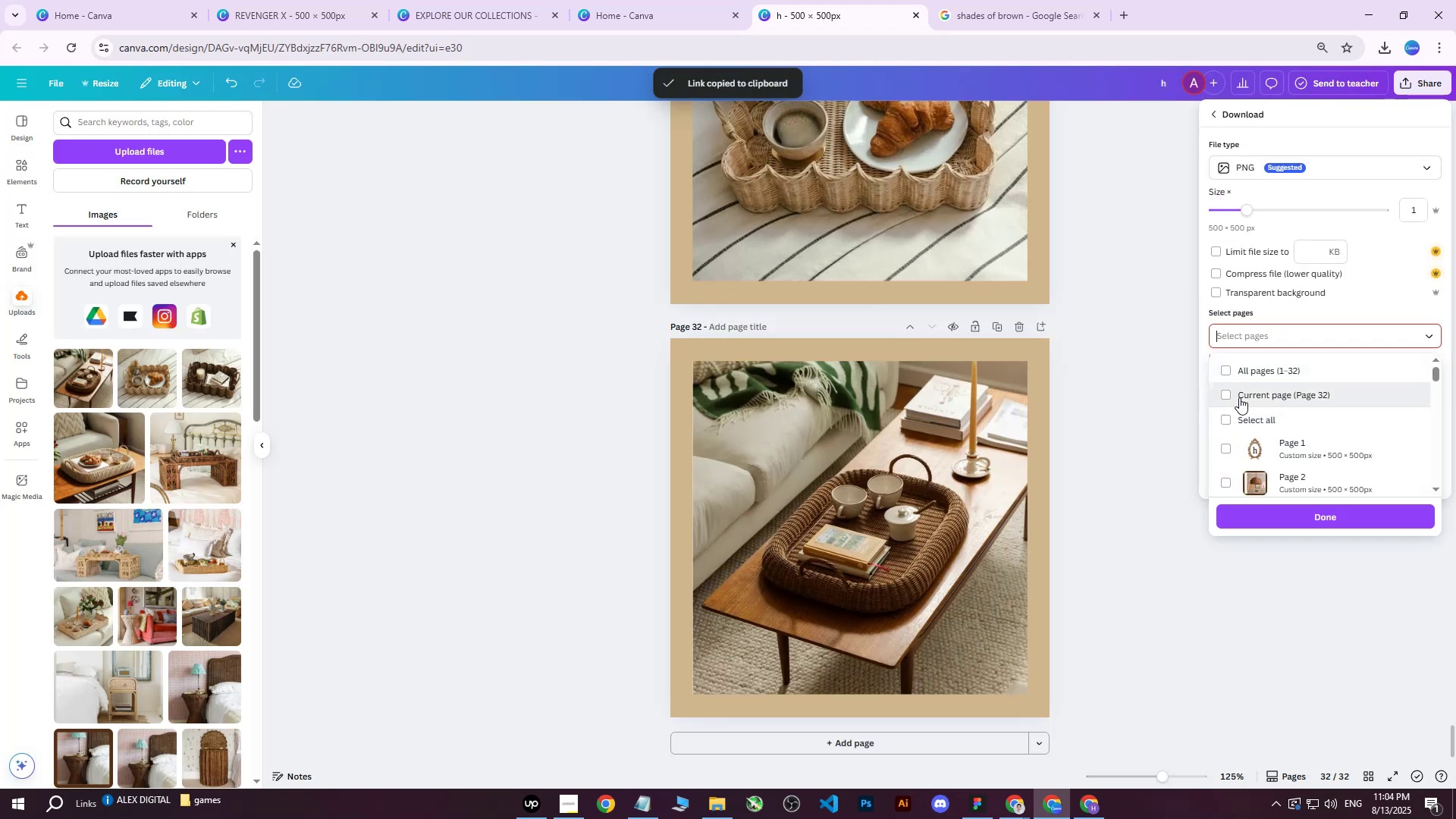 
triple_click([1239, 397])
 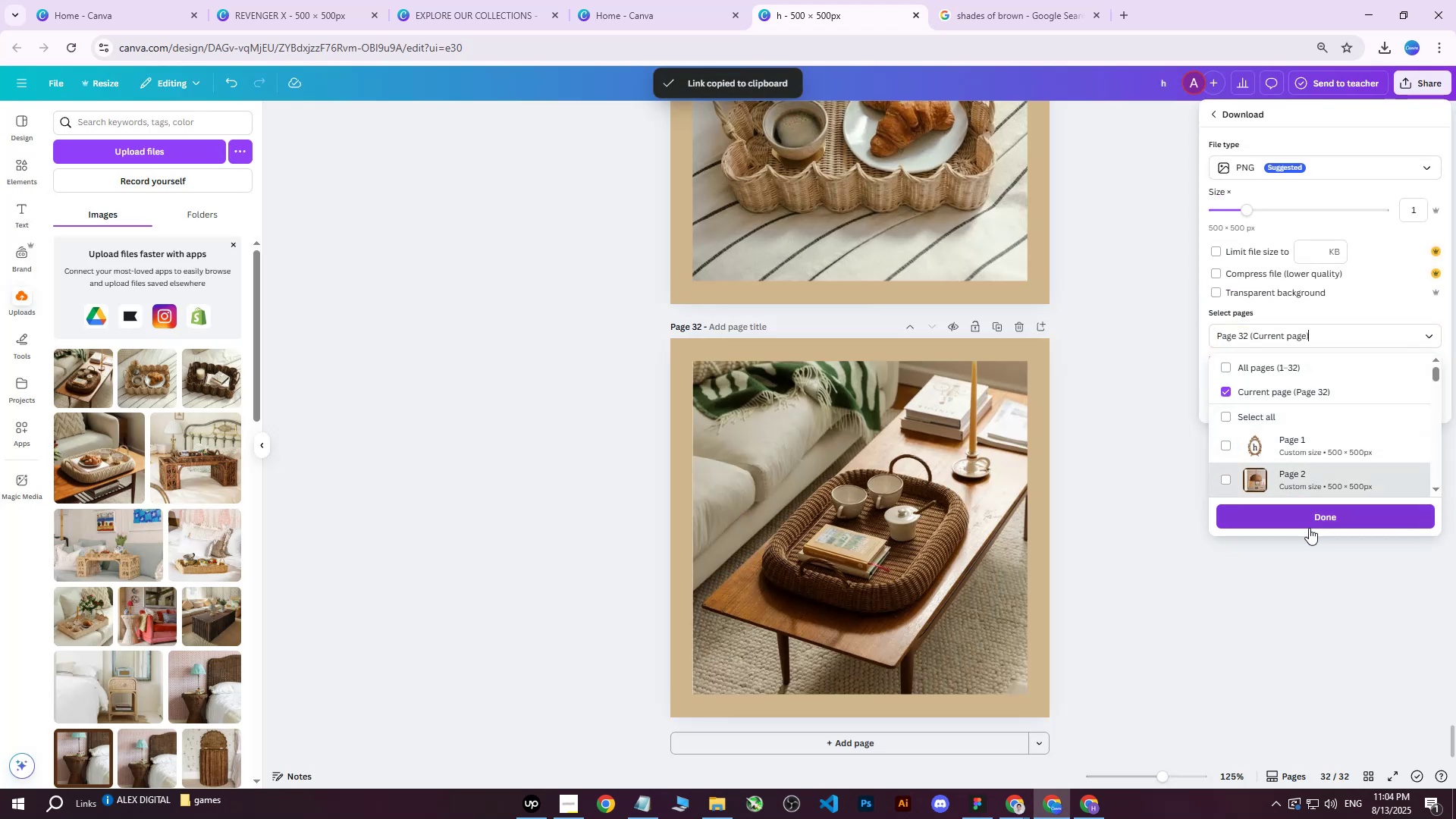 
left_click([1308, 529])
 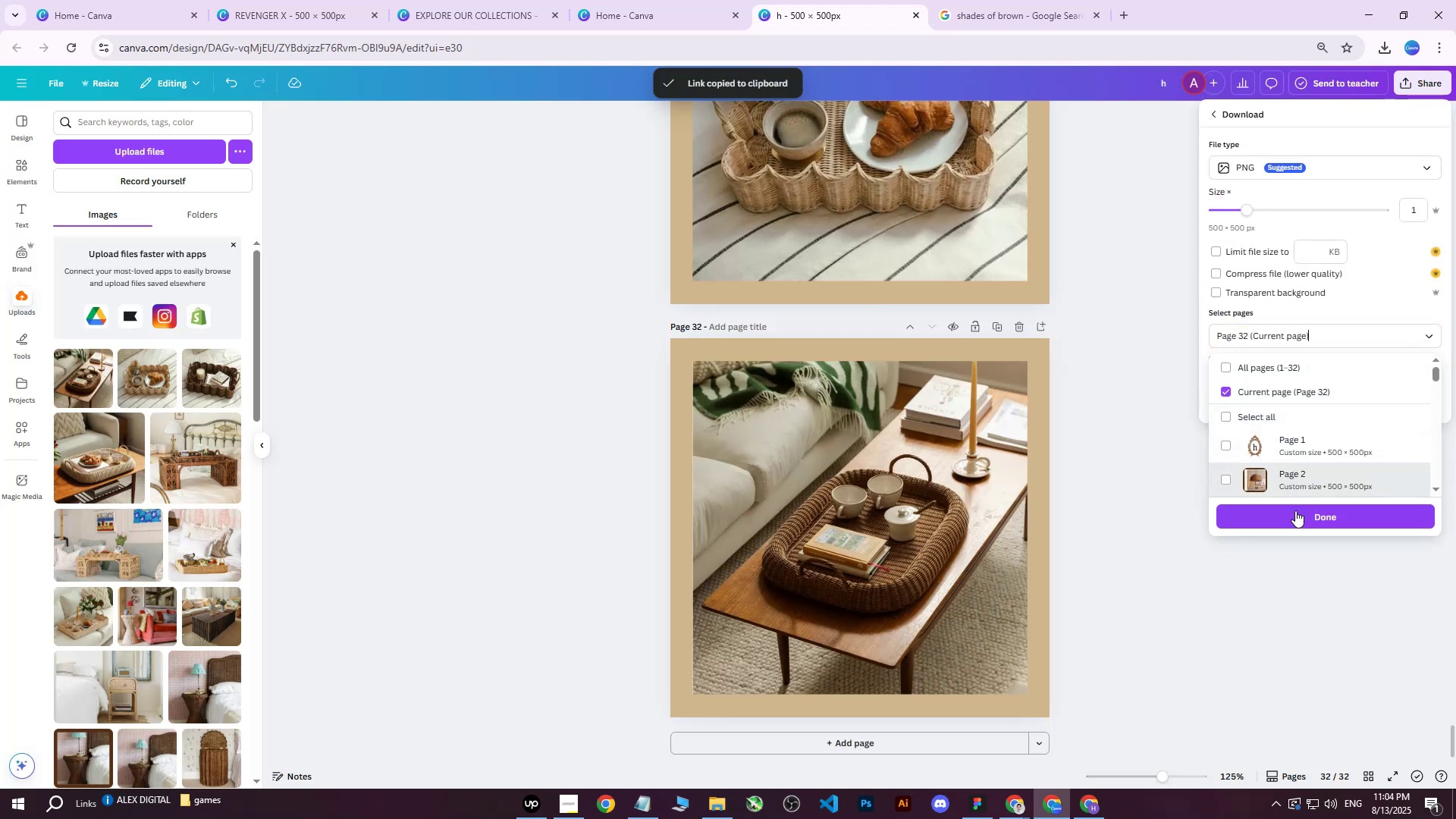 
left_click([1293, 514])
 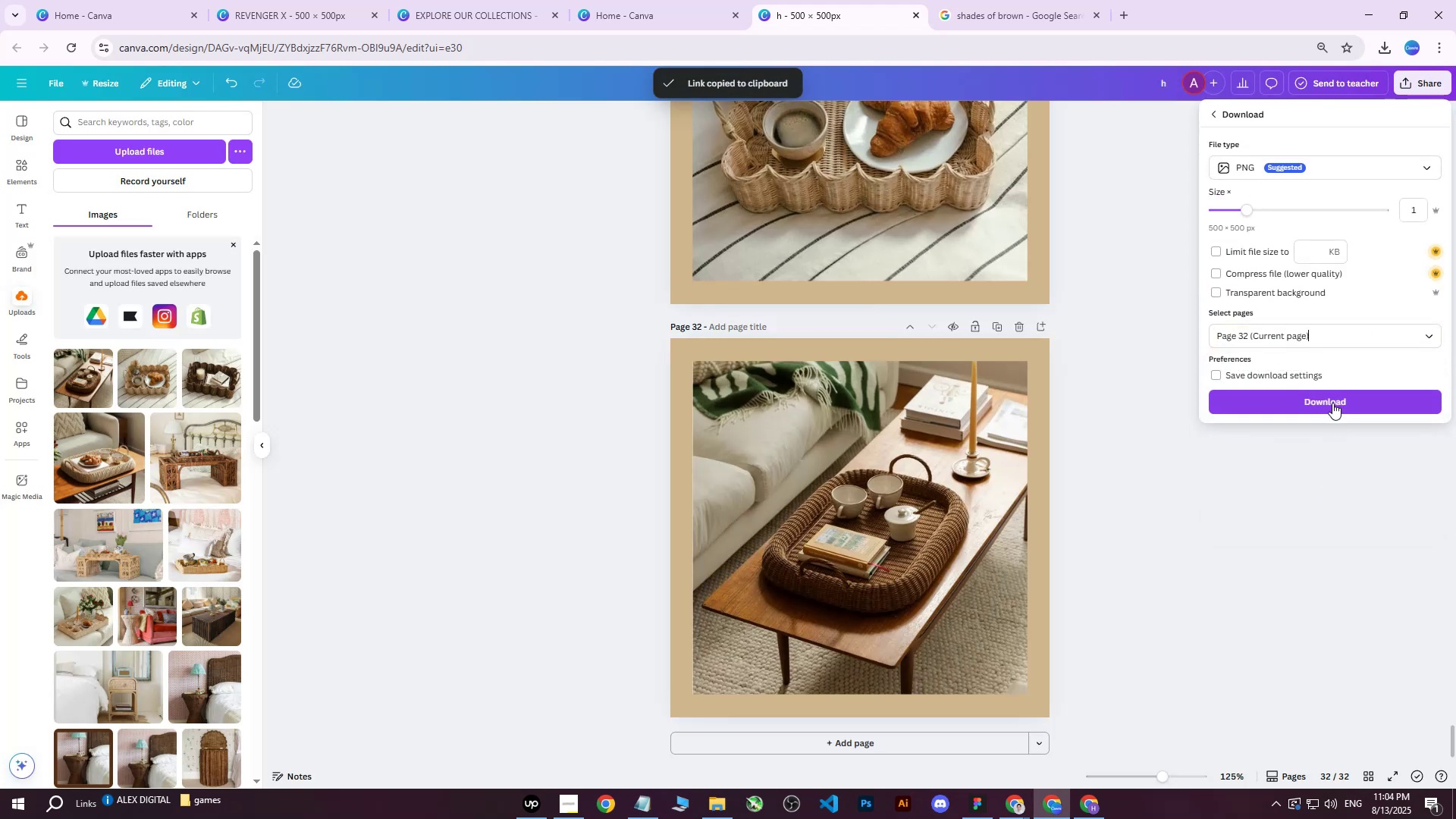 
left_click([1333, 399])
 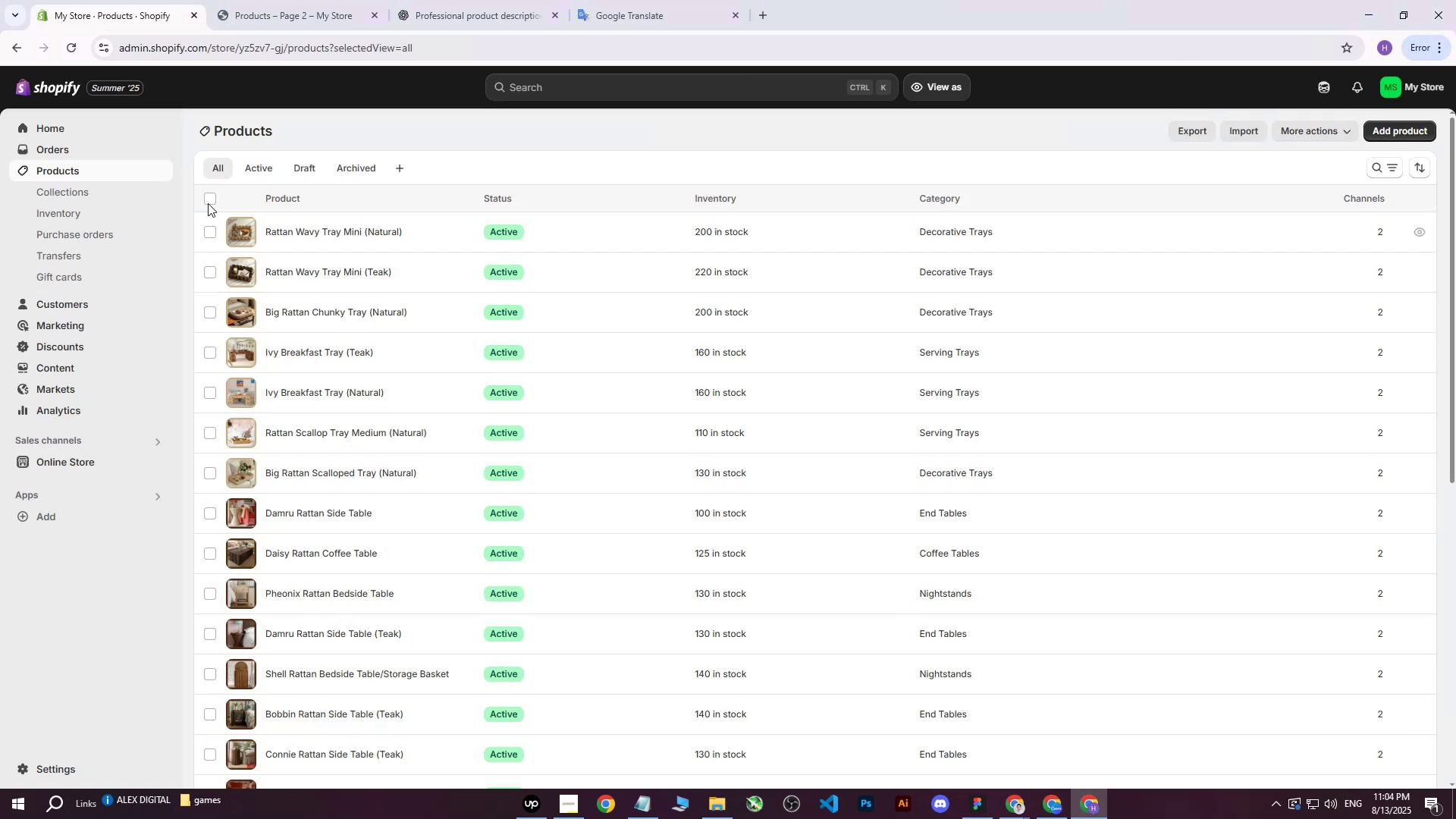 
left_click([79, 177])
 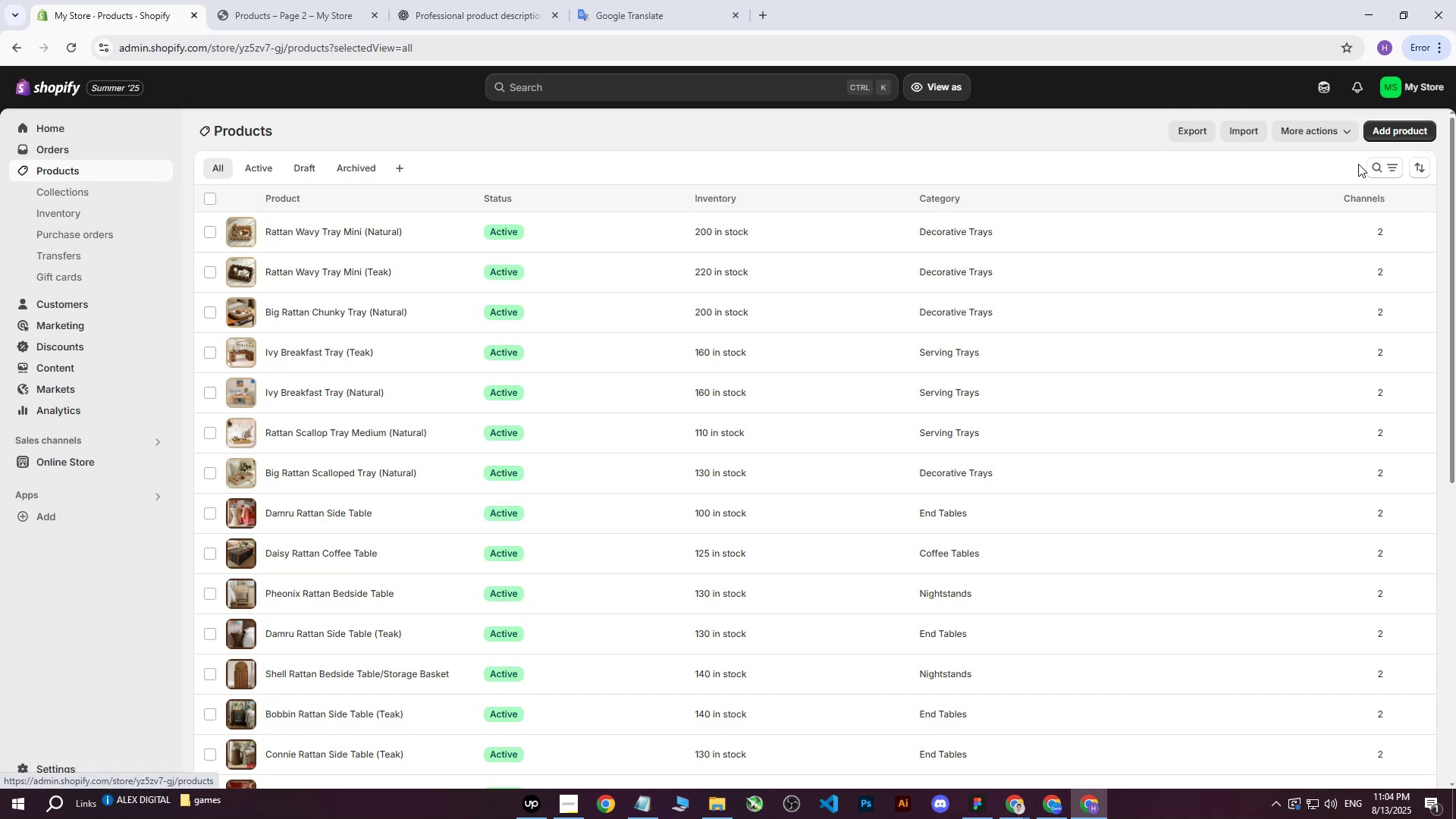 
left_click([1391, 136])
 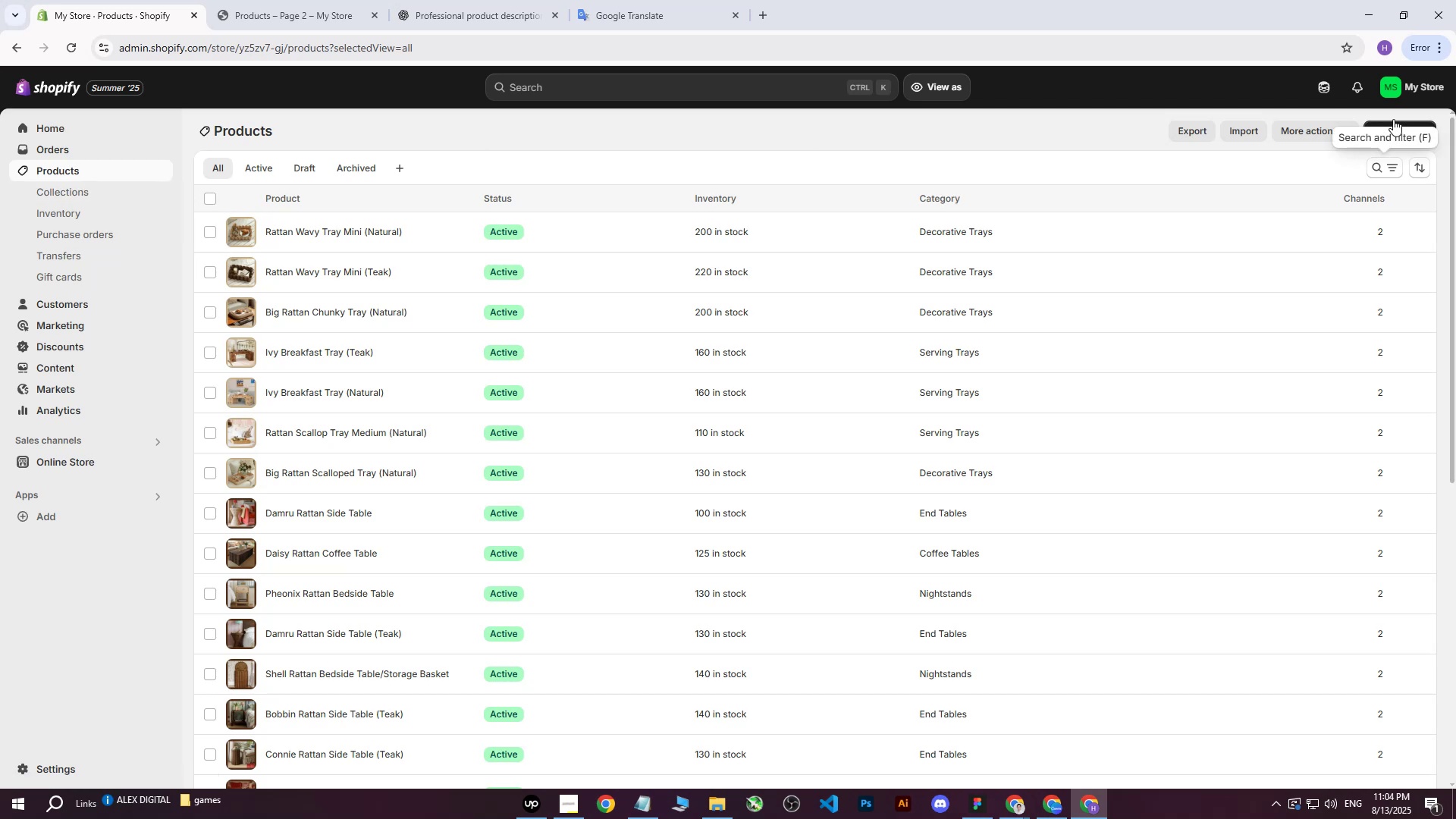 
double_click([1392, 118])
 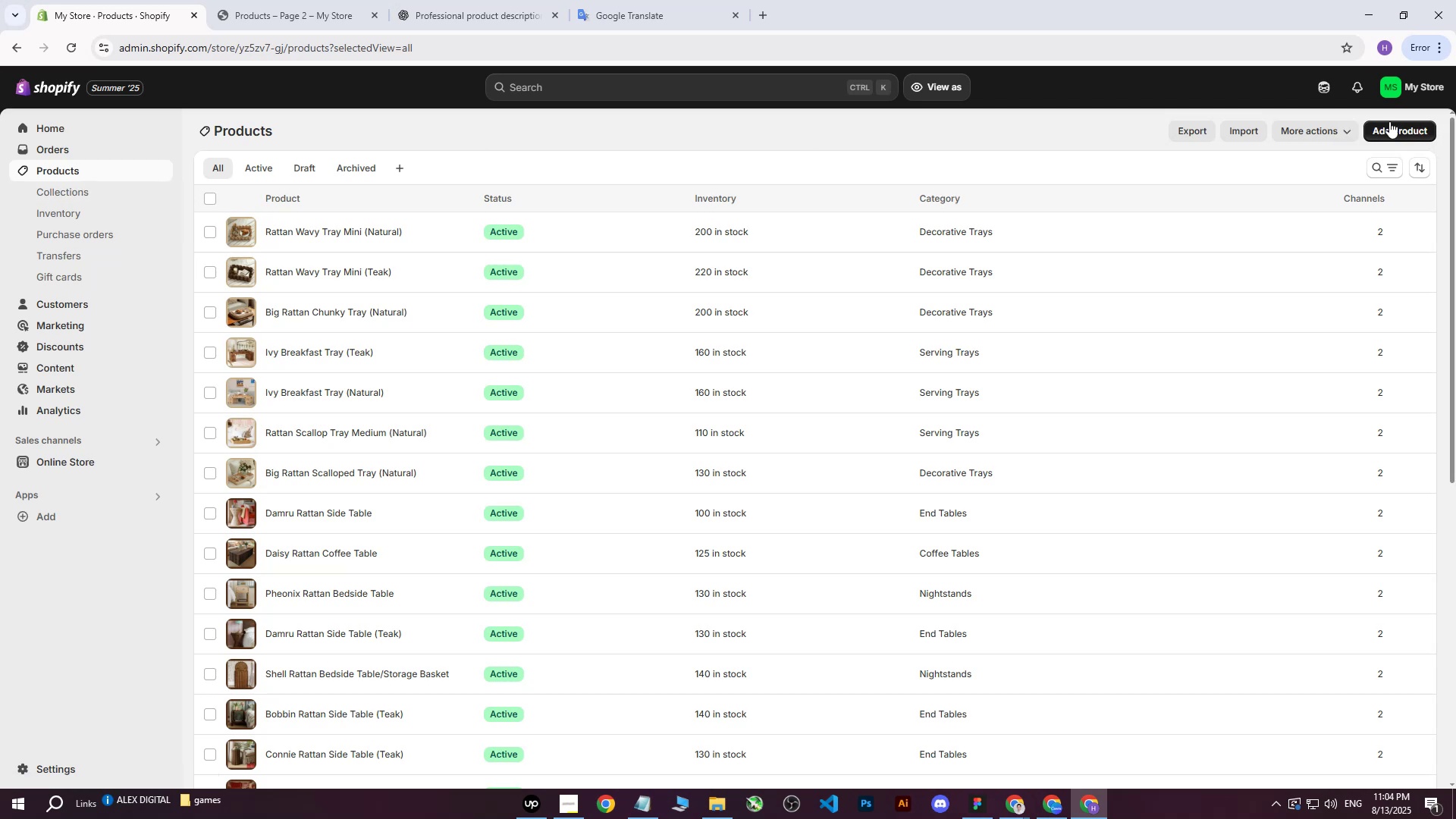 
triple_click([1388, 124])
 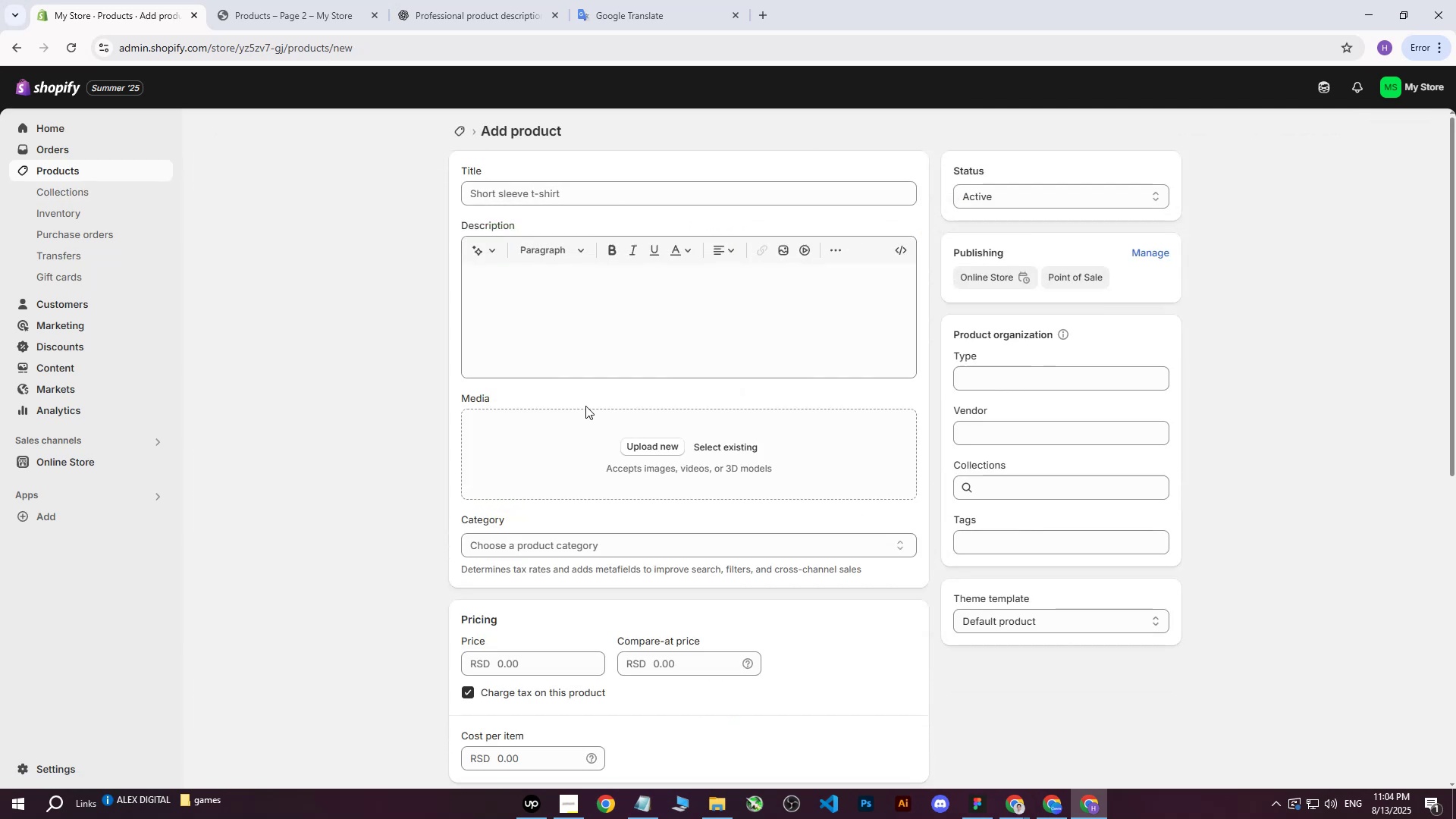 
left_click([659, 438])
 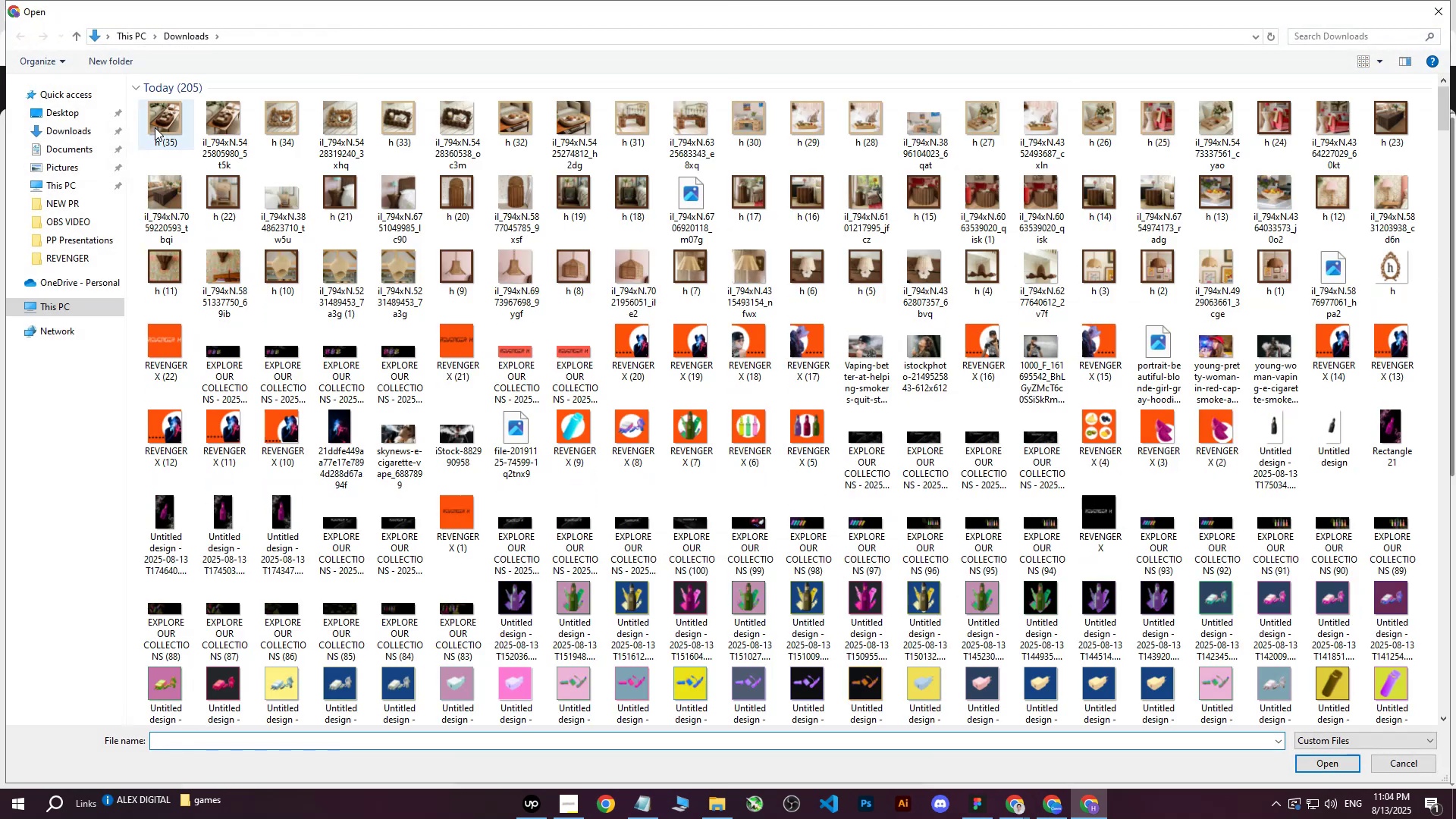 
left_click([156, 126])
 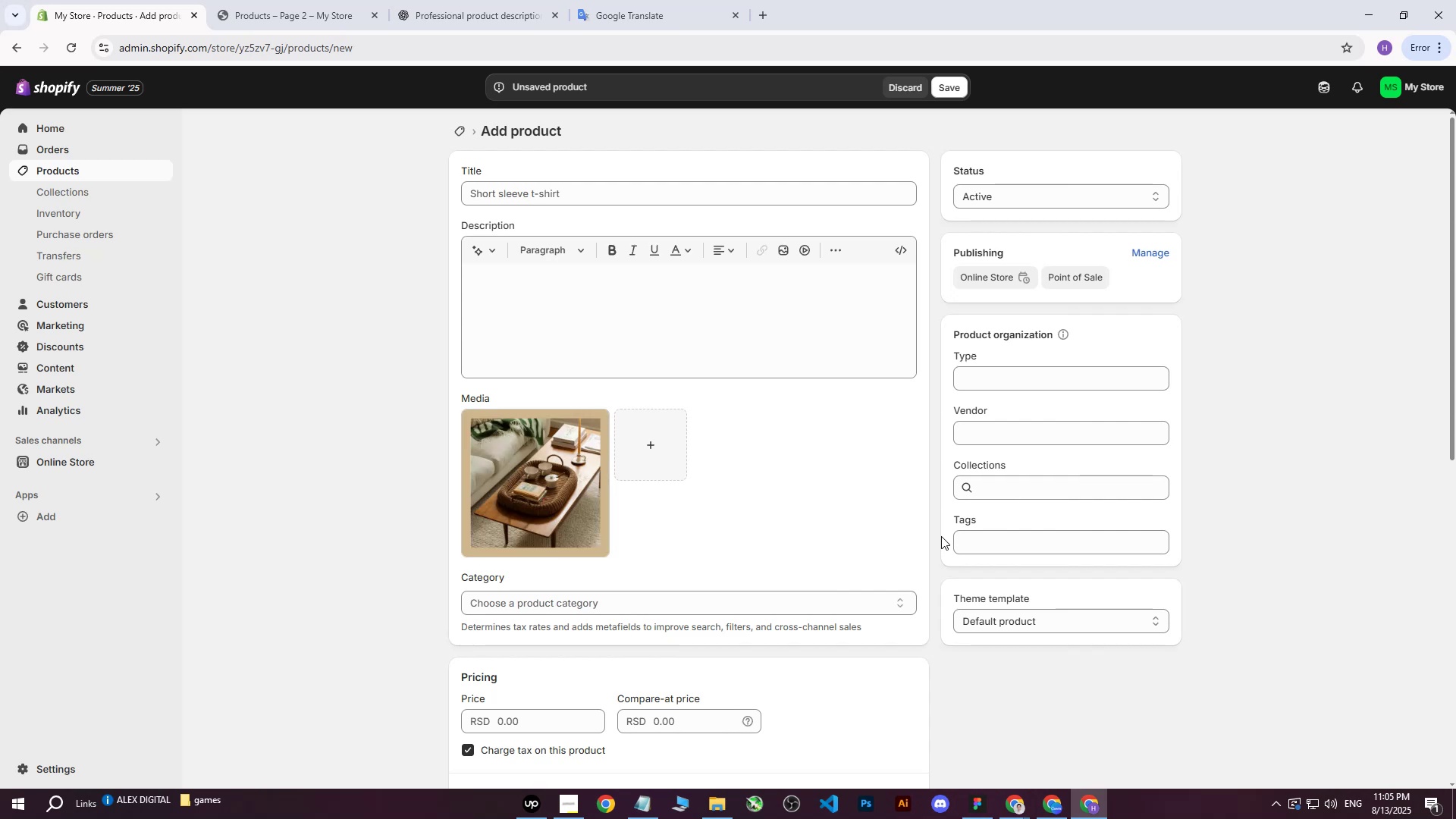 
wait(11.63)
 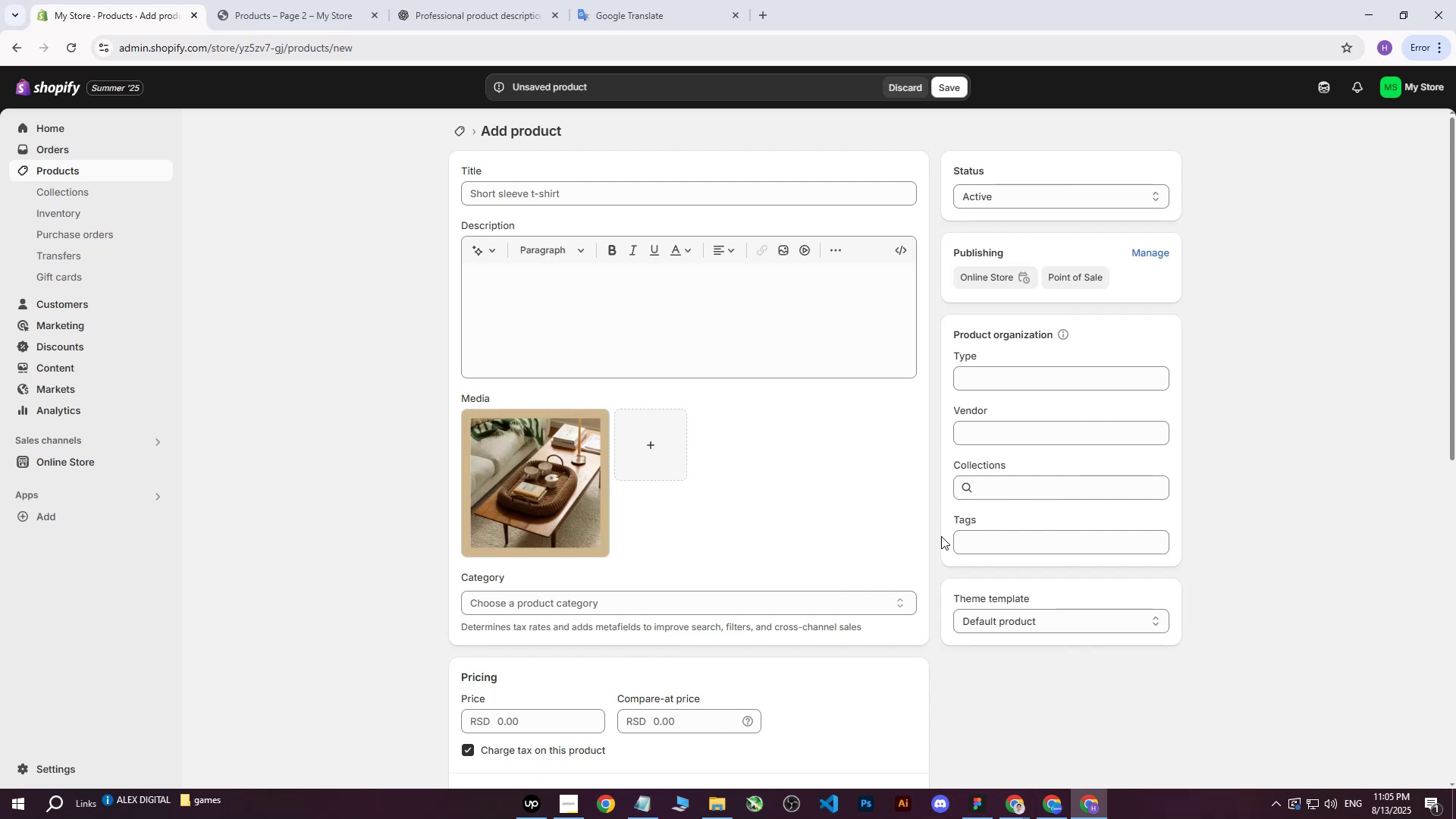 
double_click([910, 742])
 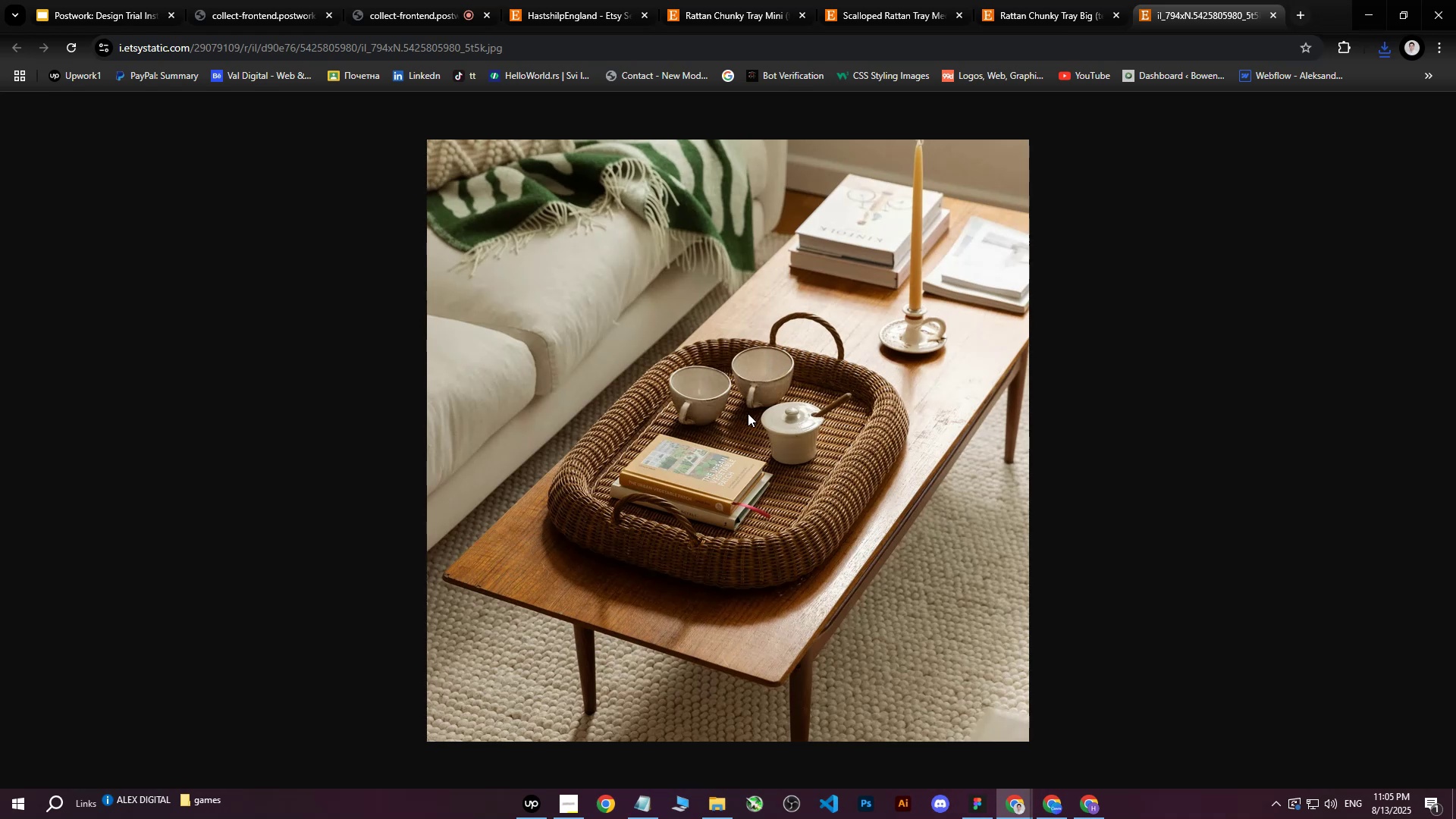 
wait(7.88)
 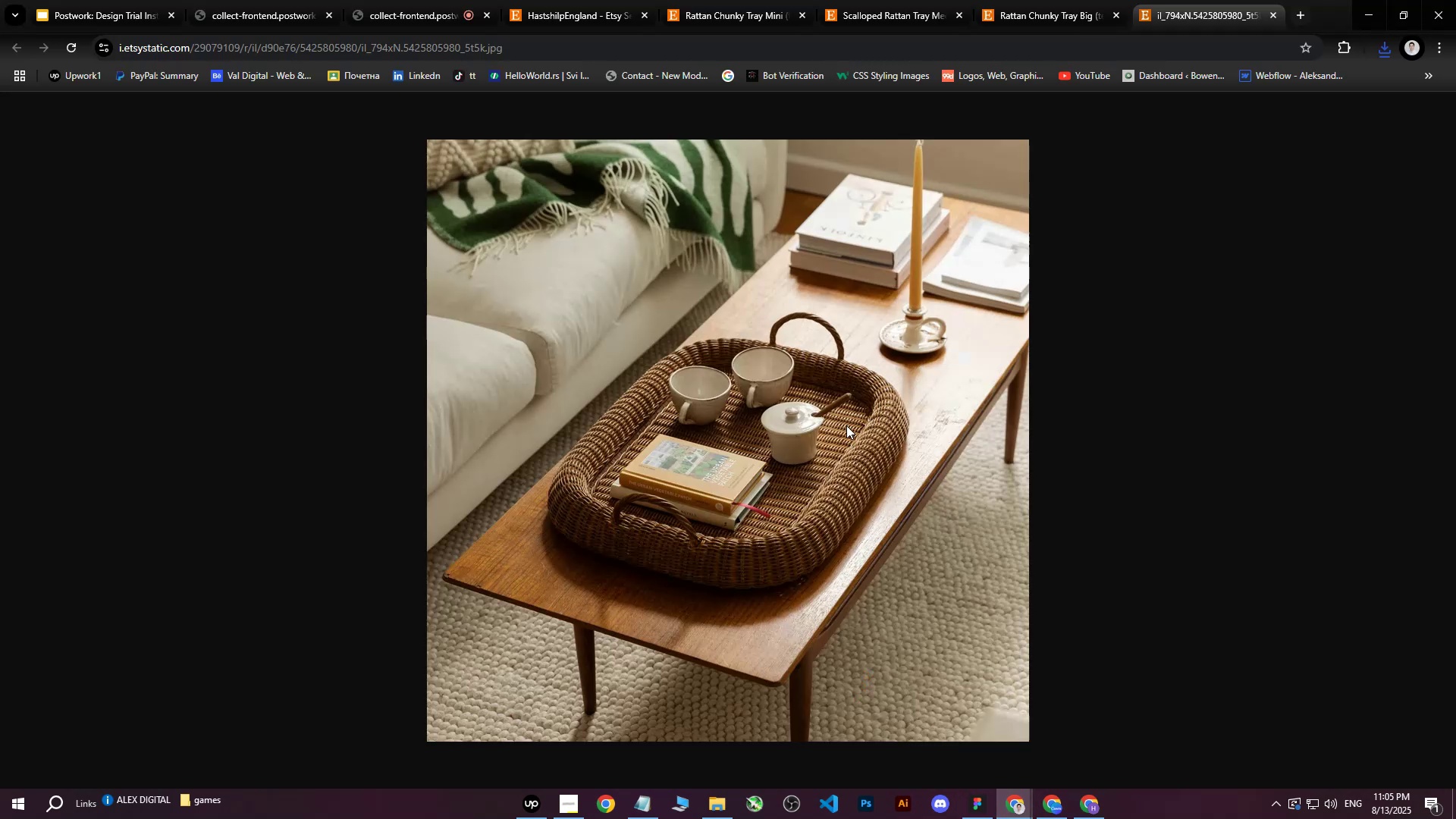 
left_click([1127, 0])
 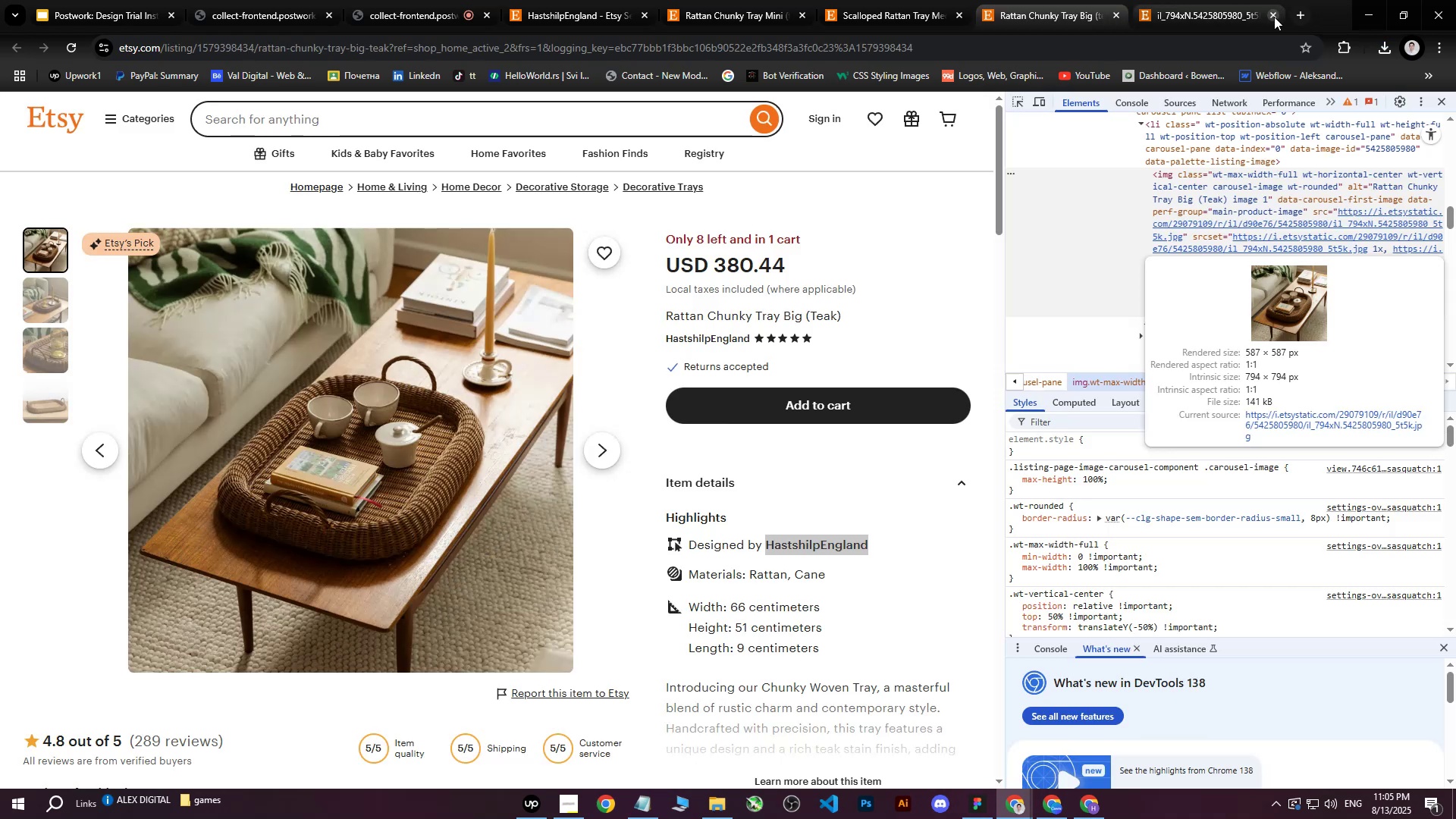 
left_click([1272, 17])
 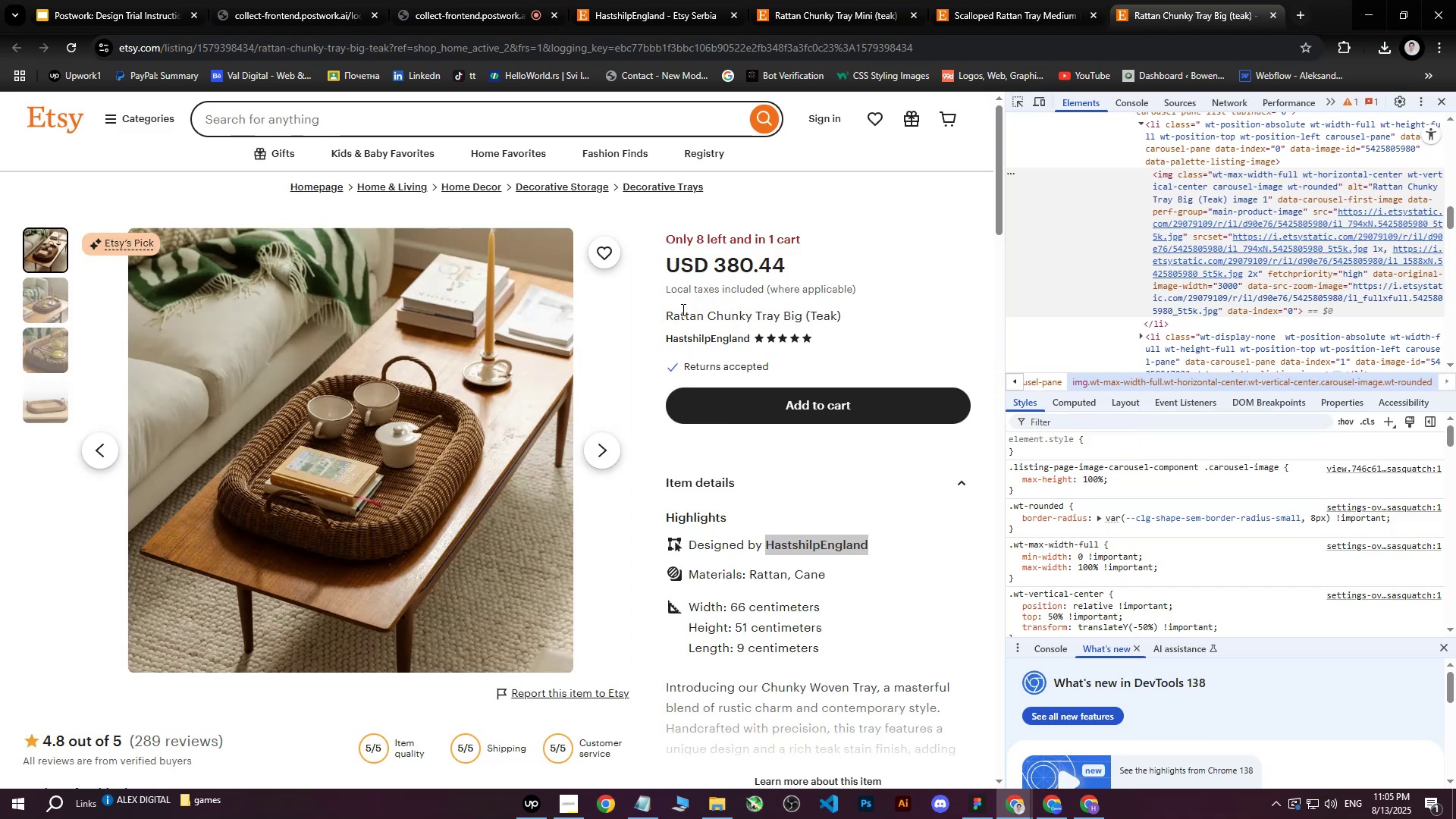 
left_click_drag(start_coordinate=[665, 318], to_coordinate=[845, 314])
 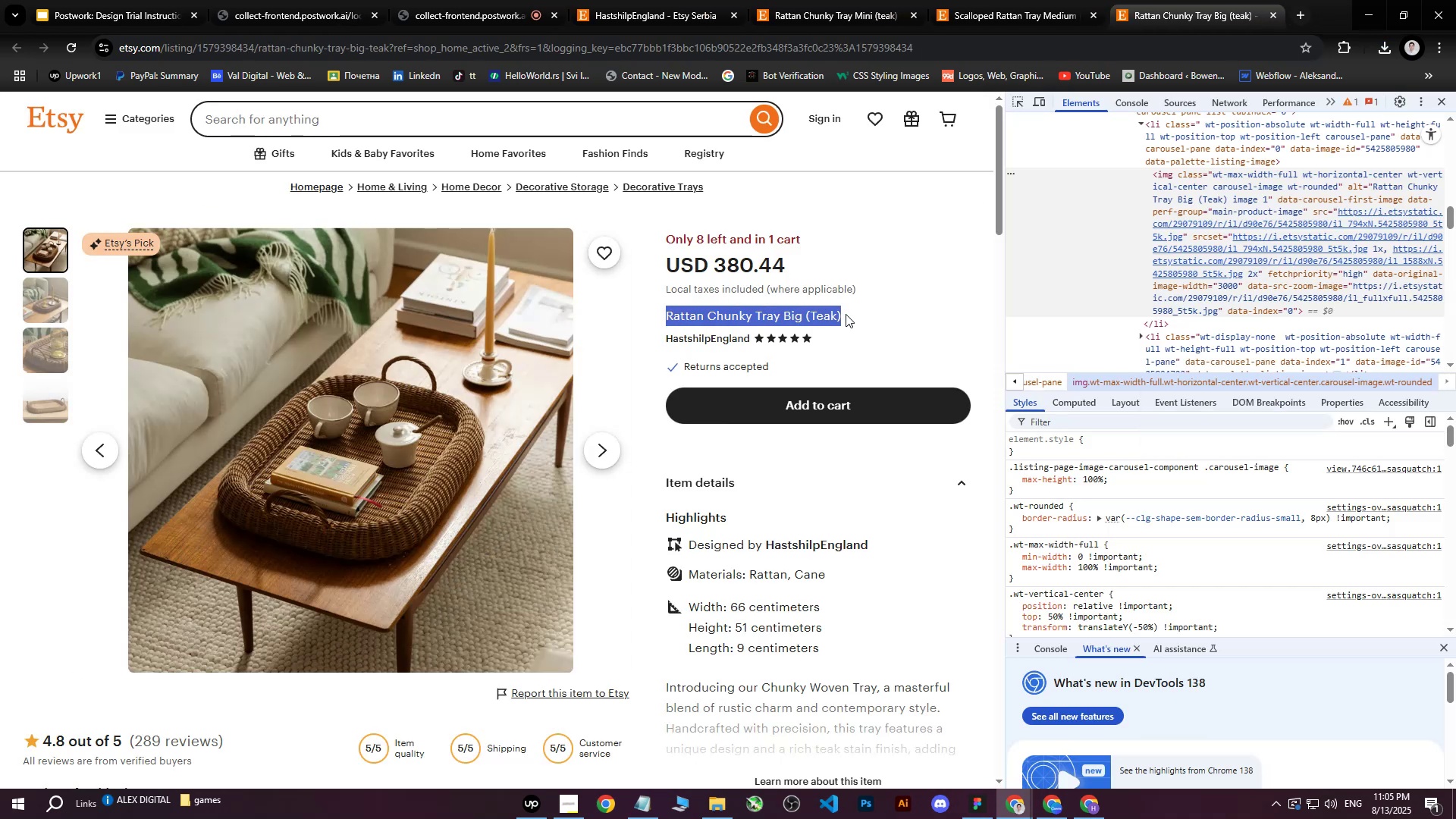 
key(Control+ControlLeft)
 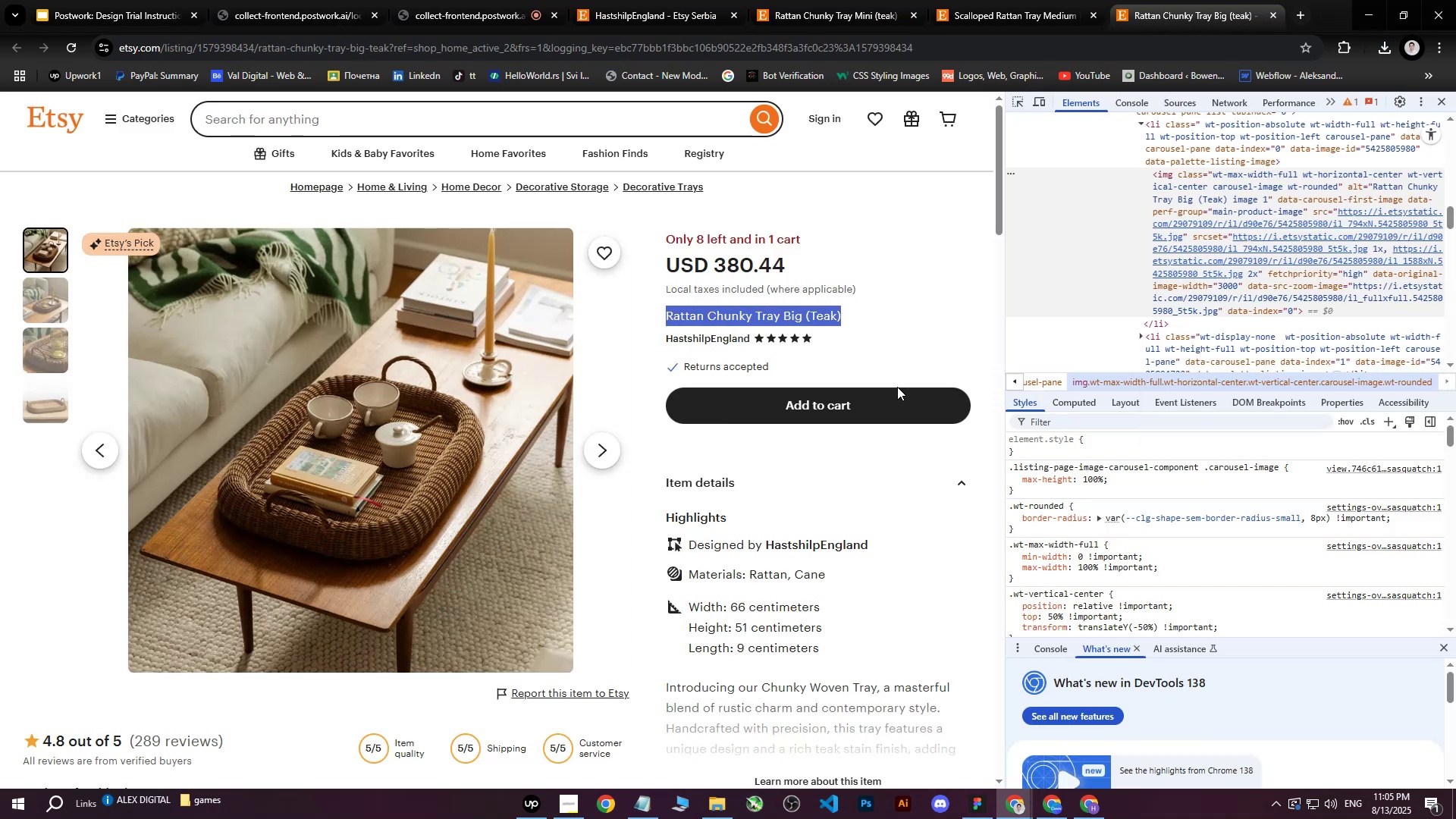 
key(Control+C)
 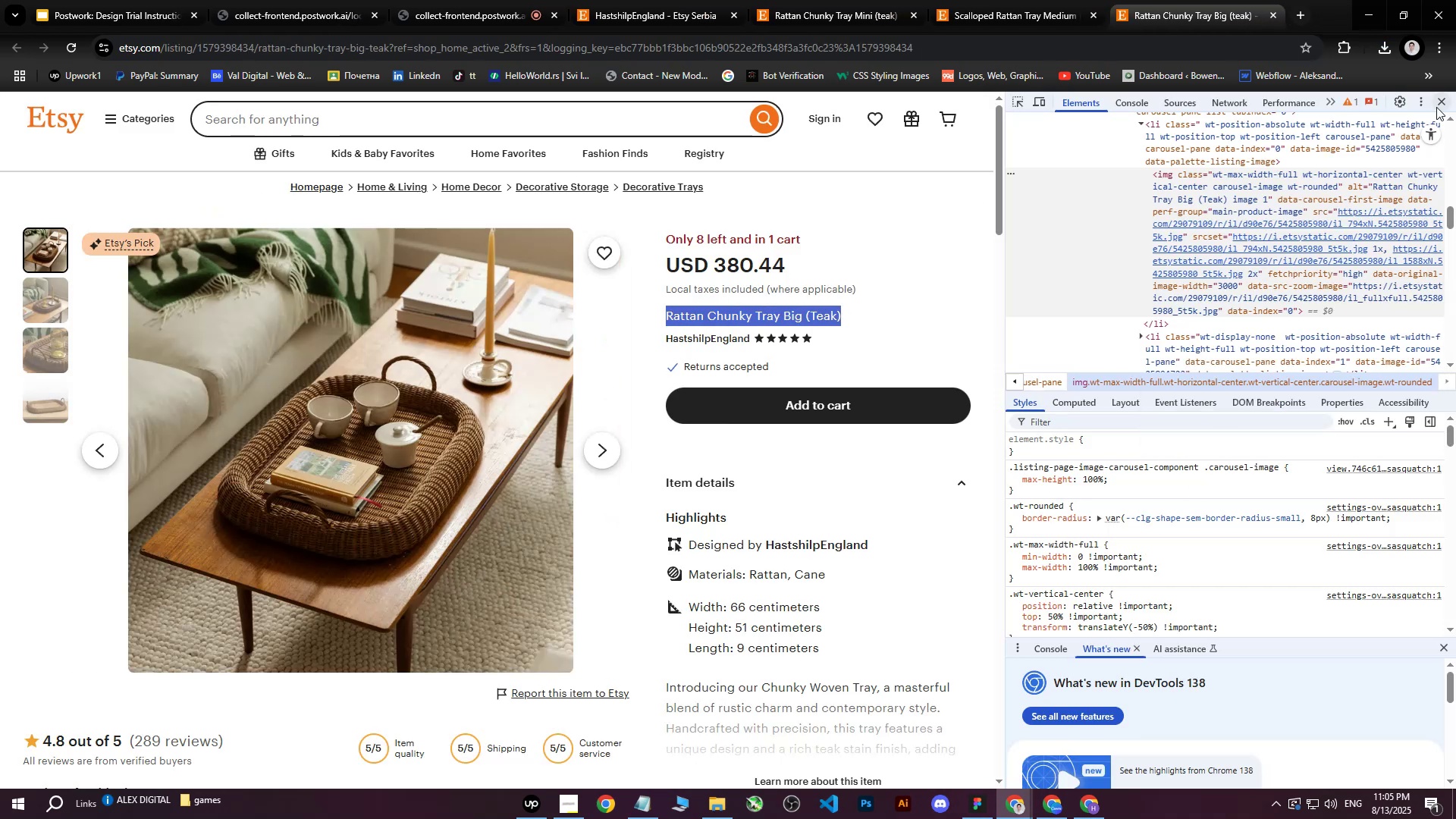 
left_click([1437, 106])
 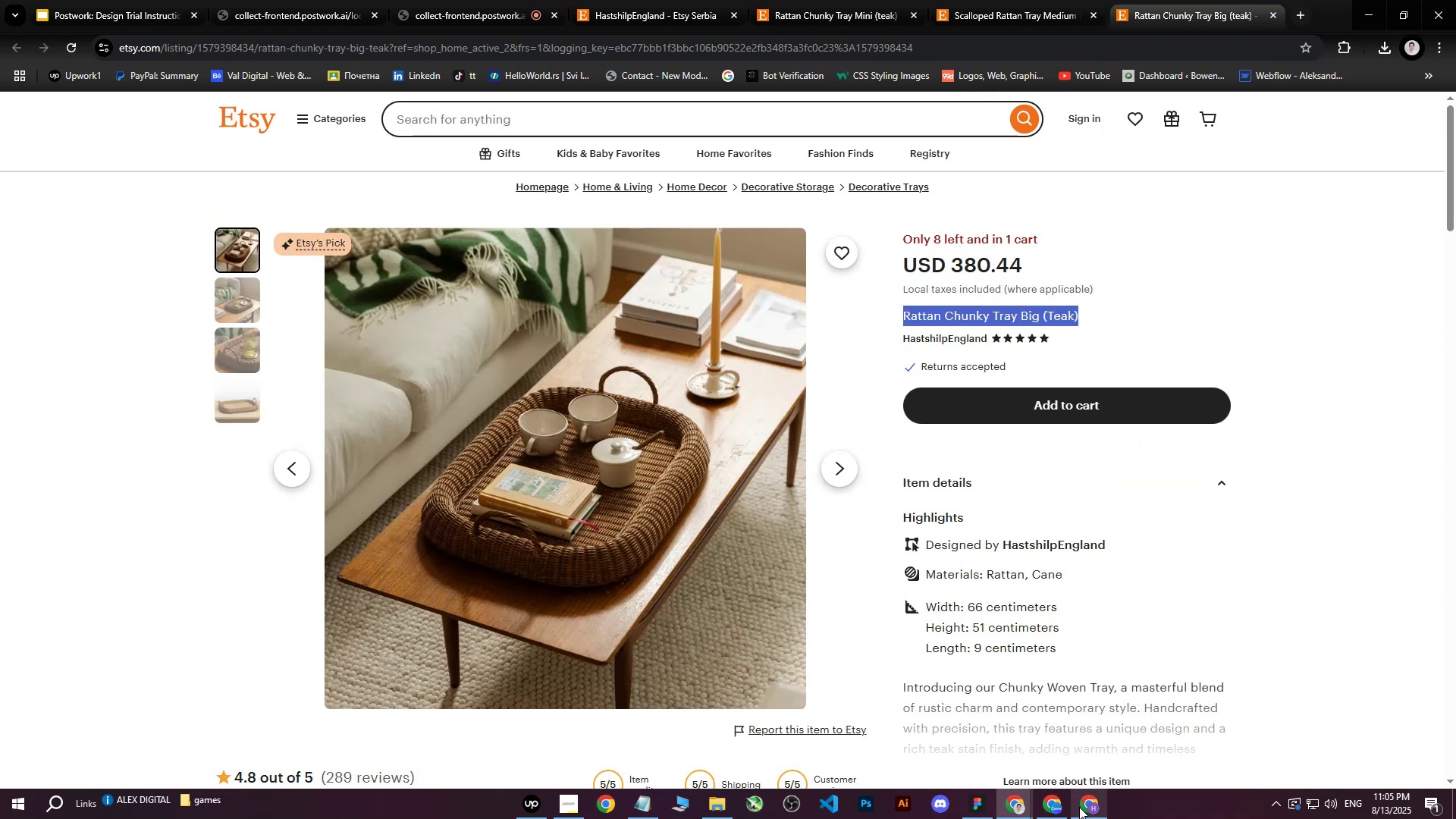 
left_click([1079, 805])
 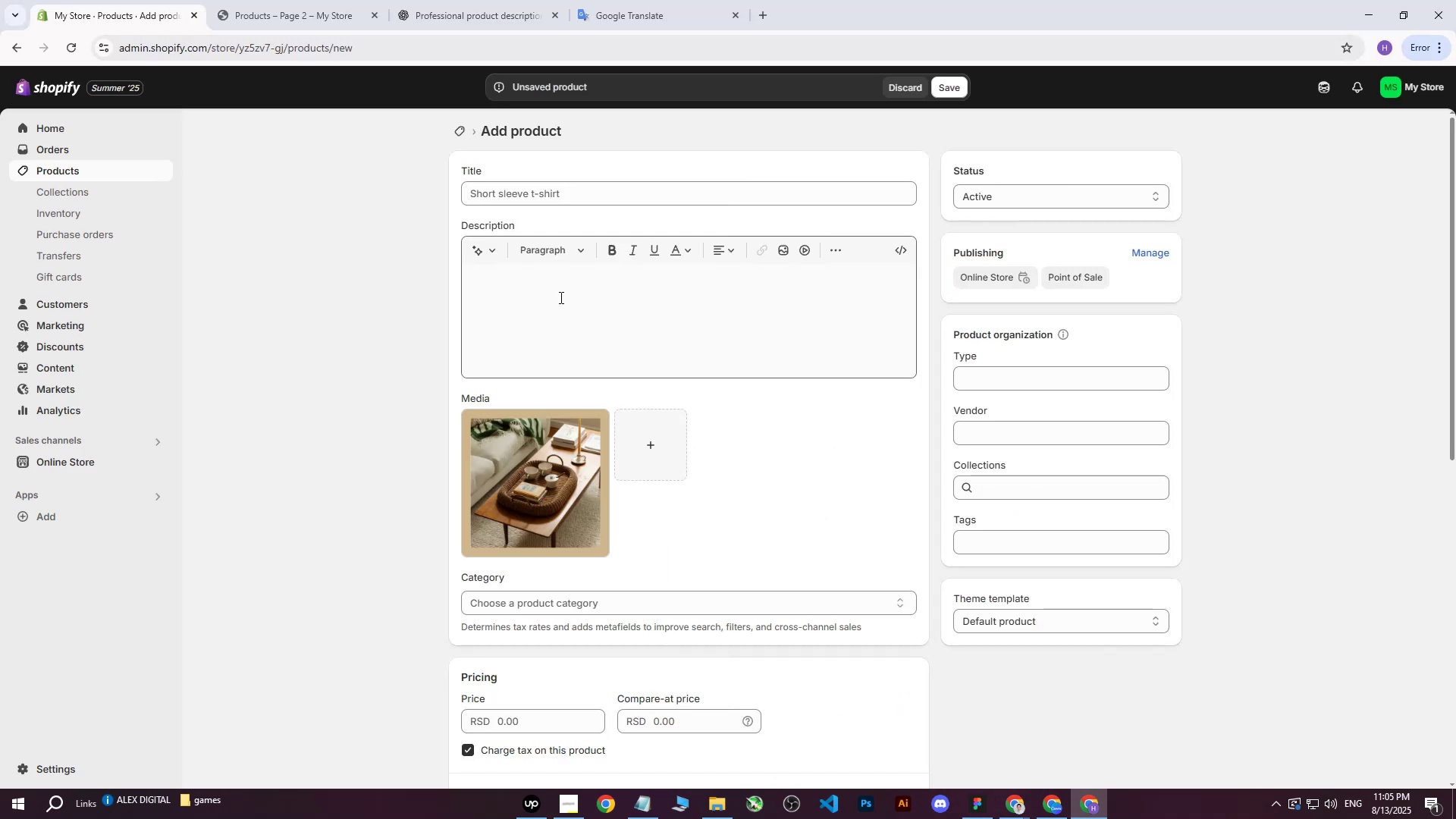 
left_click([559, 293])
 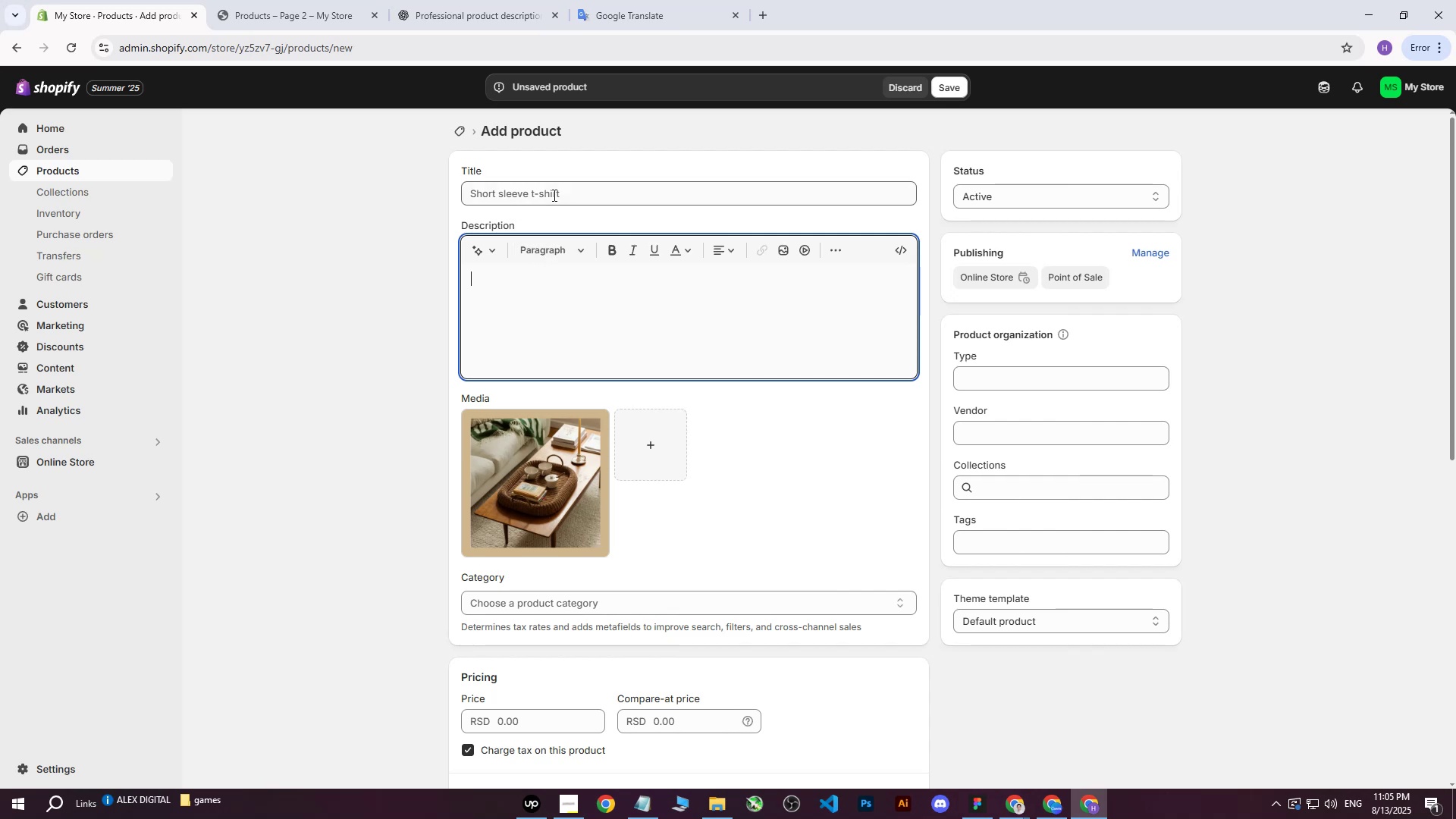 
left_click([553, 192])
 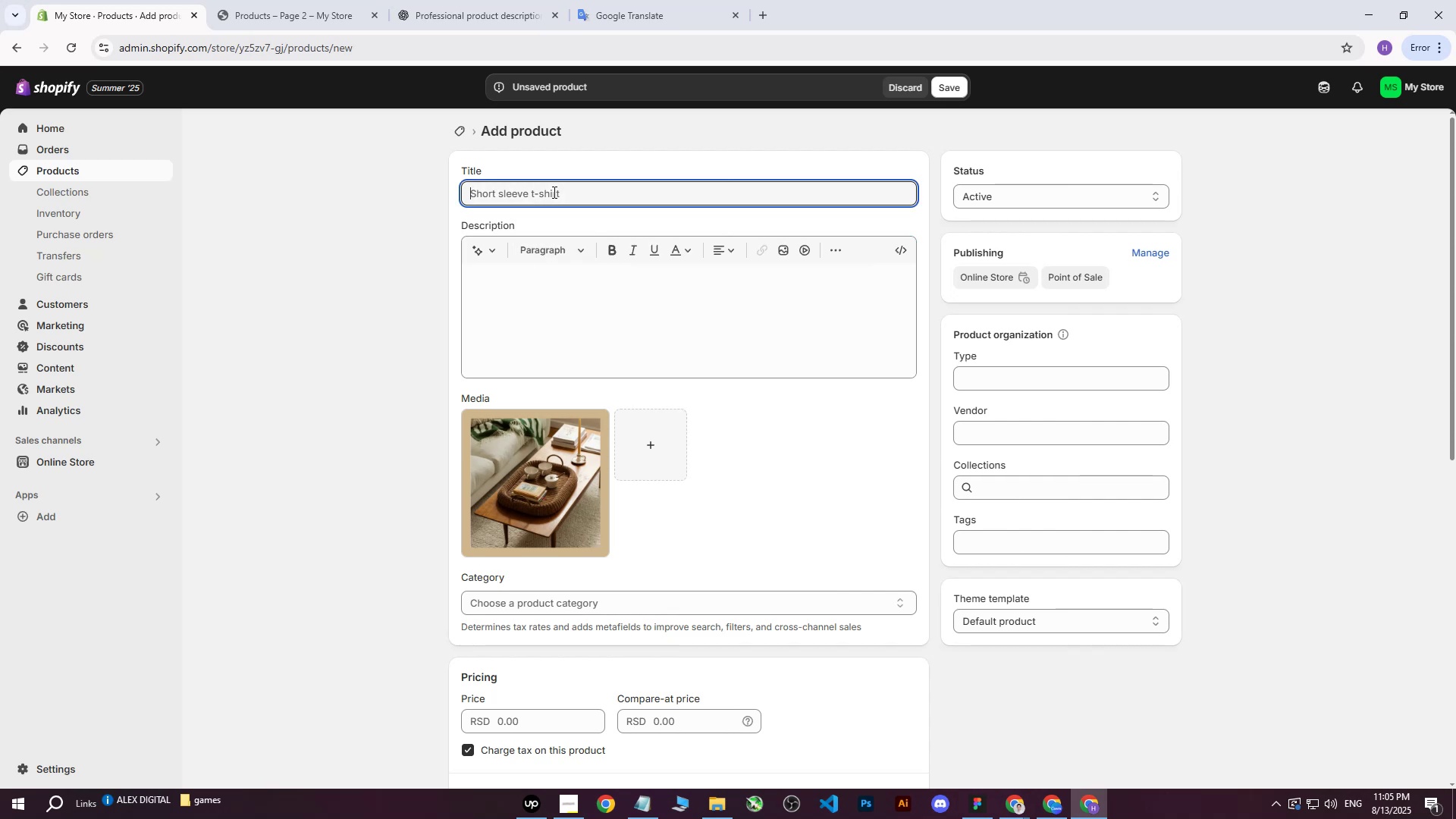 
key(Control+ControlLeft)
 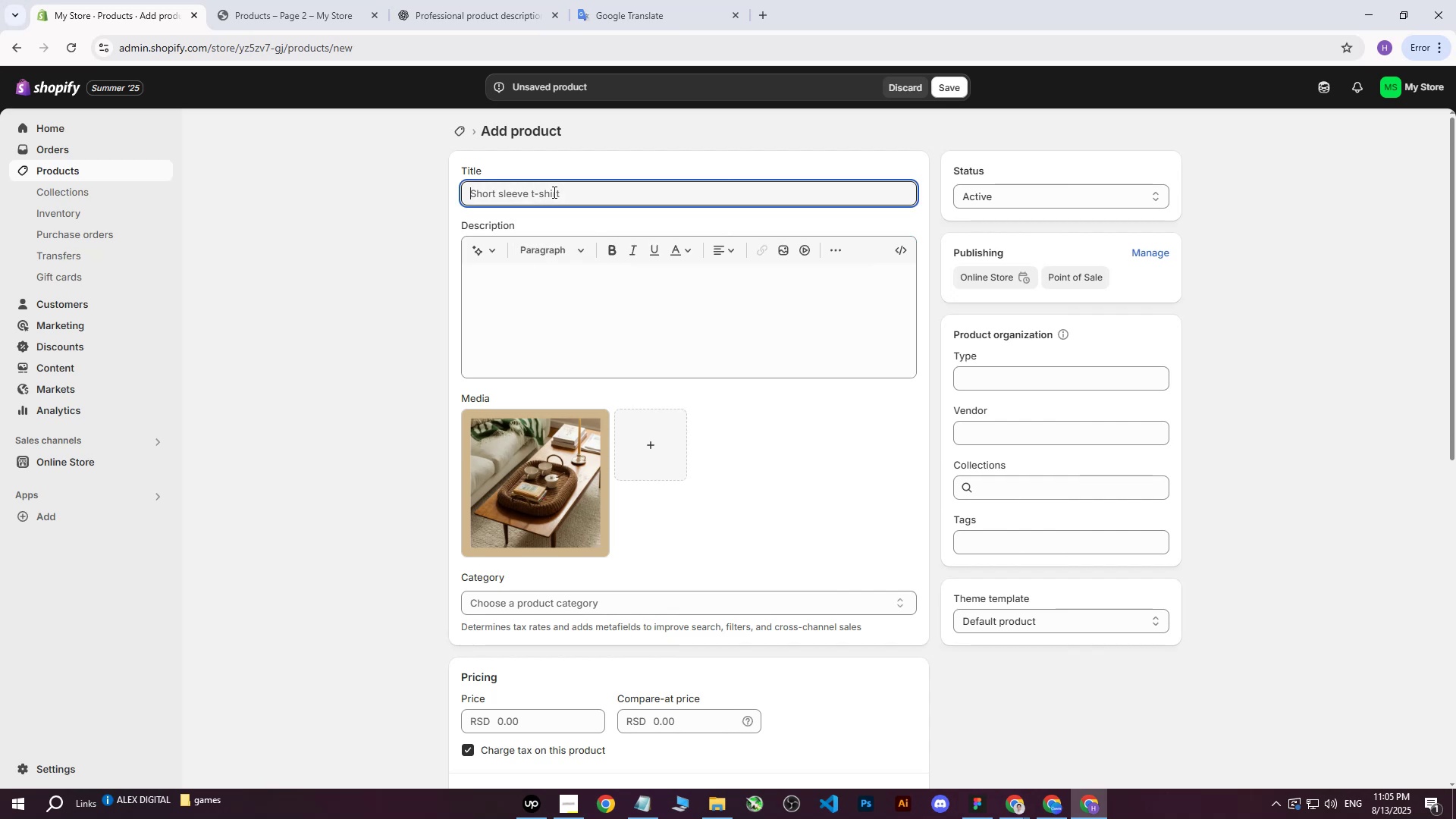 
key(Control+V)
 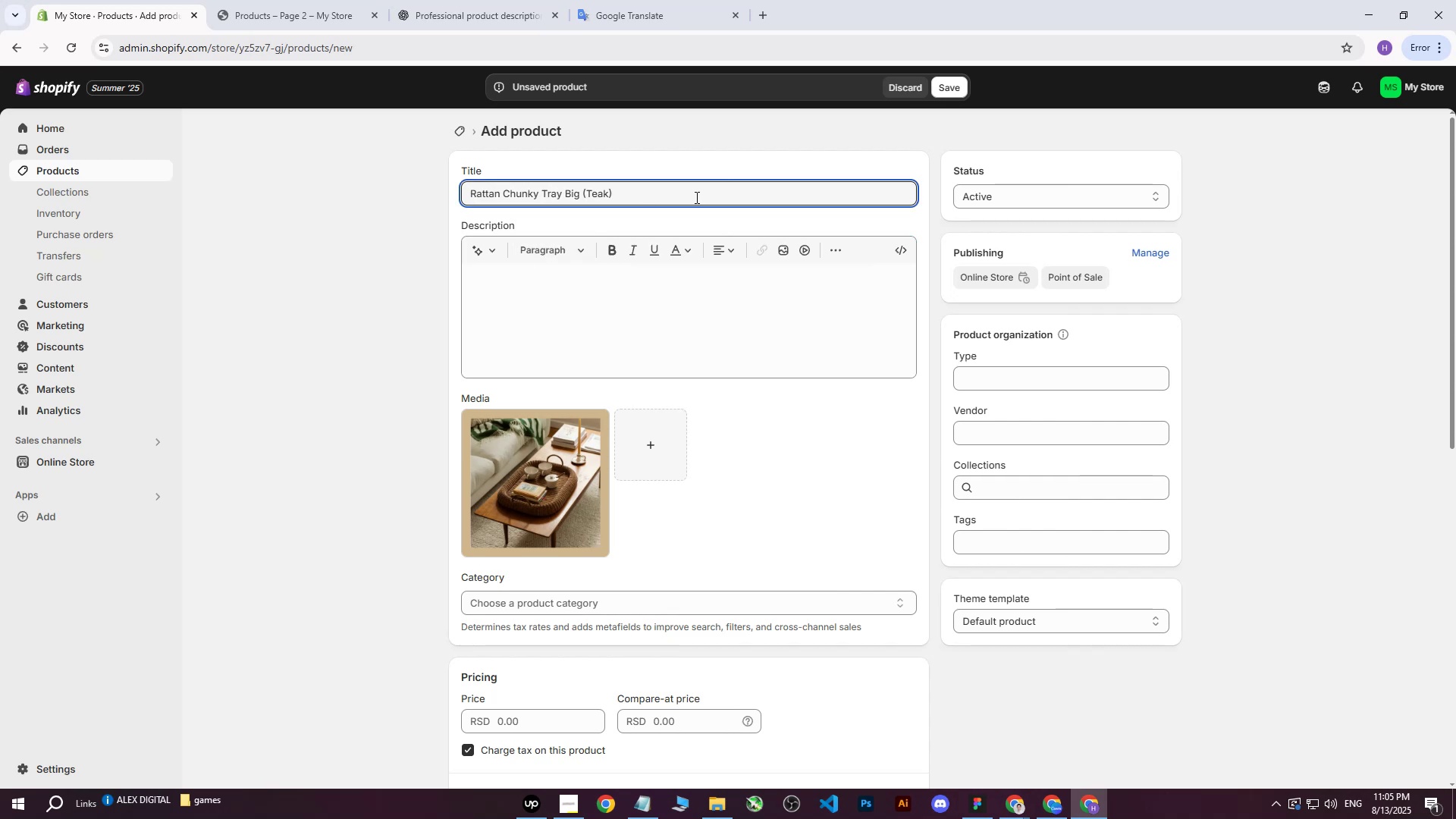 
left_click_drag(start_coordinate=[695, 197], to_coordinate=[436, 193])
 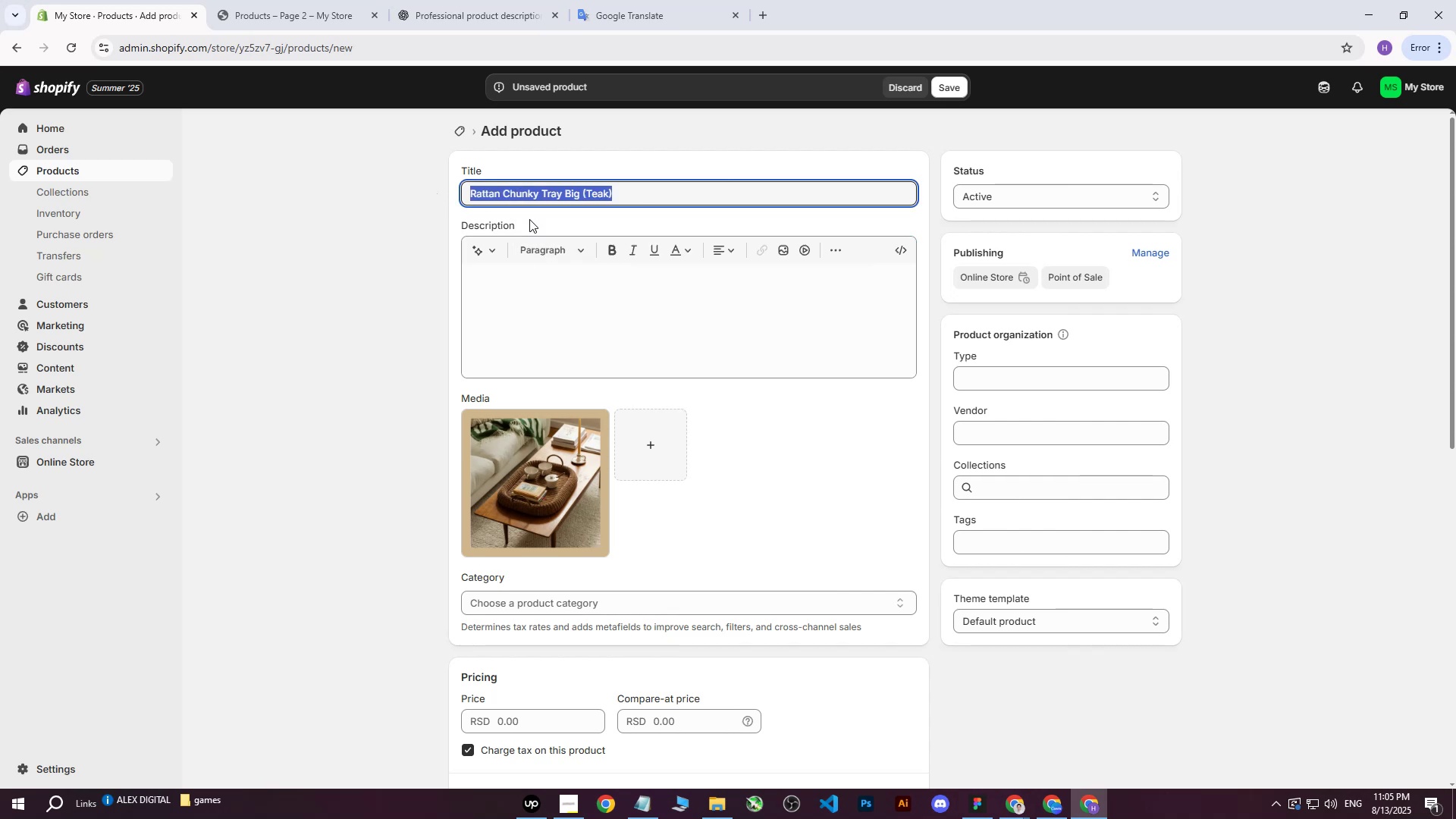 
key(Control+ControlLeft)
 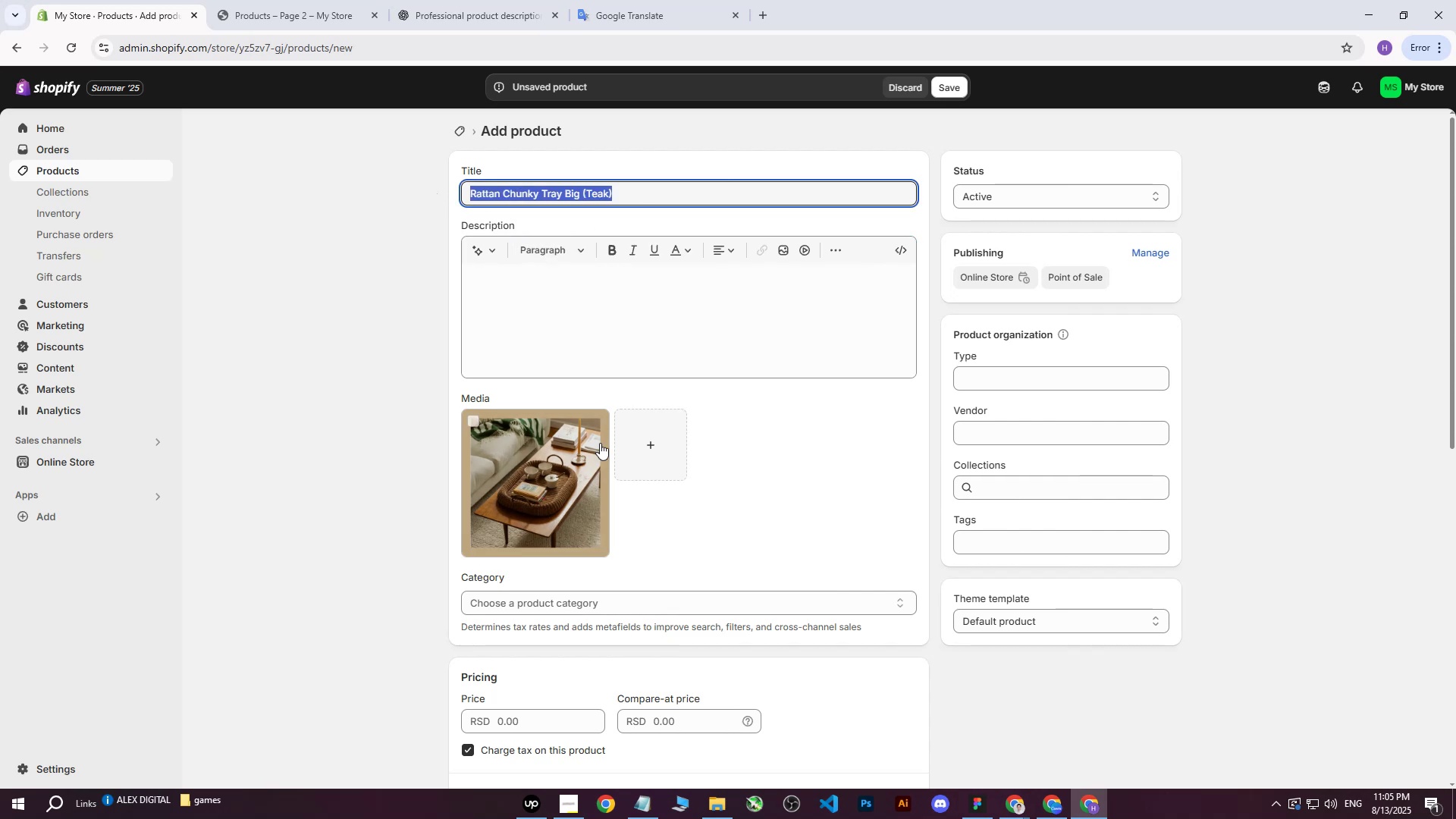 
key(Control+C)
 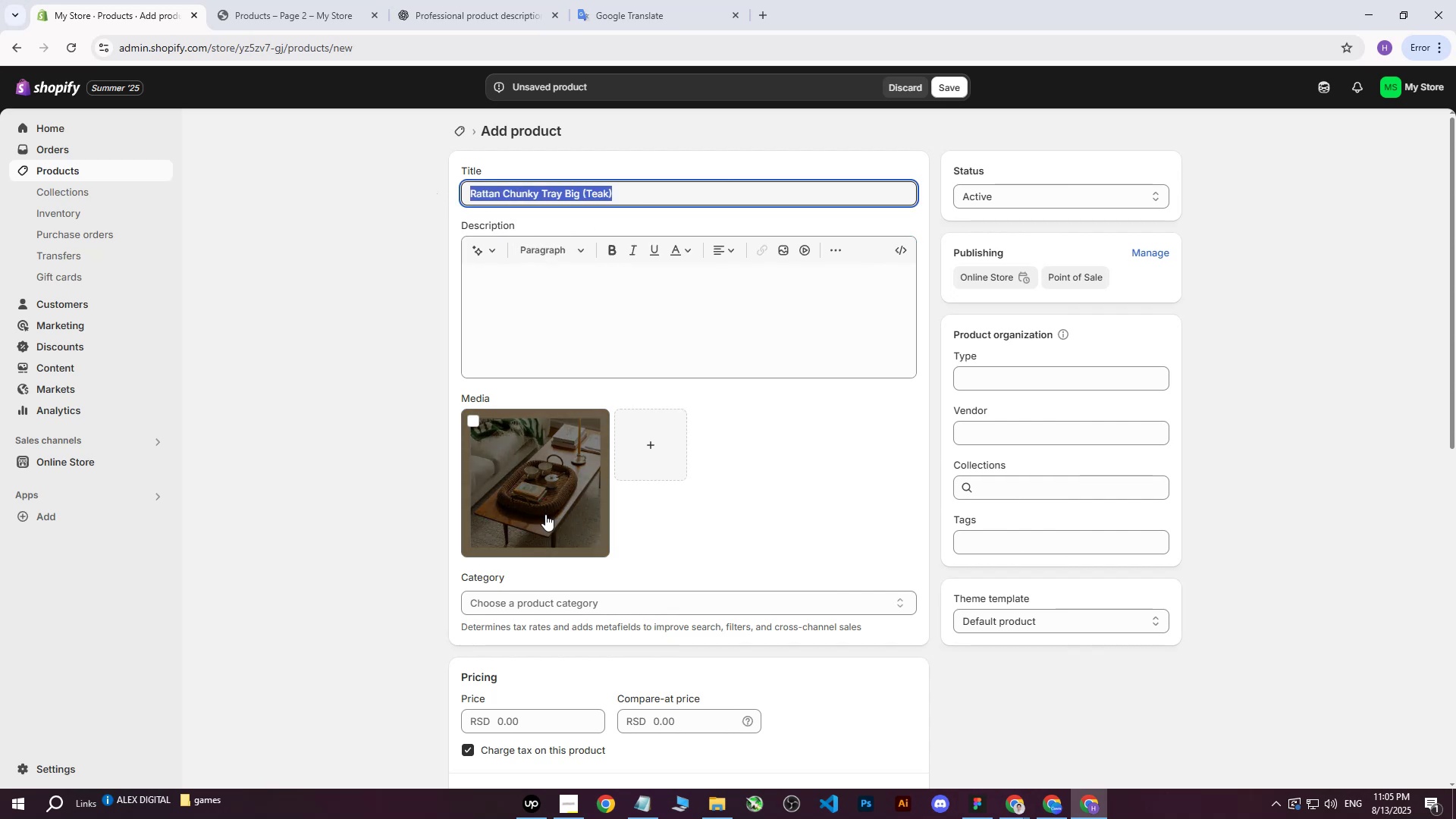 
left_click([545, 514])
 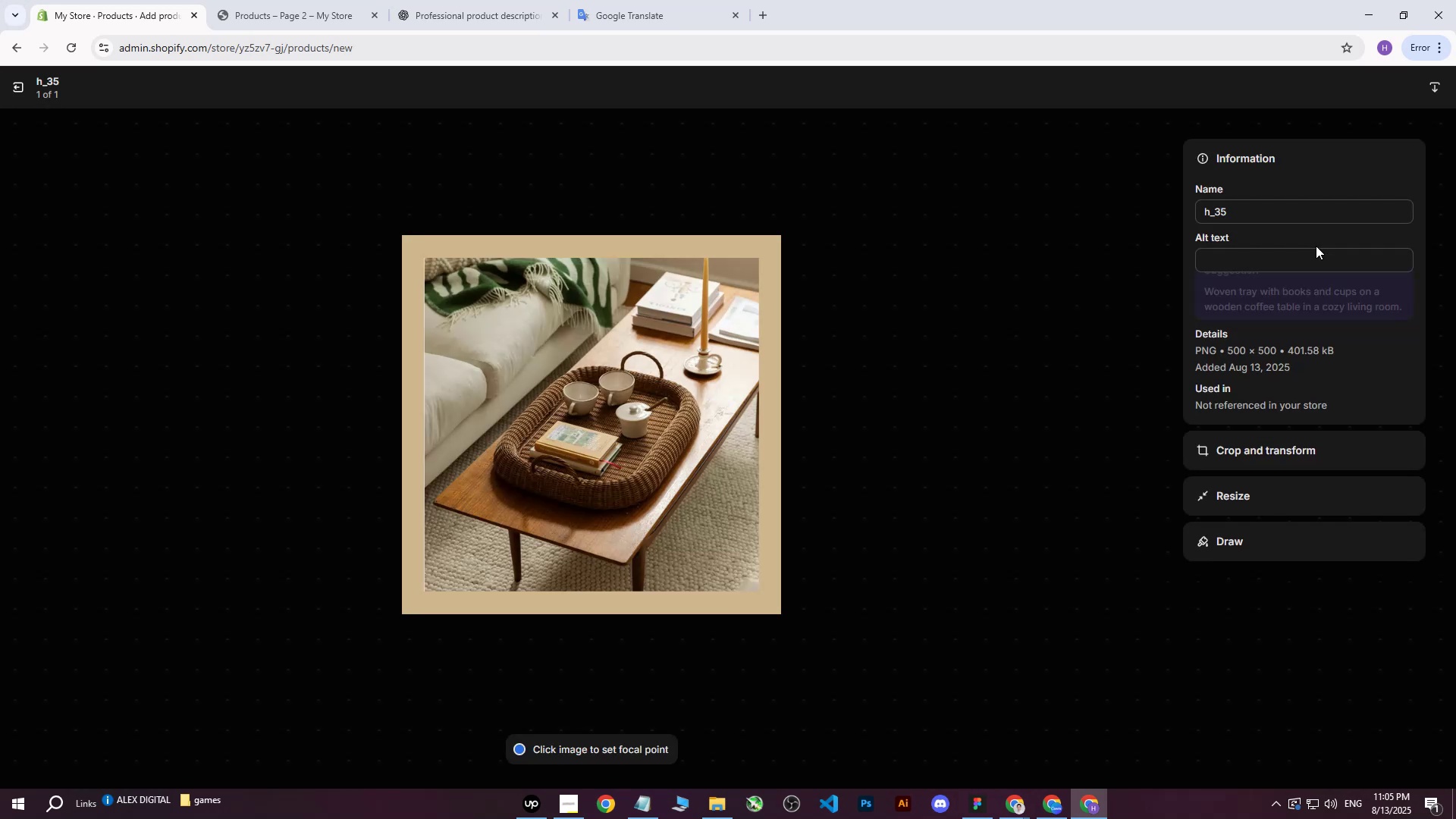 
left_click([1313, 262])
 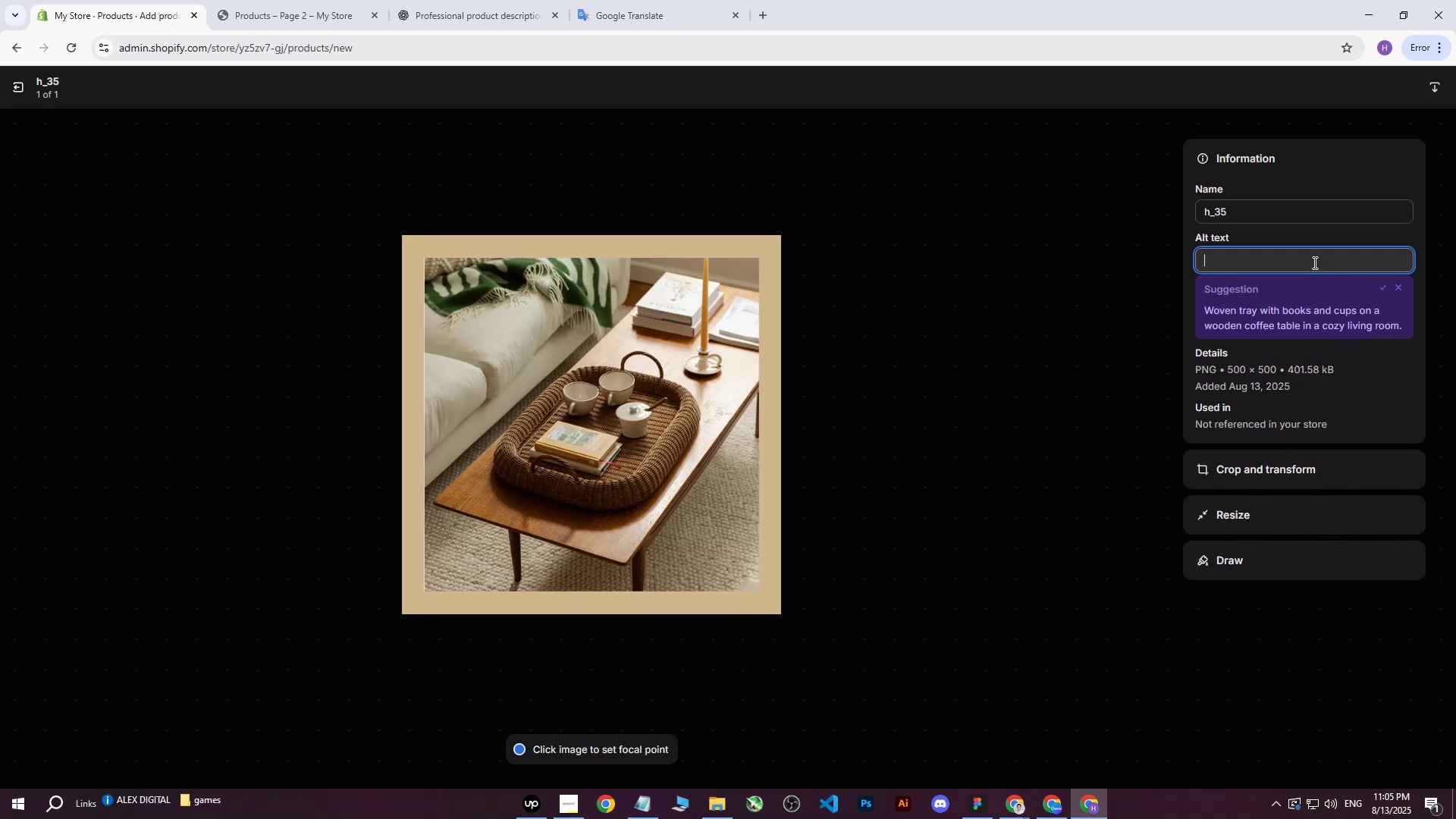 
key(Control+ControlLeft)
 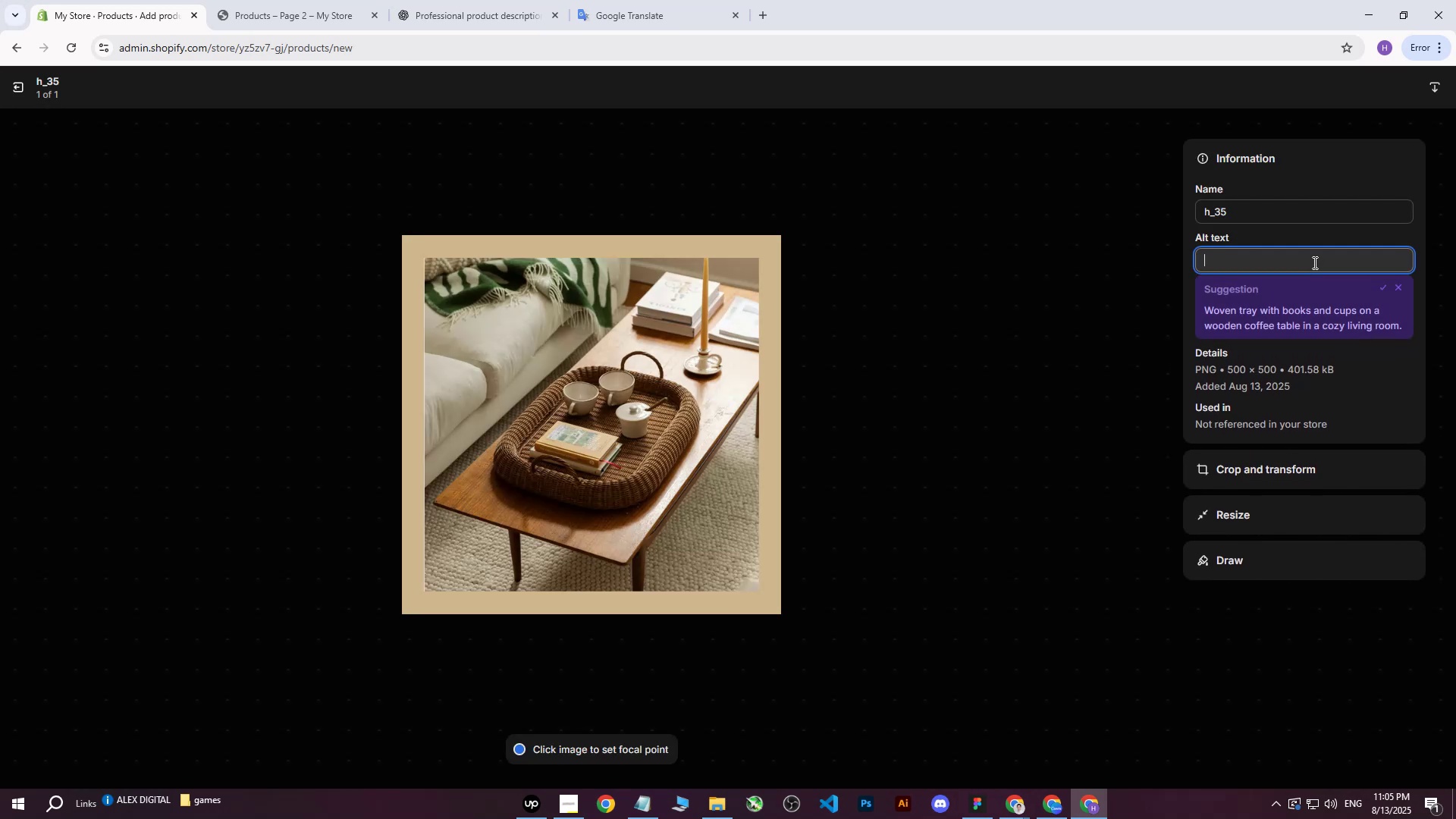 
key(Control+V)
 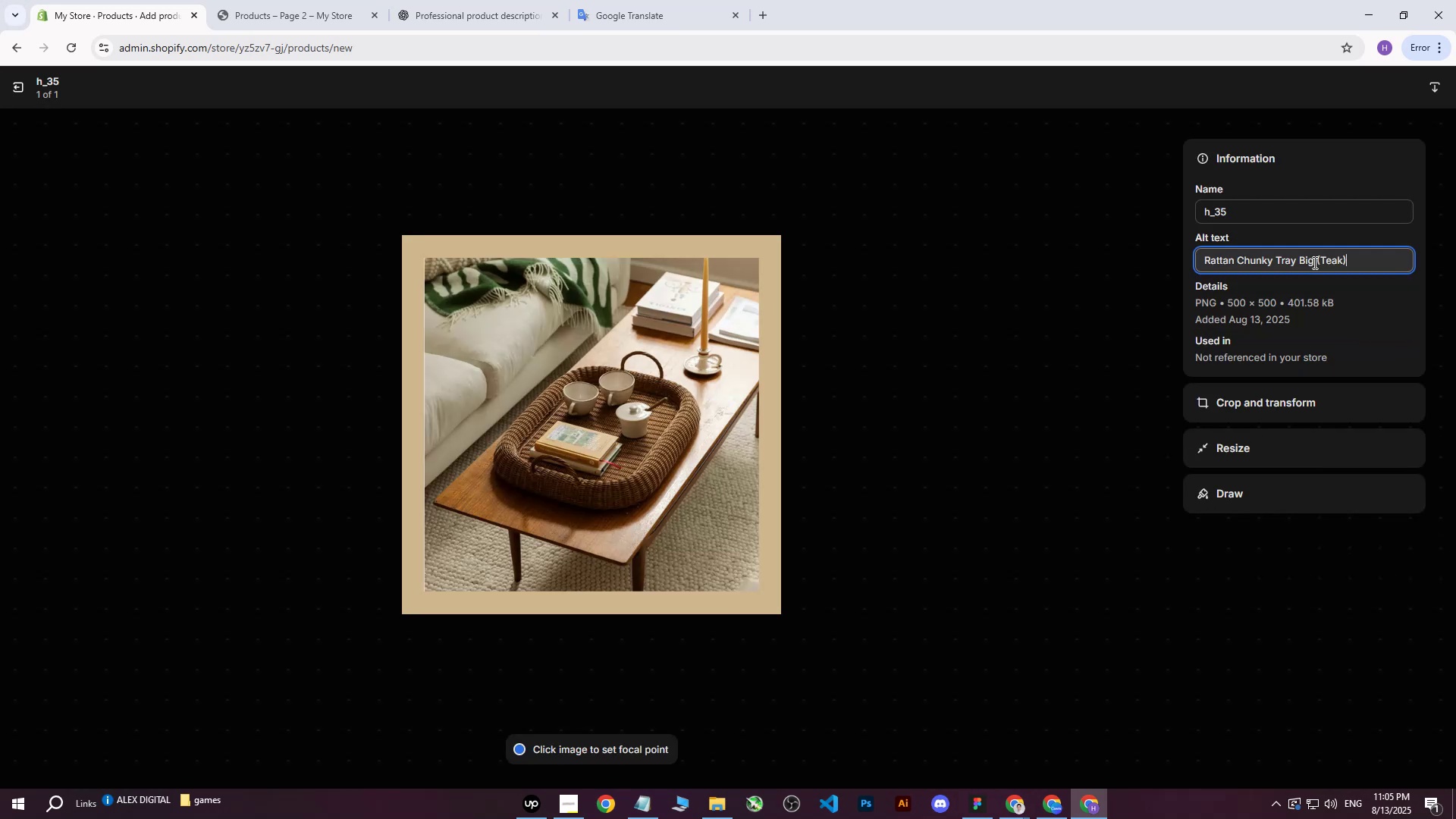 
type( o)
key(Backspace)
type(standing on t)
key(Backspace)
type( table i)
key(Backspace)
key(Backspace)
type(table in living rom)
key(Backspace)
type(om.)
 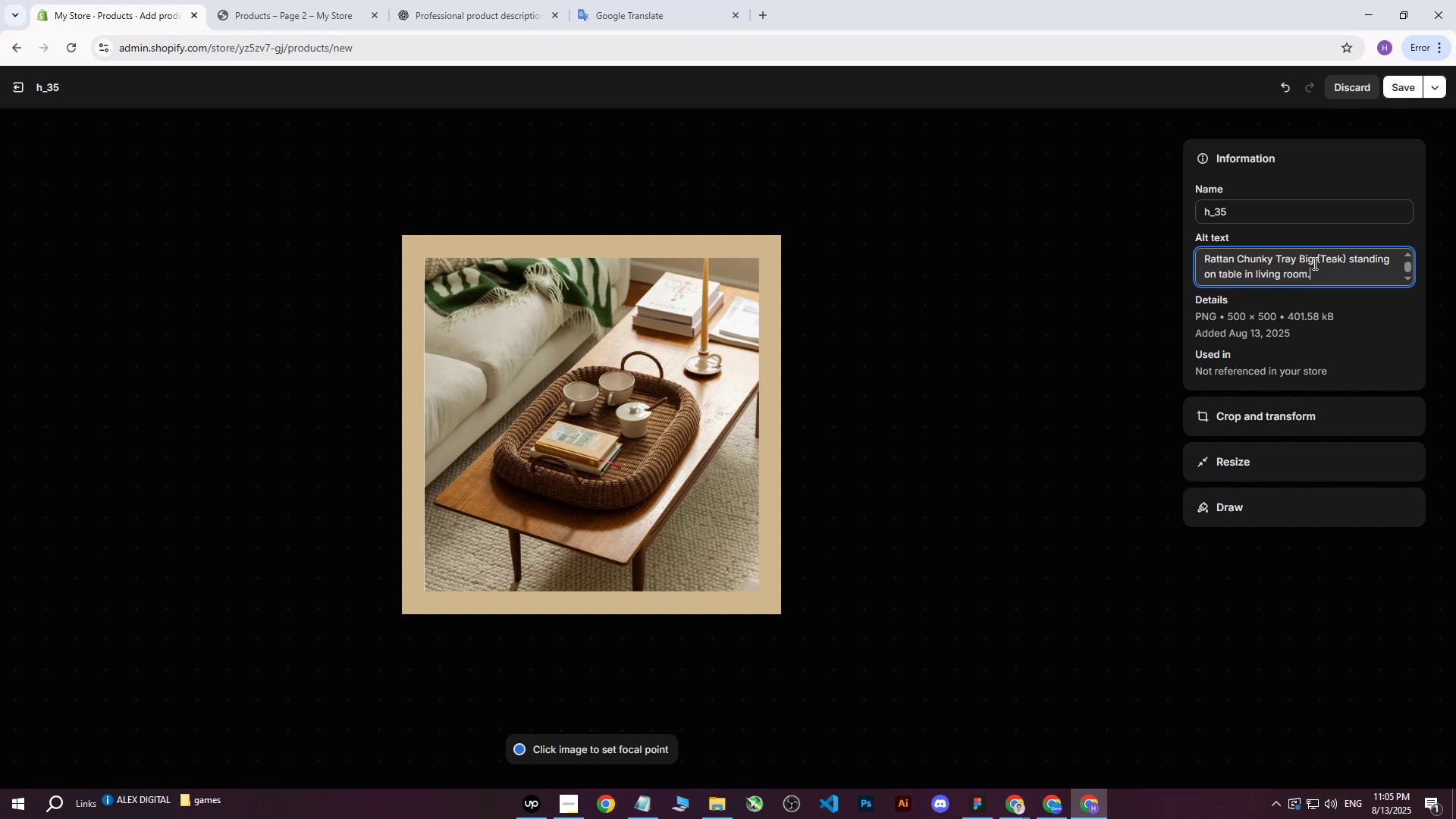 
left_click([1404, 86])
 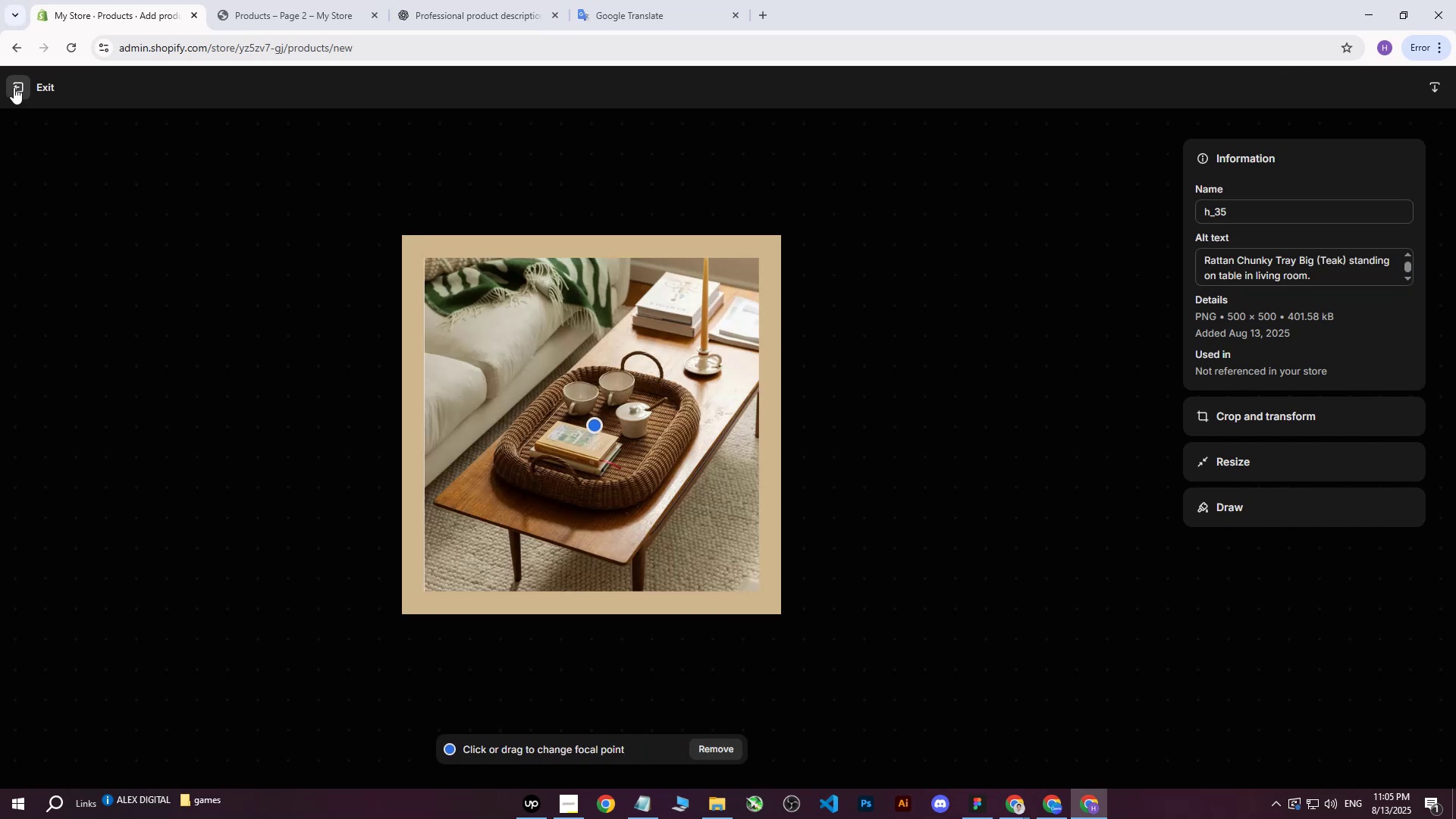 
left_click([16, 87])
 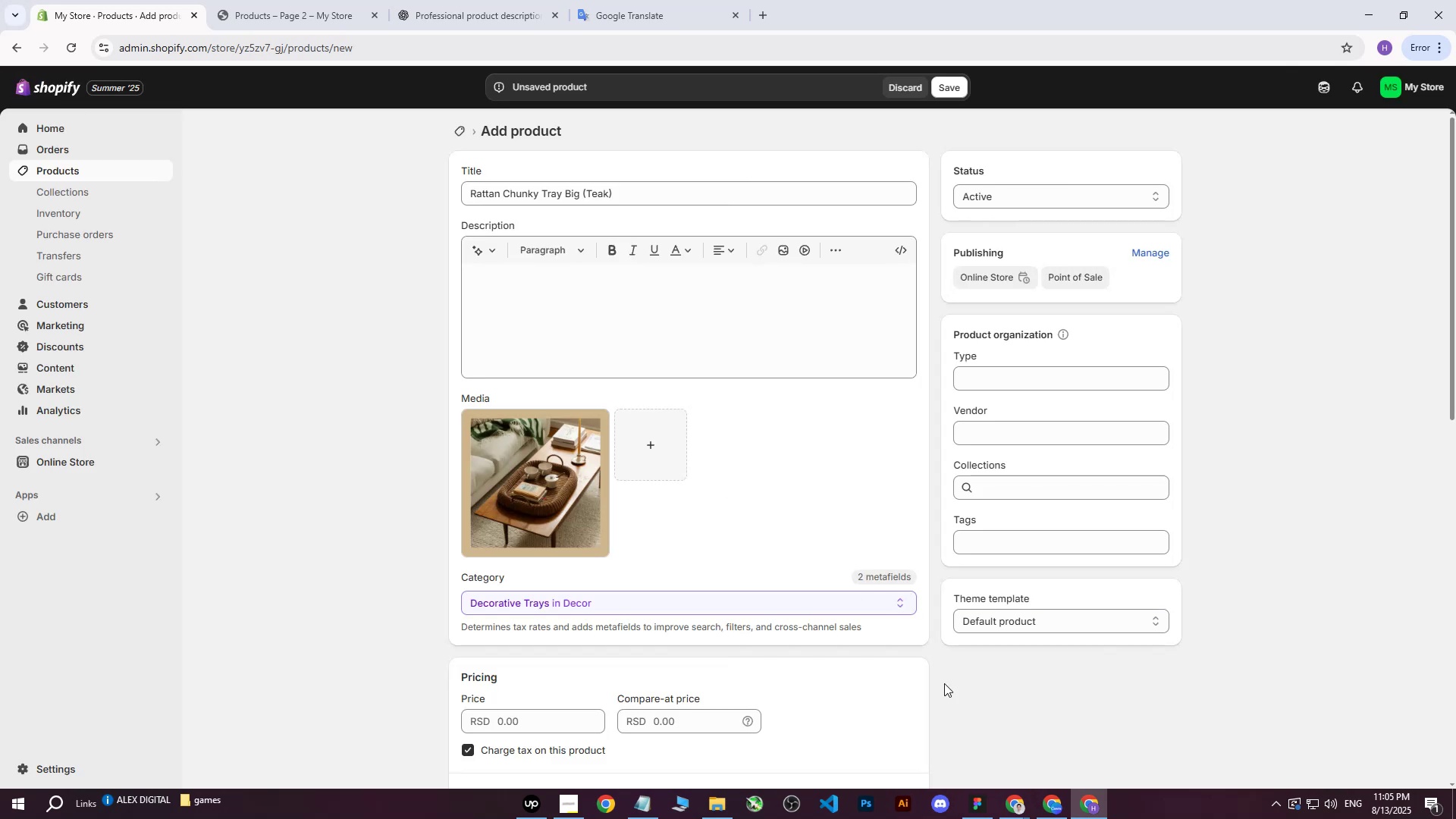 
left_click([1006, 801])
 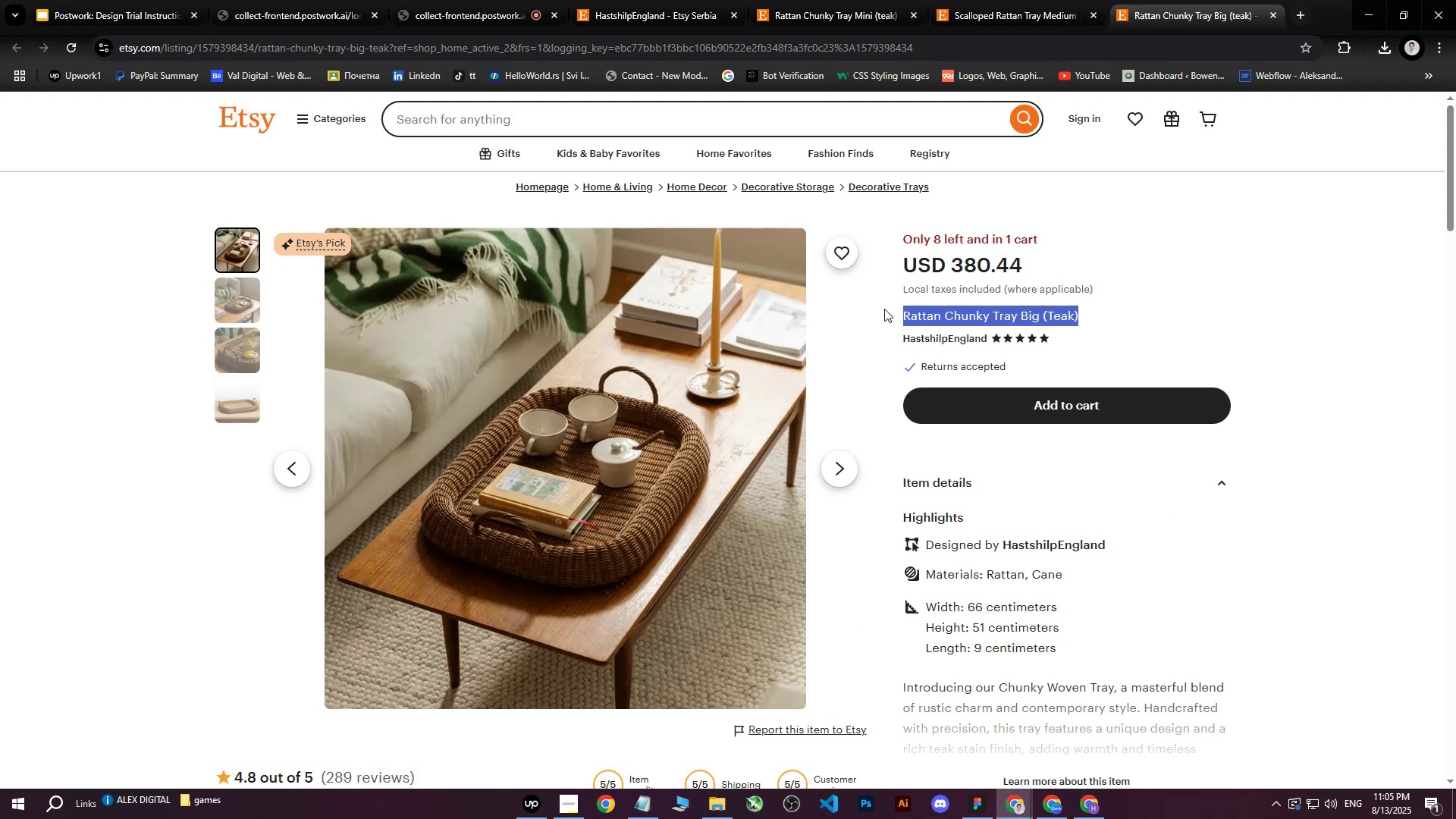 
scroll: coordinate [976, 418], scroll_direction: down, amount: 3.0
 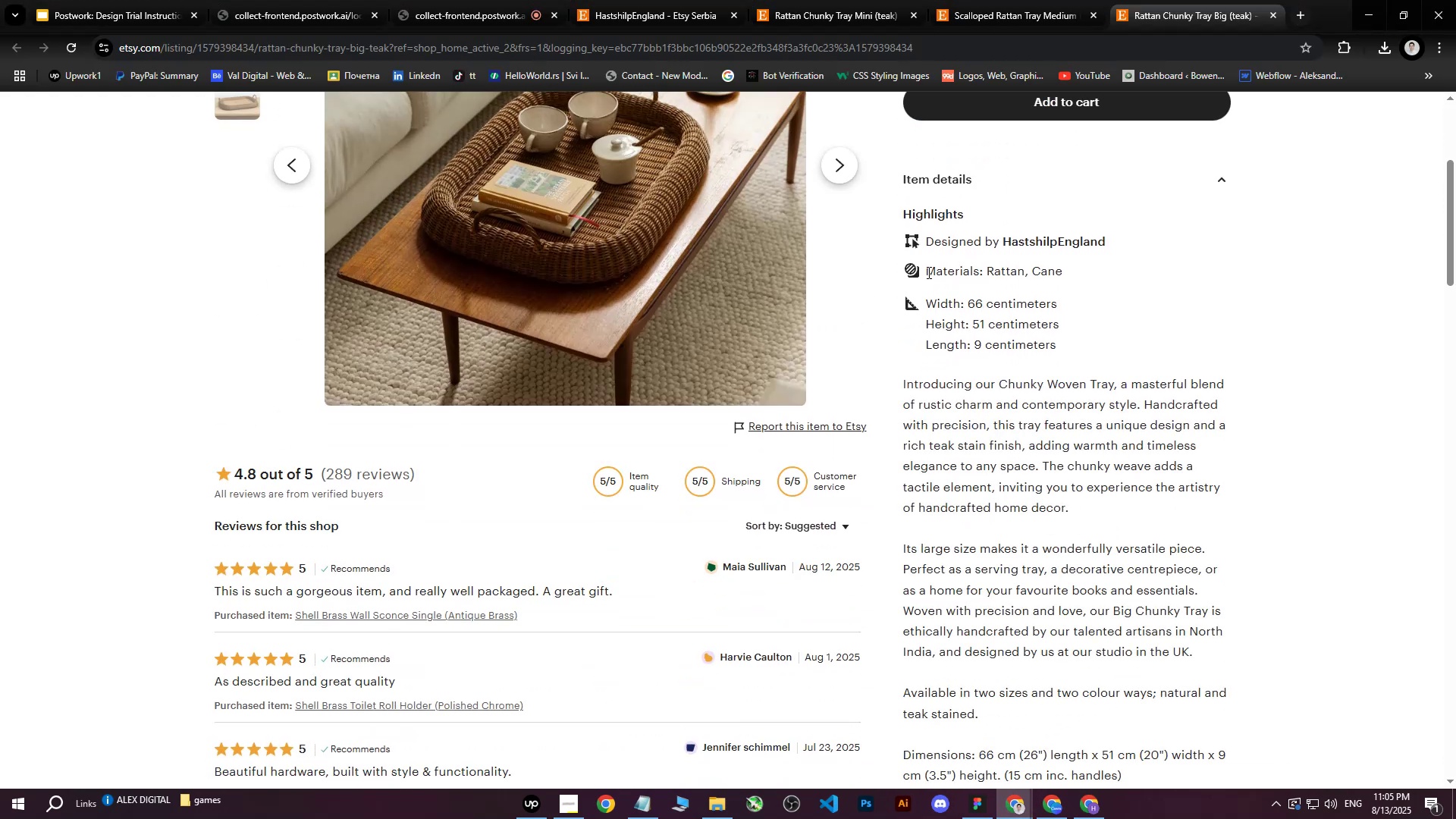 
left_click_drag(start_coordinate=[927, 268], to_coordinate=[1094, 470])
 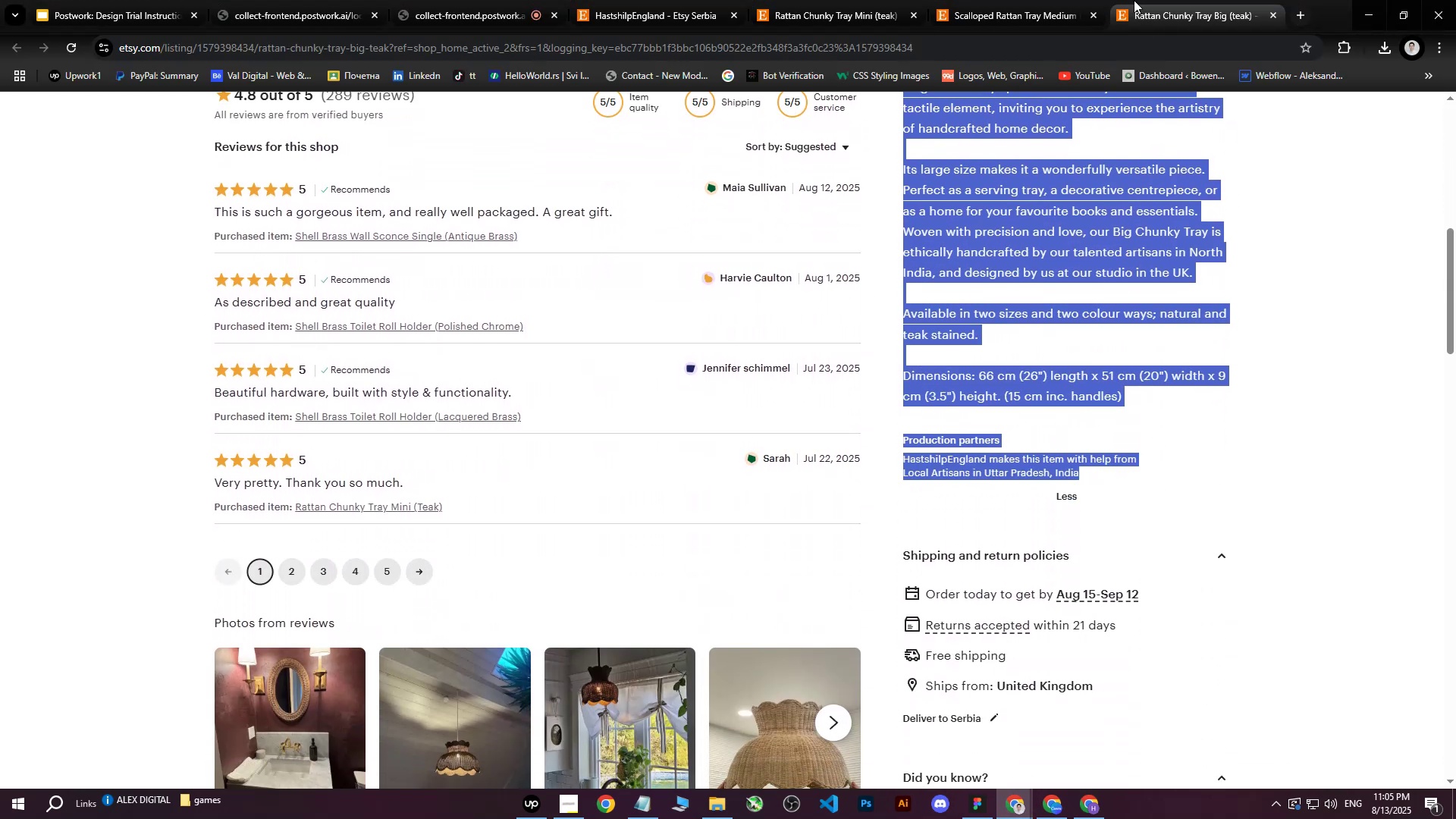 
scroll: coordinate [1139, 380], scroll_direction: down, amount: 5.0
 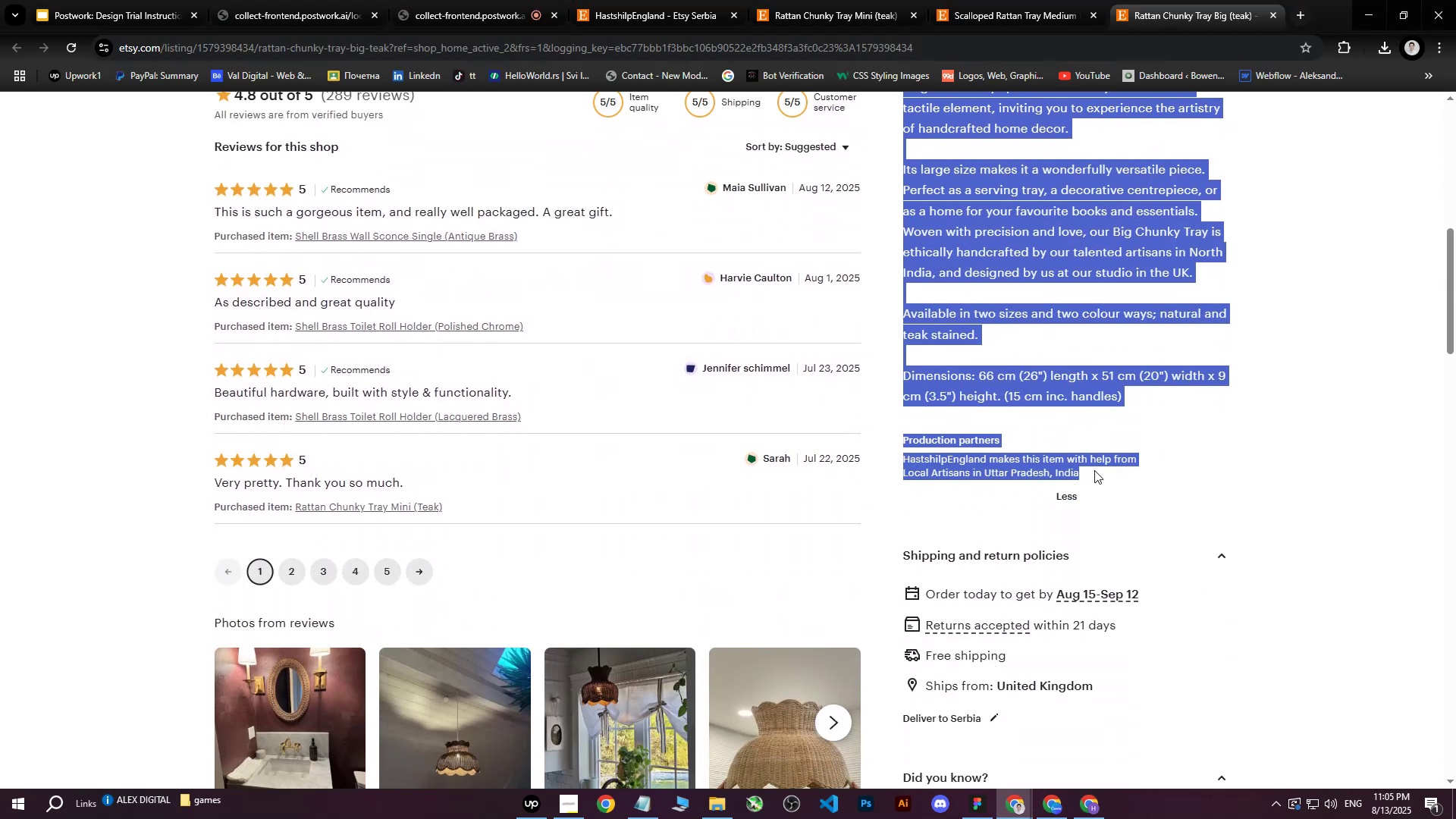 
key(Control+ControlLeft)
 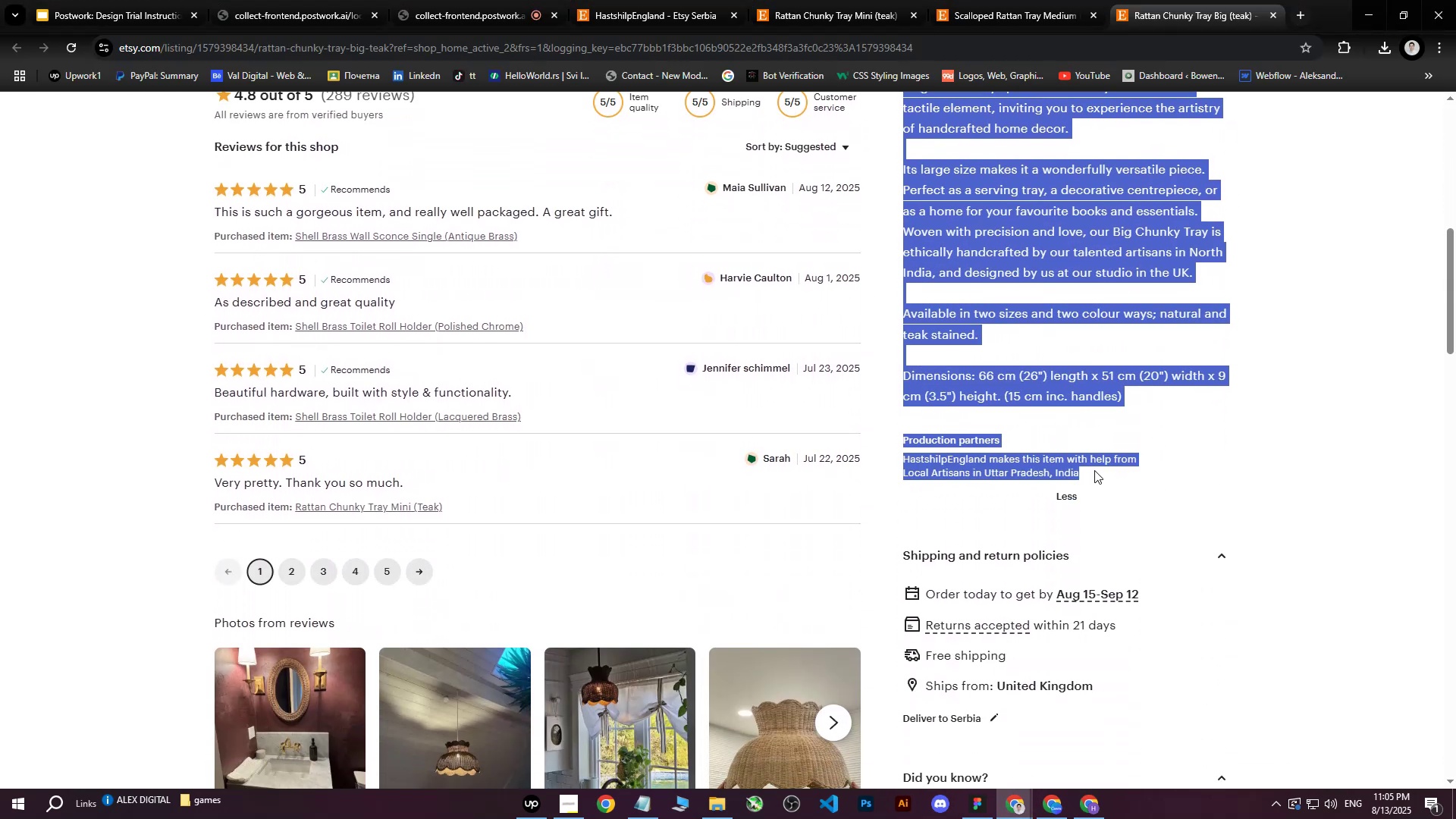 
key(Control+C)
 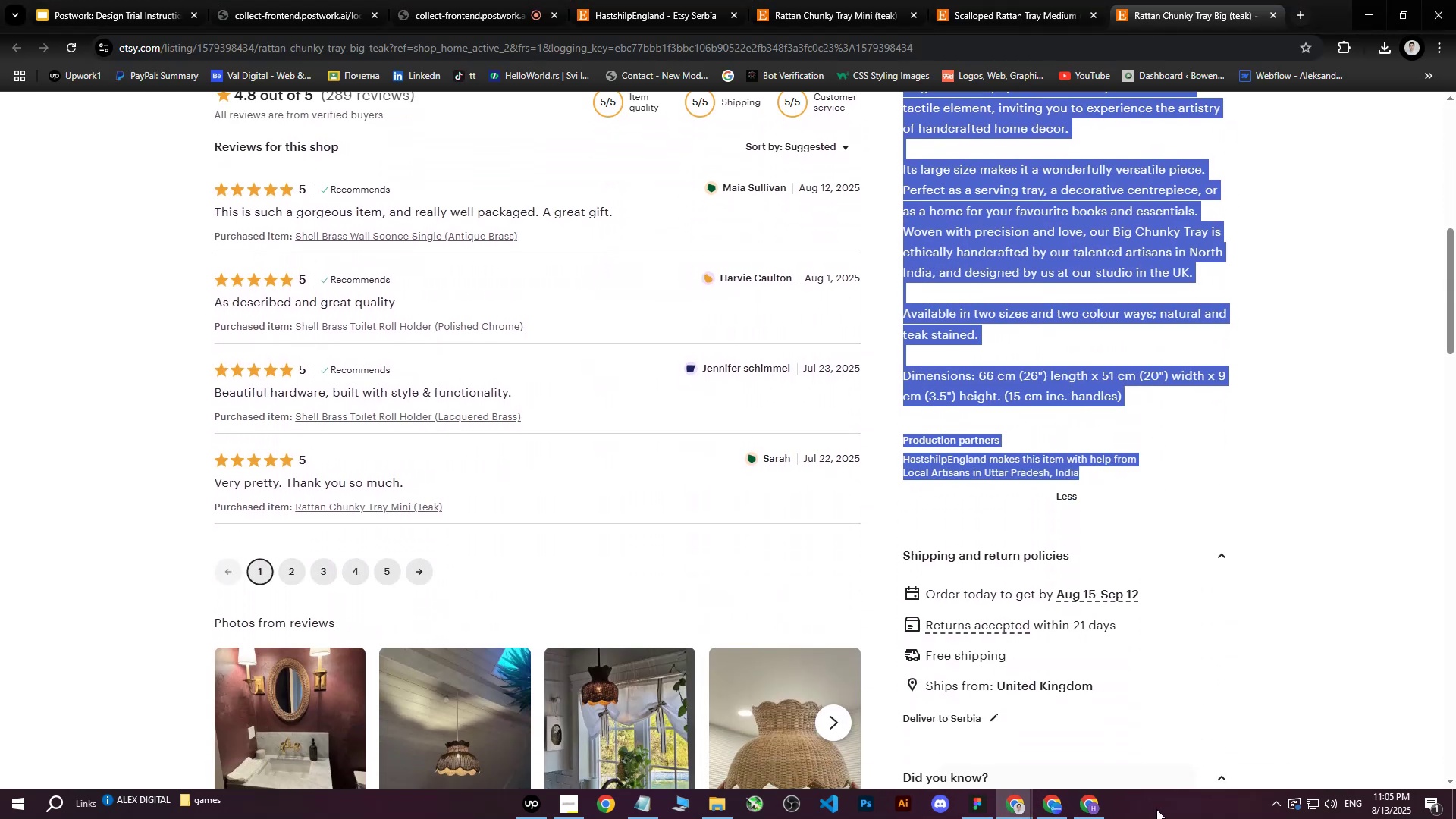 
left_click([1085, 808])
 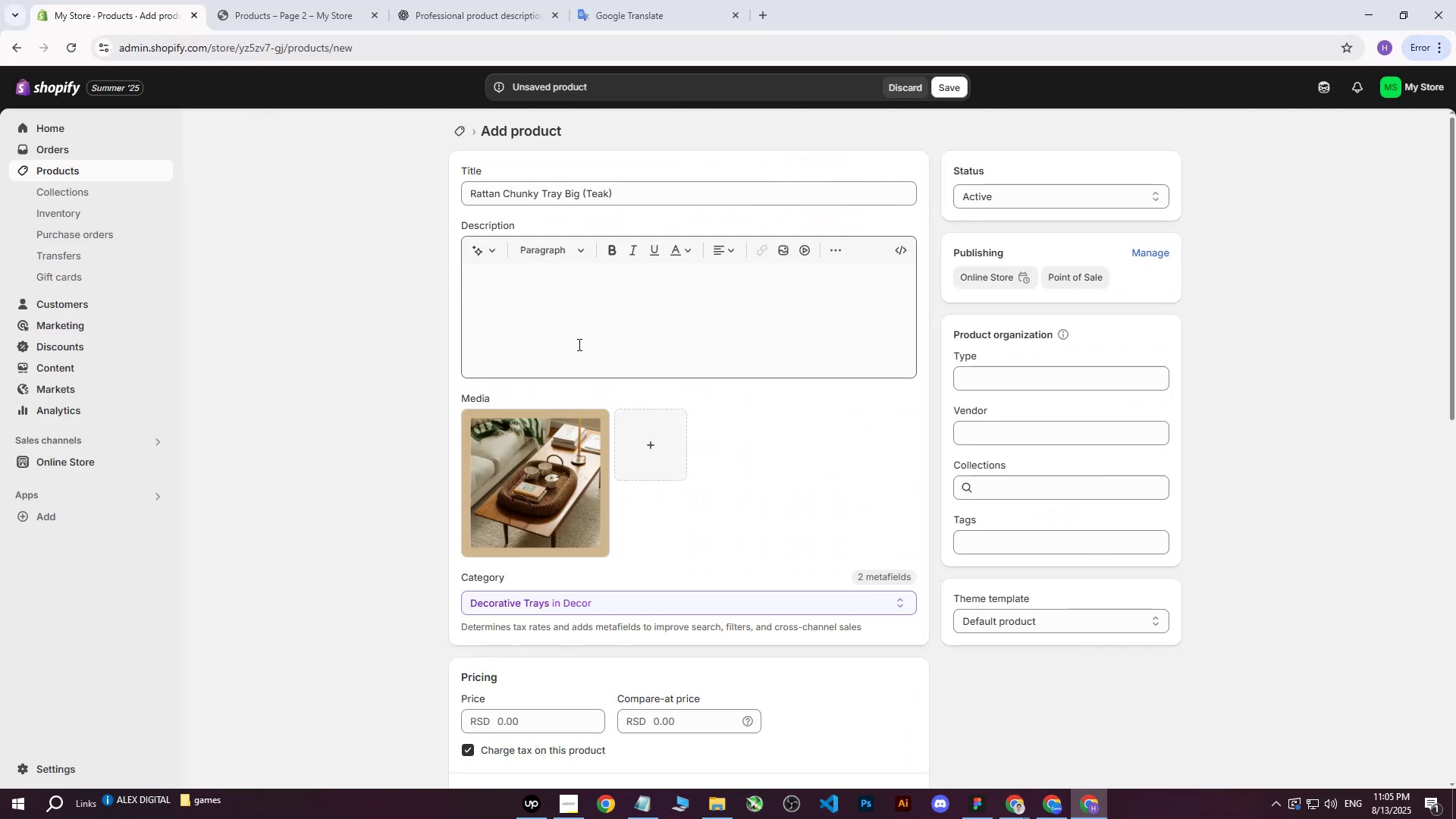 
left_click([572, 342])
 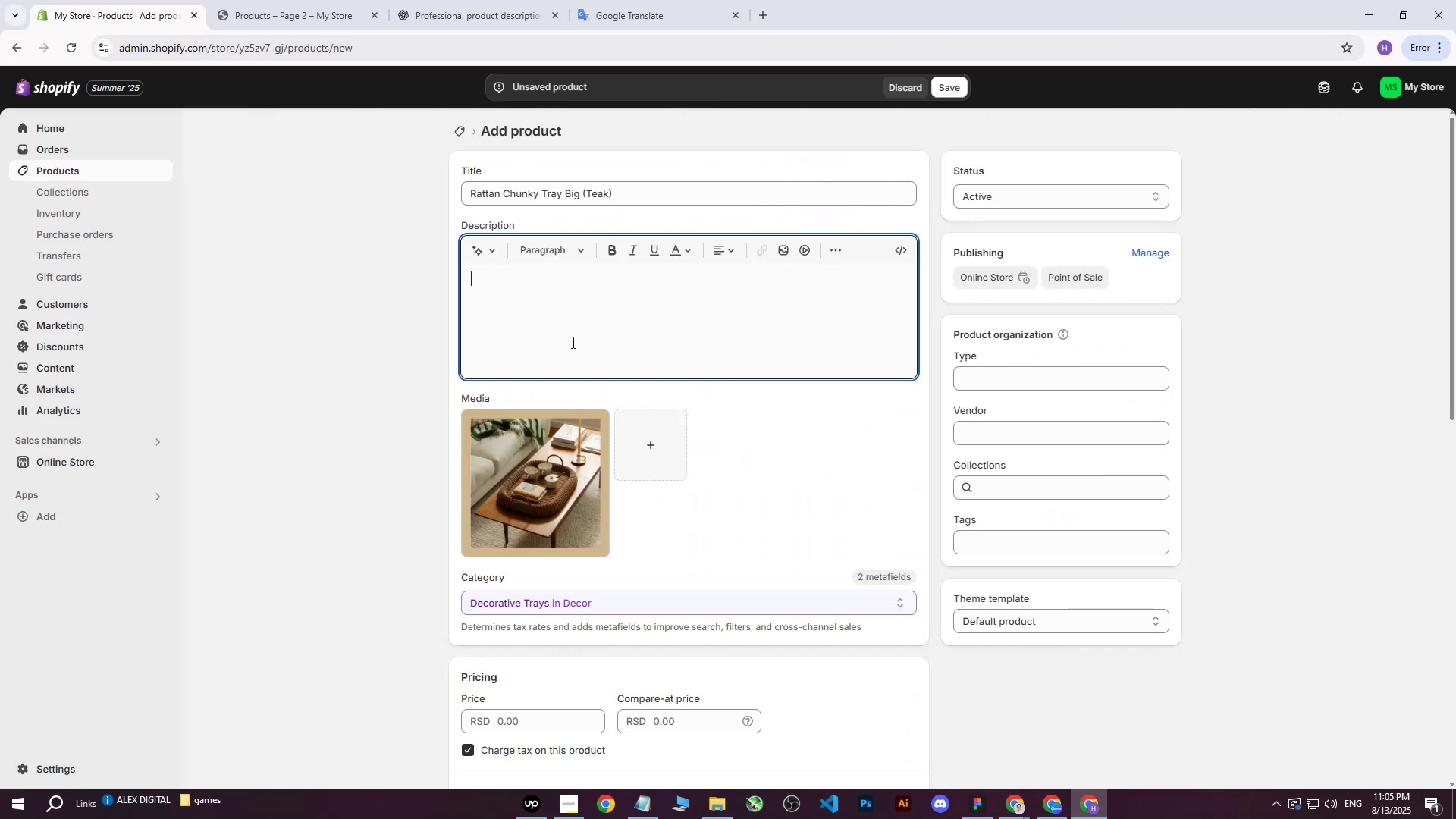 
key(Control+ControlLeft)
 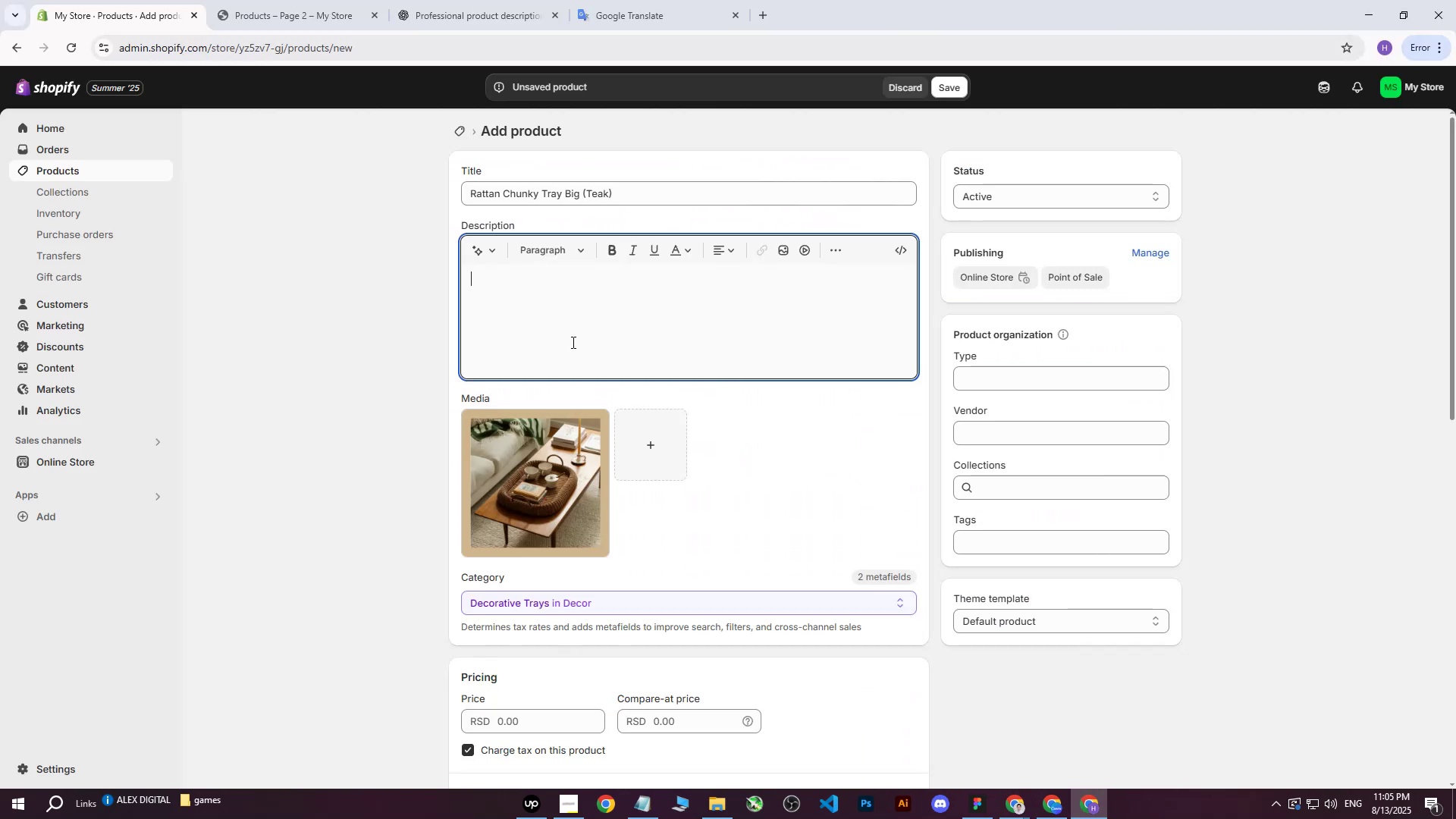 
key(Control+V)
 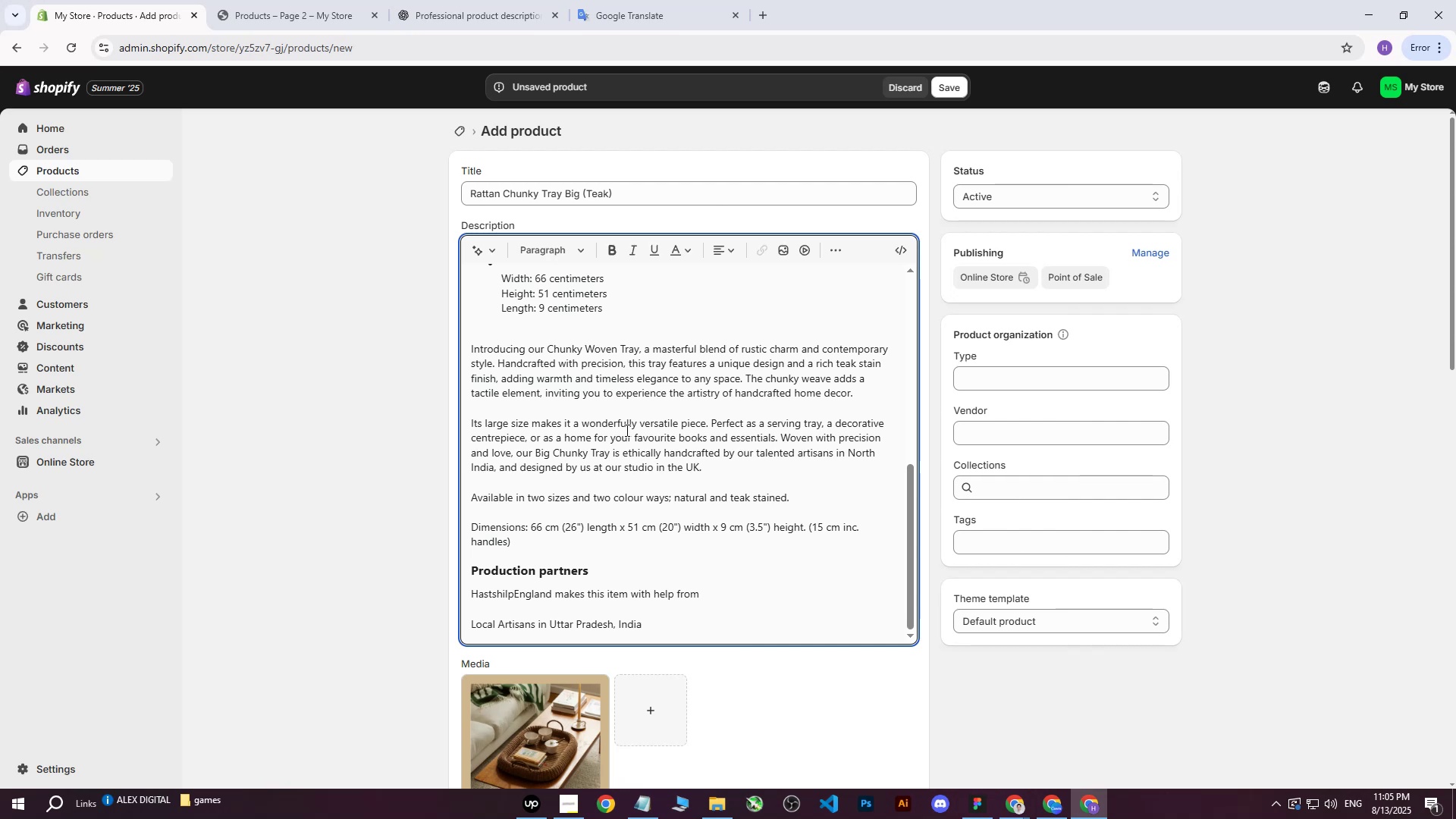 
left_click_drag(start_coordinate=[708, 632], to_coordinate=[426, 176])
 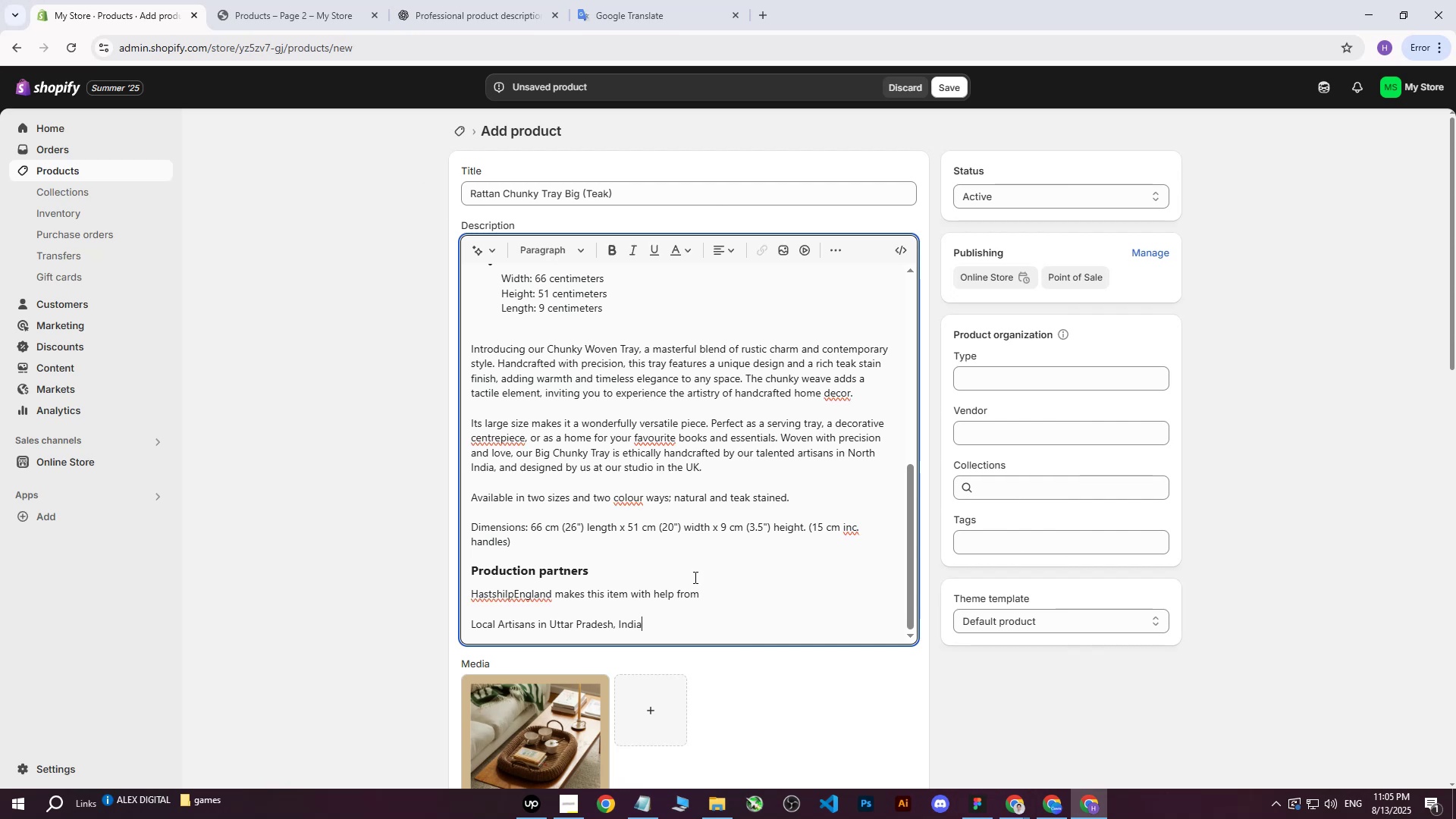 
left_click_drag(start_coordinate=[696, 581], to_coordinate=[433, 223])
 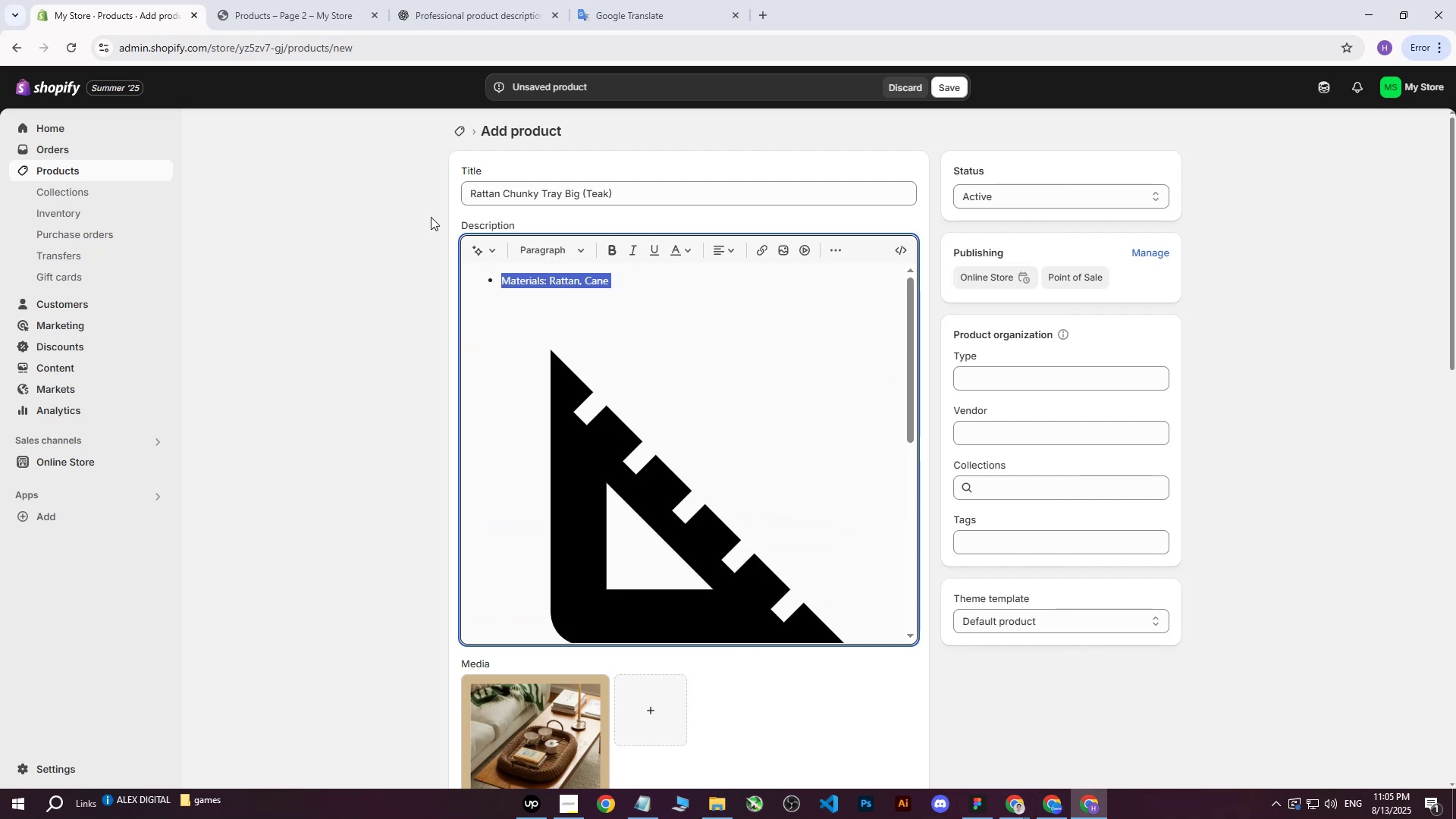 
key(Backspace)
 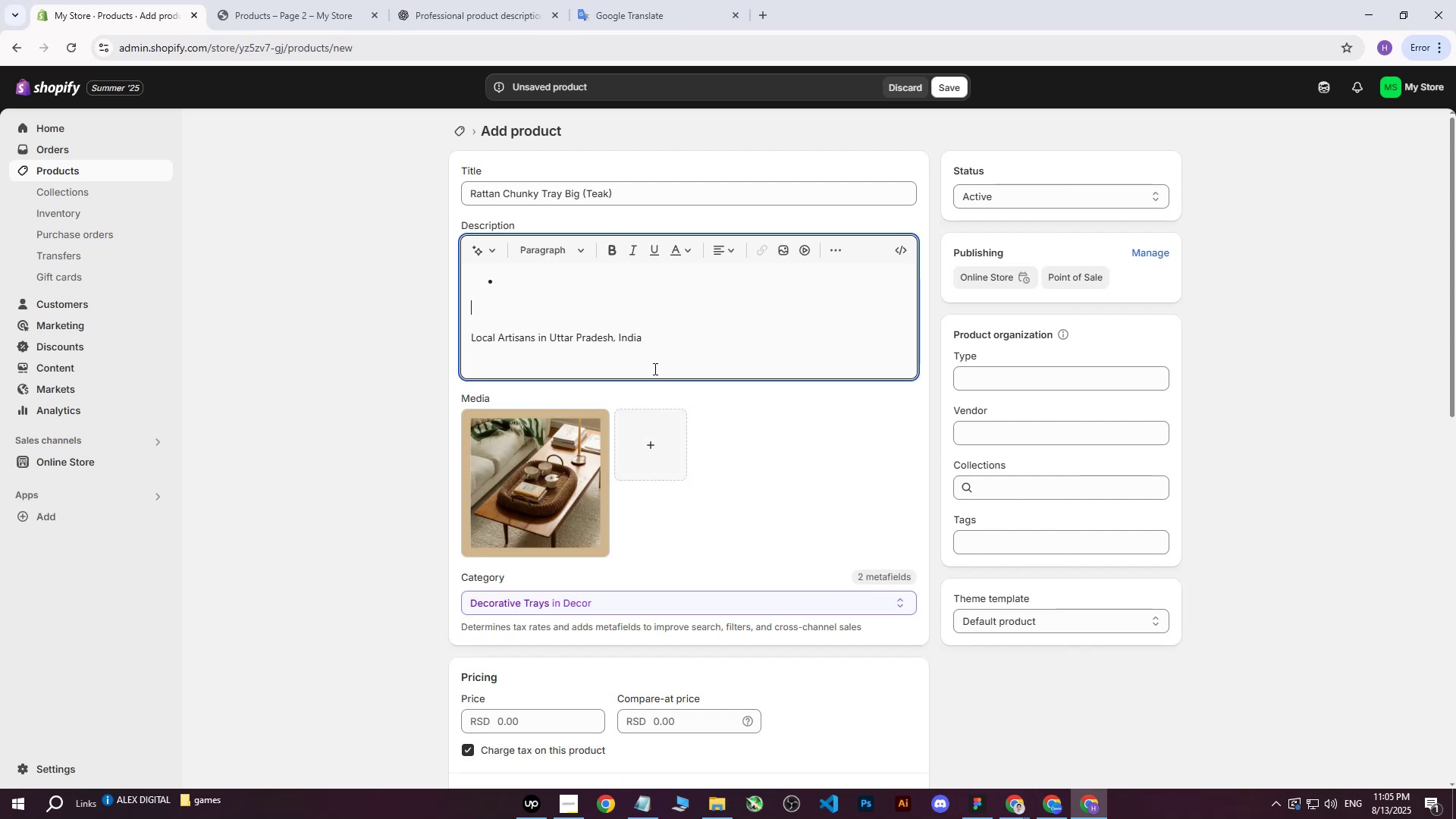 
left_click_drag(start_coordinate=[653, 353], to_coordinate=[335, 162])
 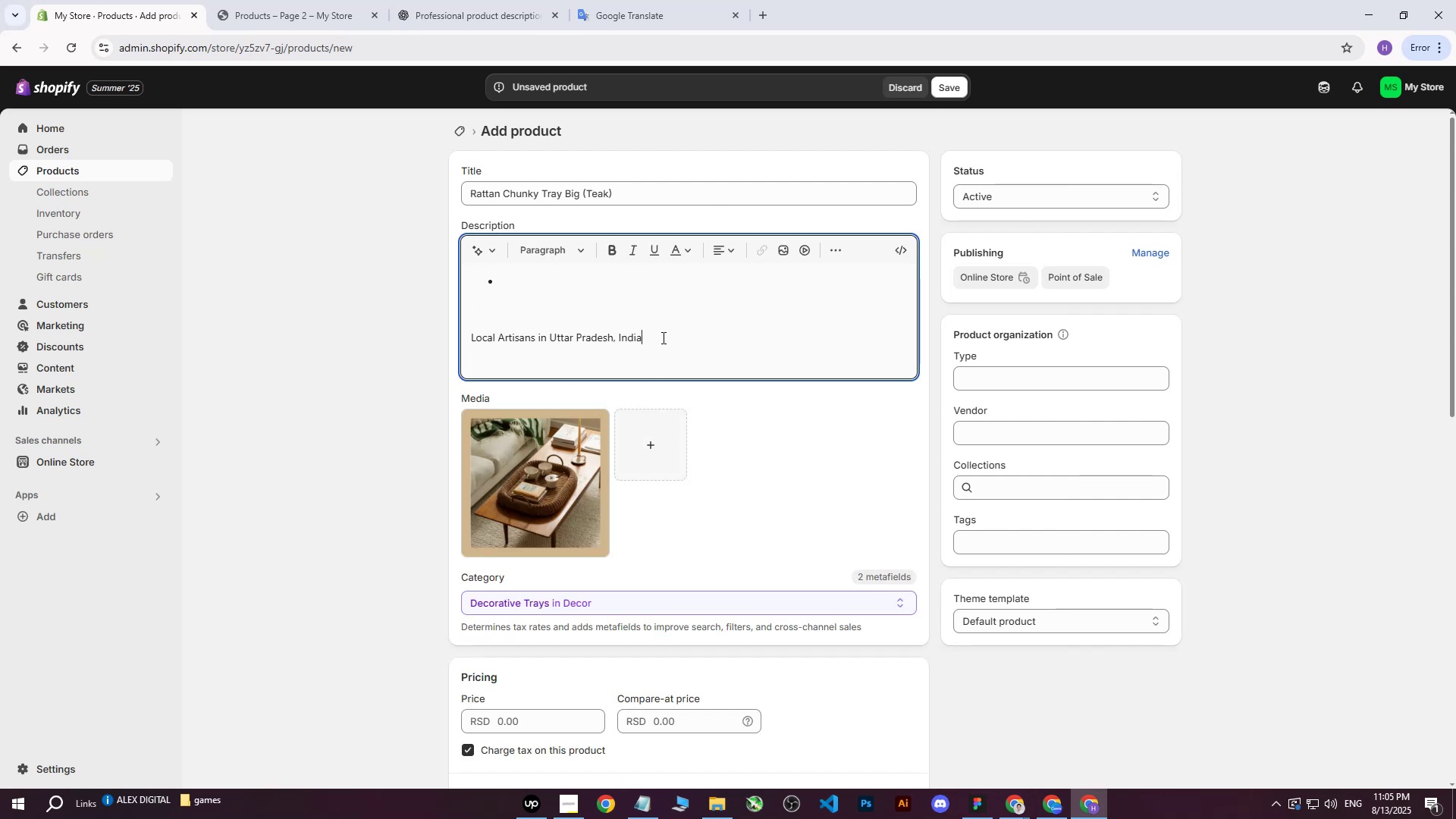 
left_click_drag(start_coordinate=[663, 350], to_coordinate=[263, 263])
 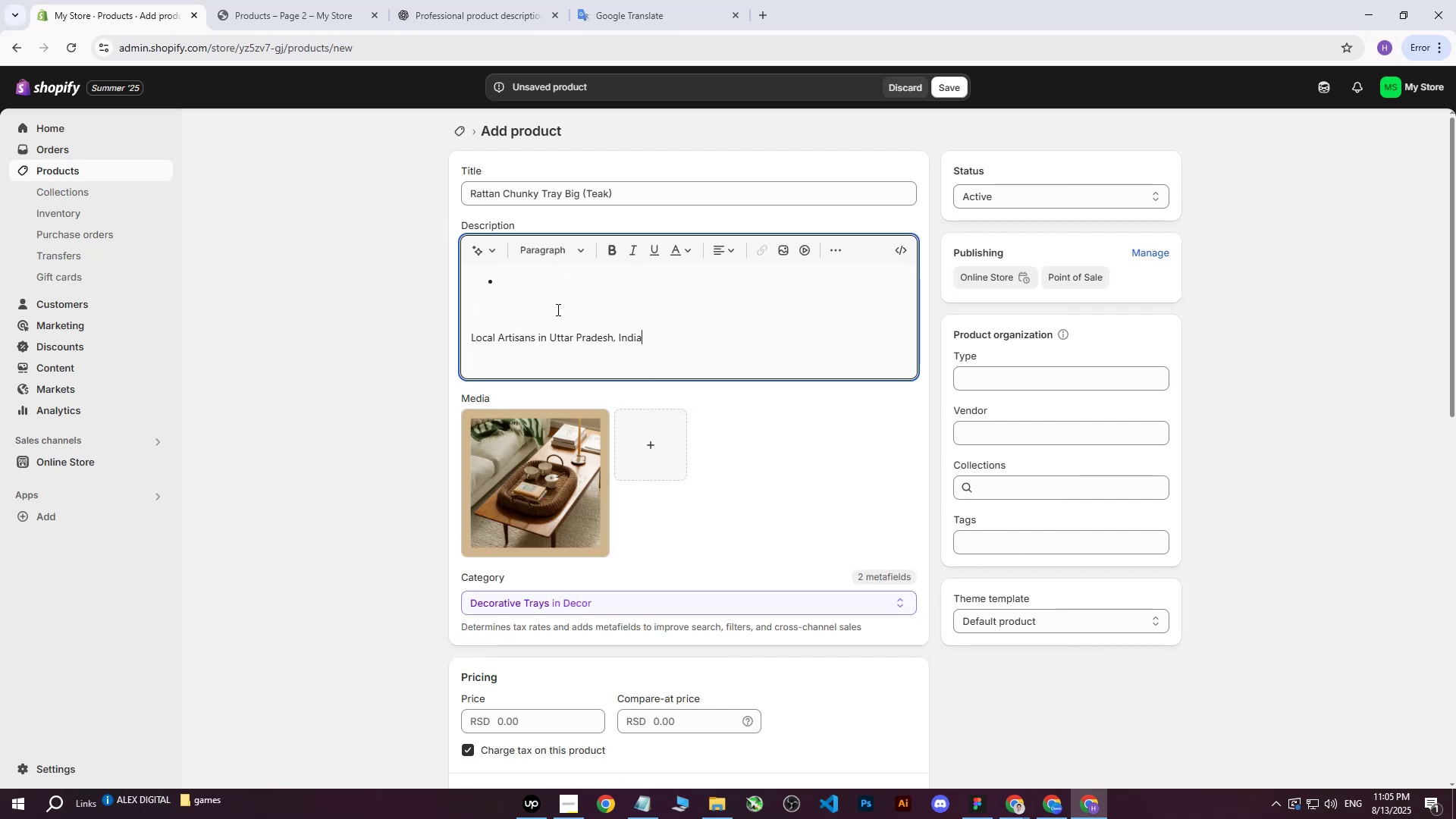 
hold_key(key=Backspace, duration=1.53)
 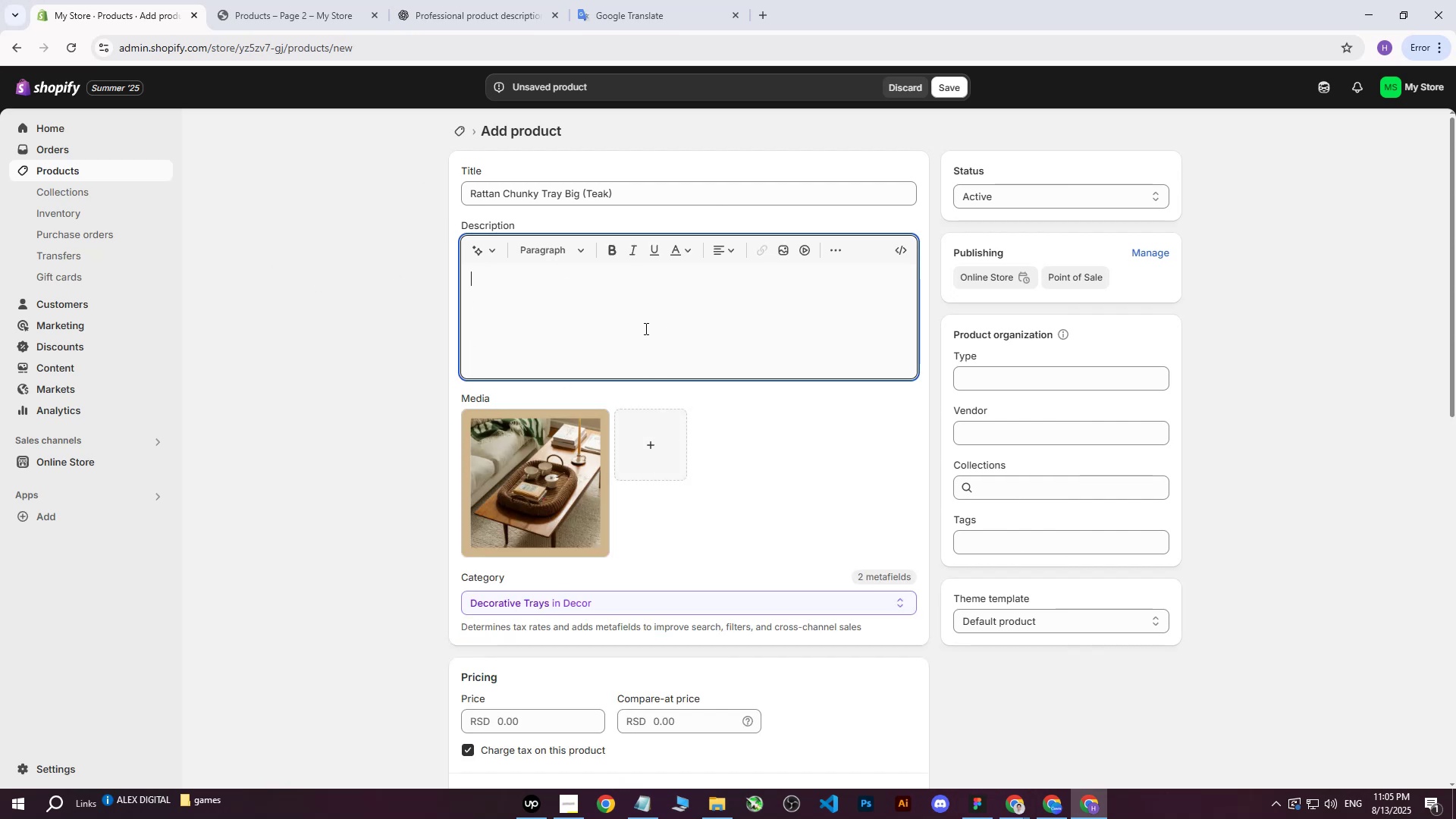 
hold_key(key=Backspace, duration=0.82)
 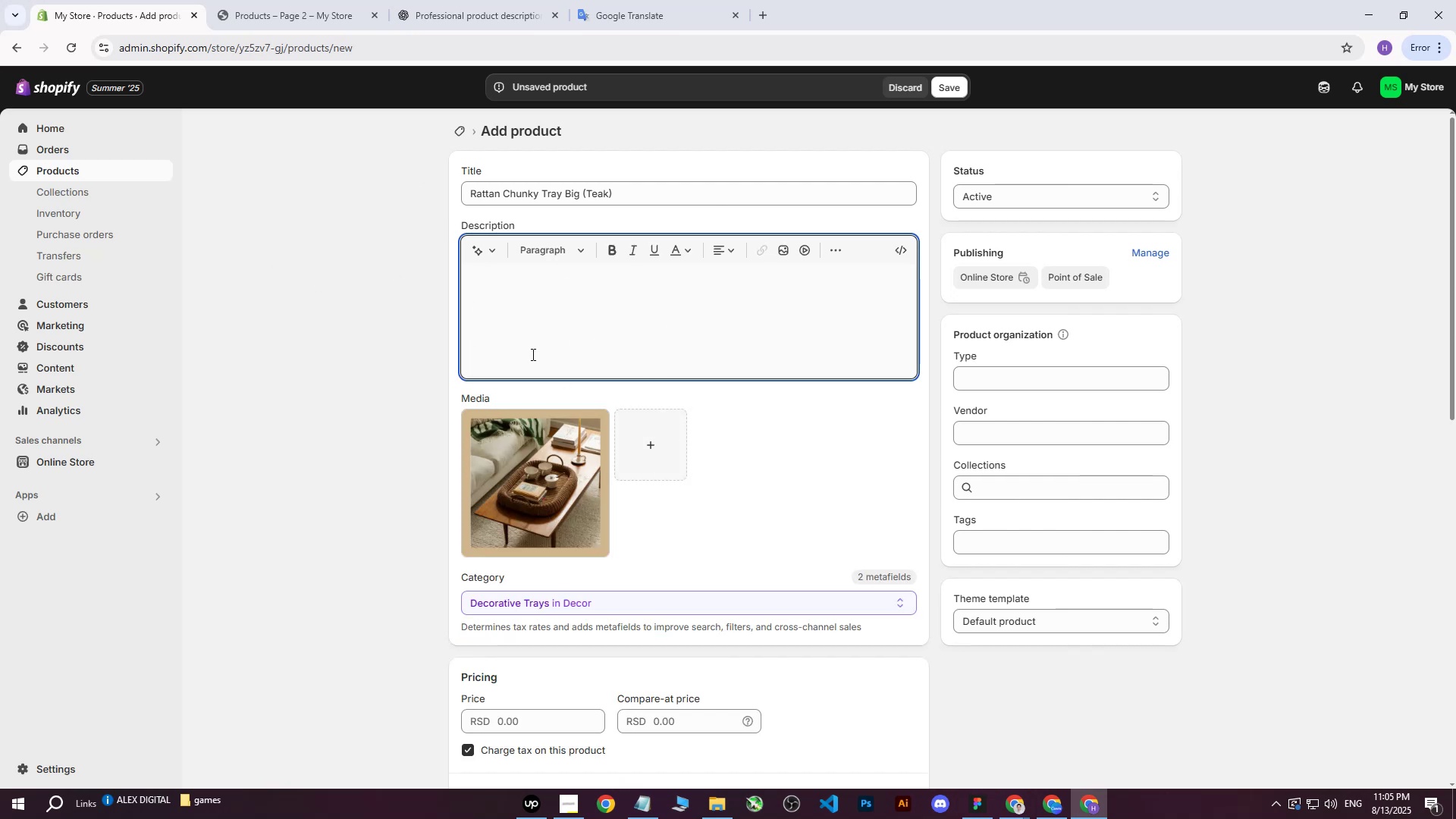 
left_click([532, 354])
 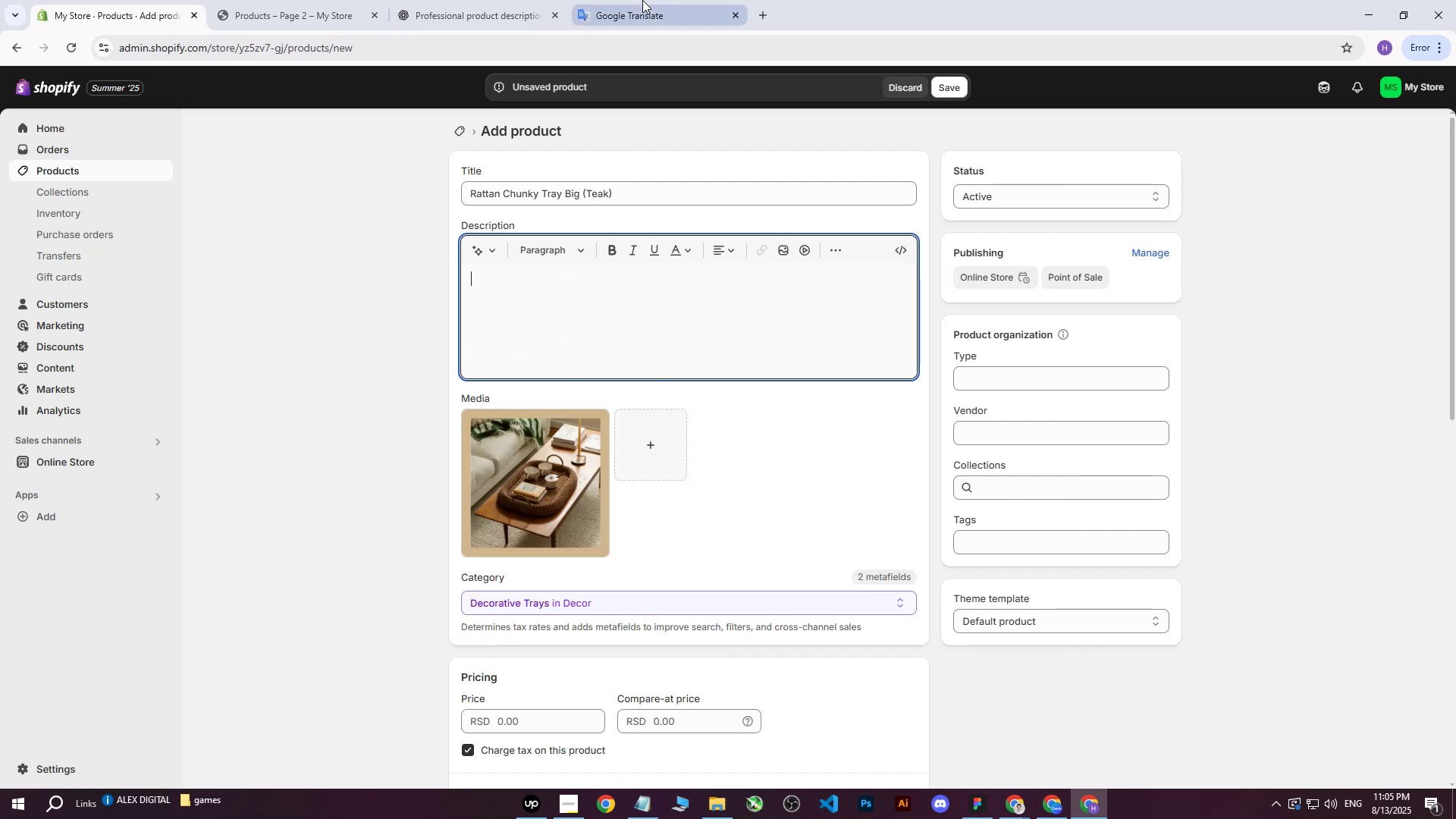 
left_click([469, 0])
 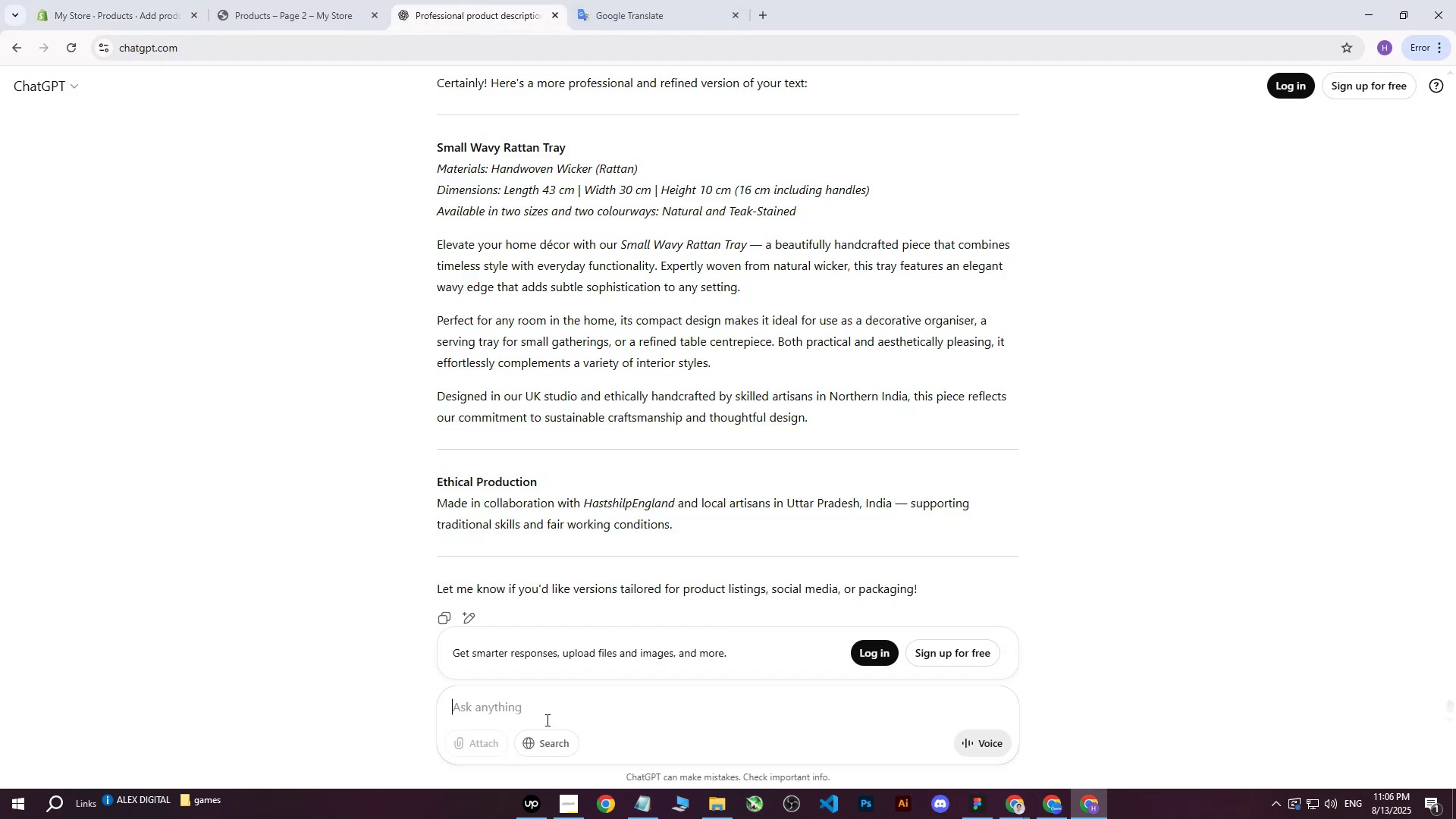 
type(write me more professional way : )
 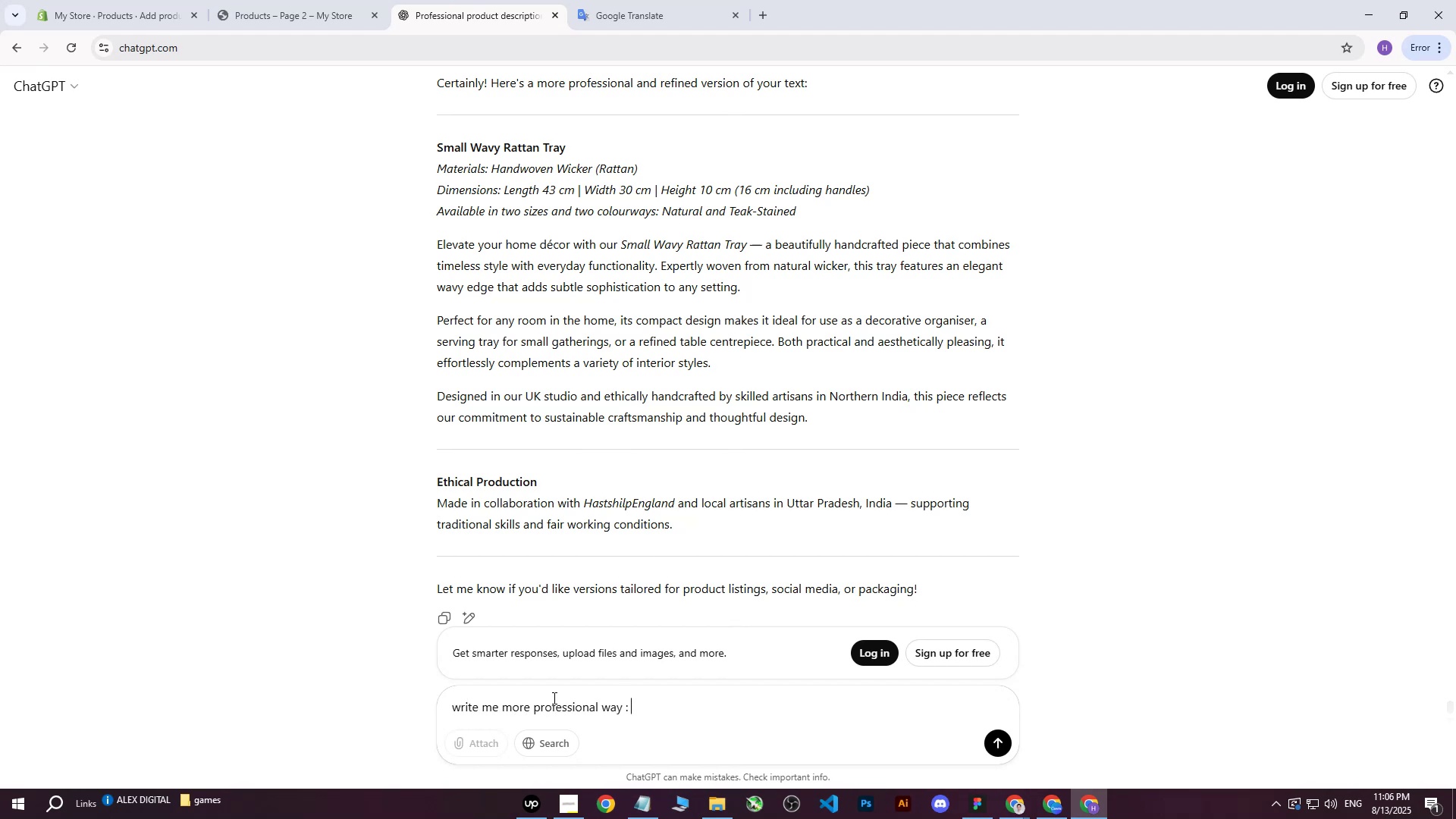 
key(Control+Shift+ControlLeft)
 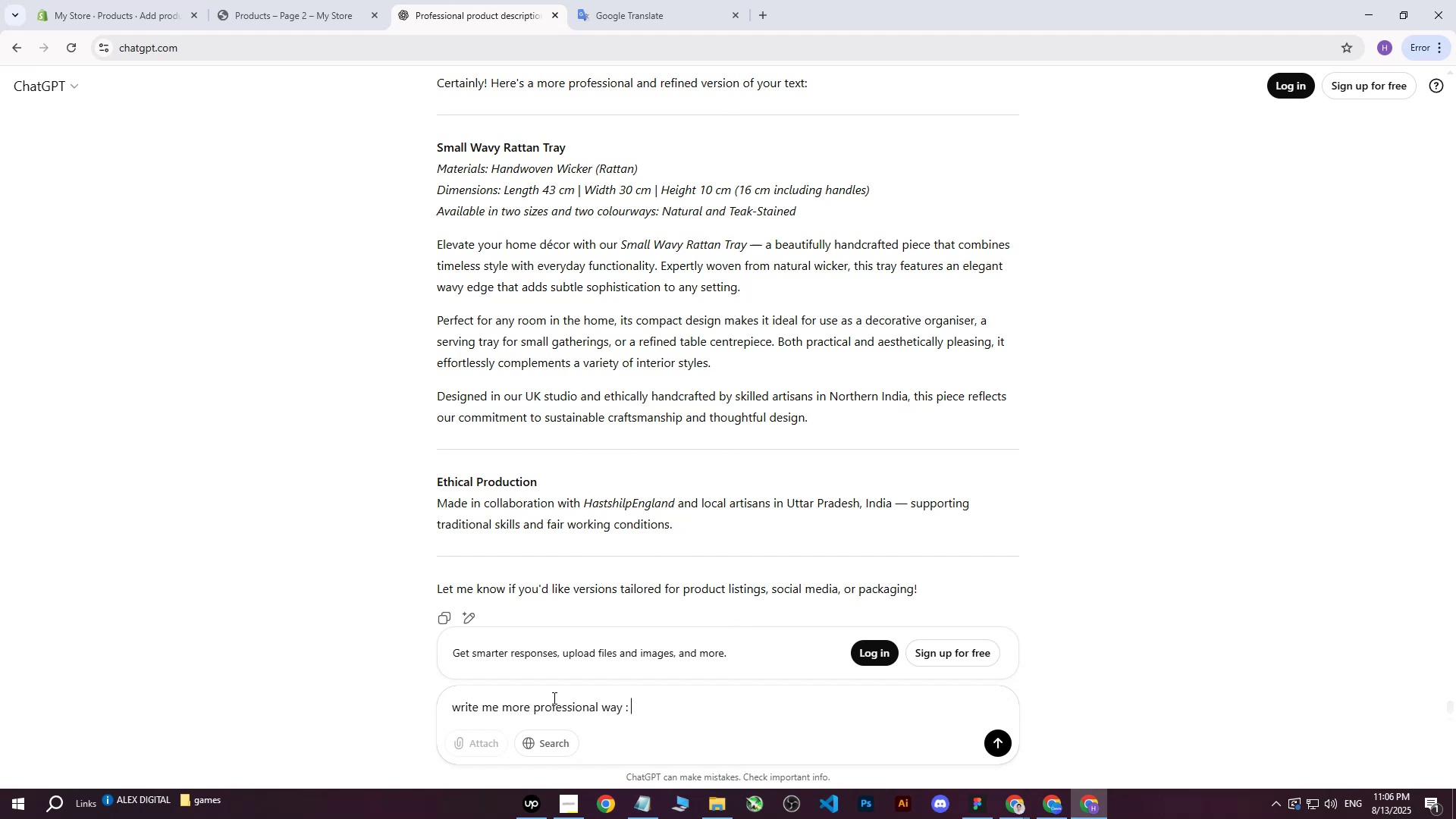 
key(Control+V)
 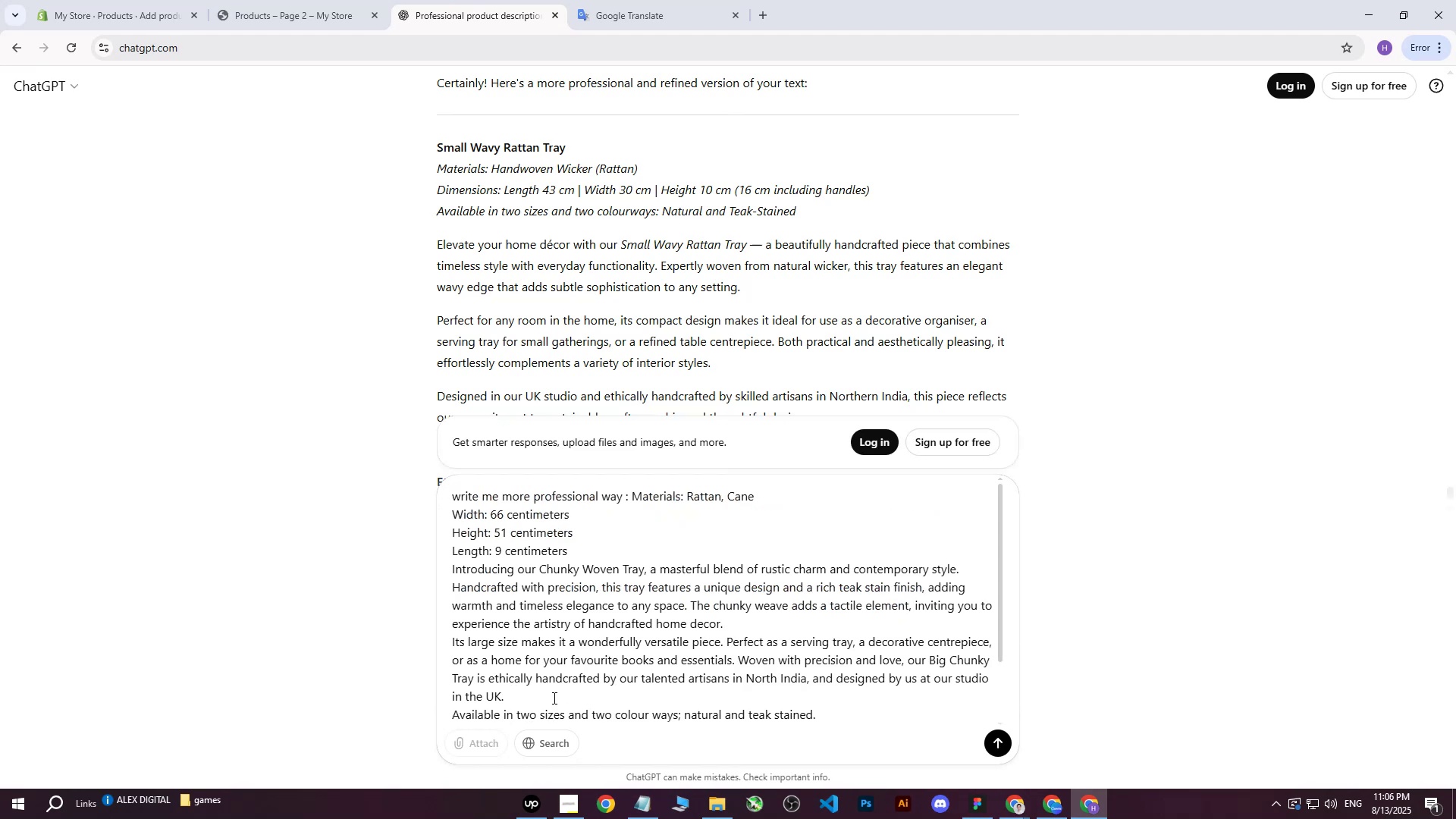 
key(Enter)
 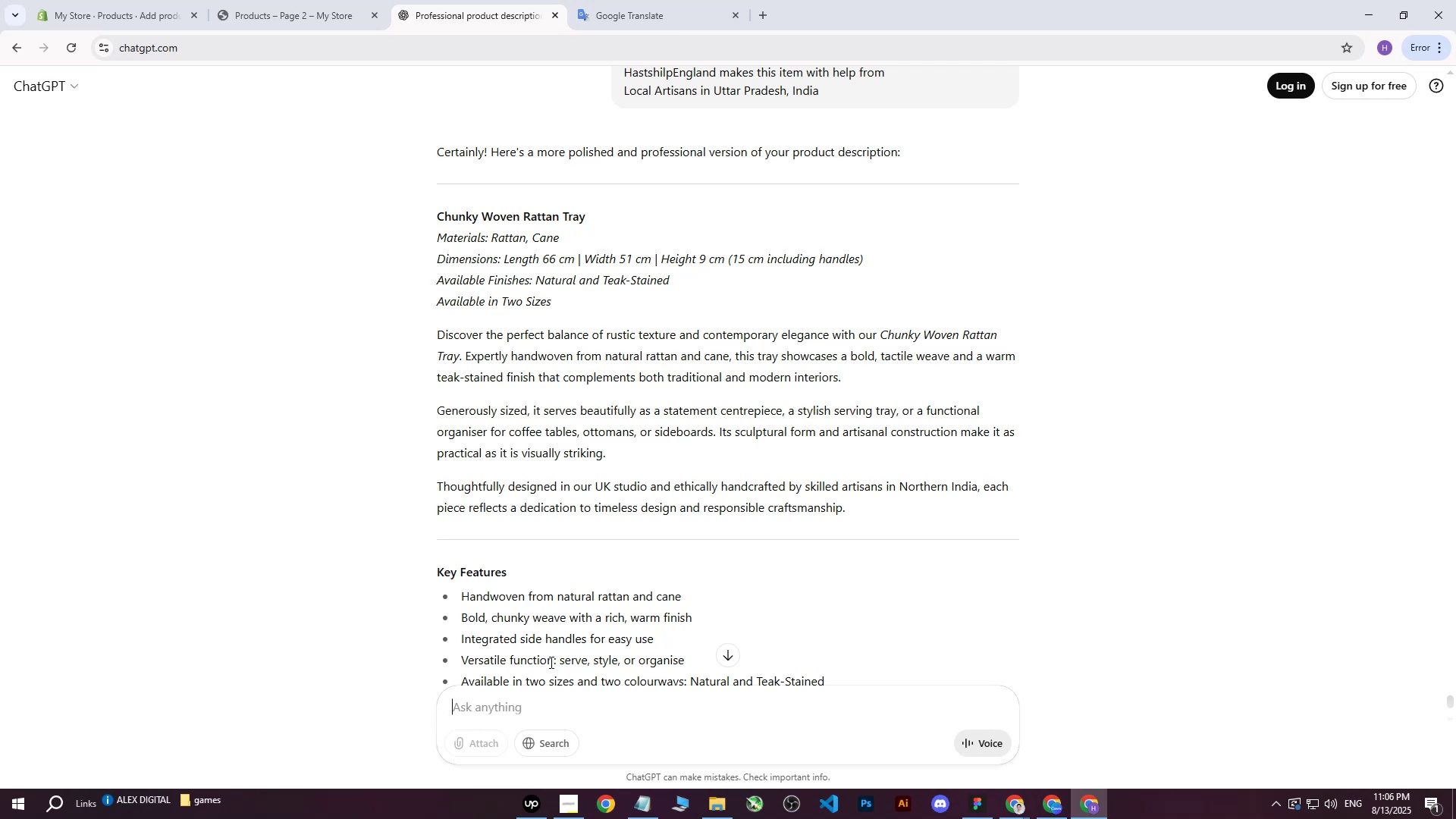 
wait(24.25)
 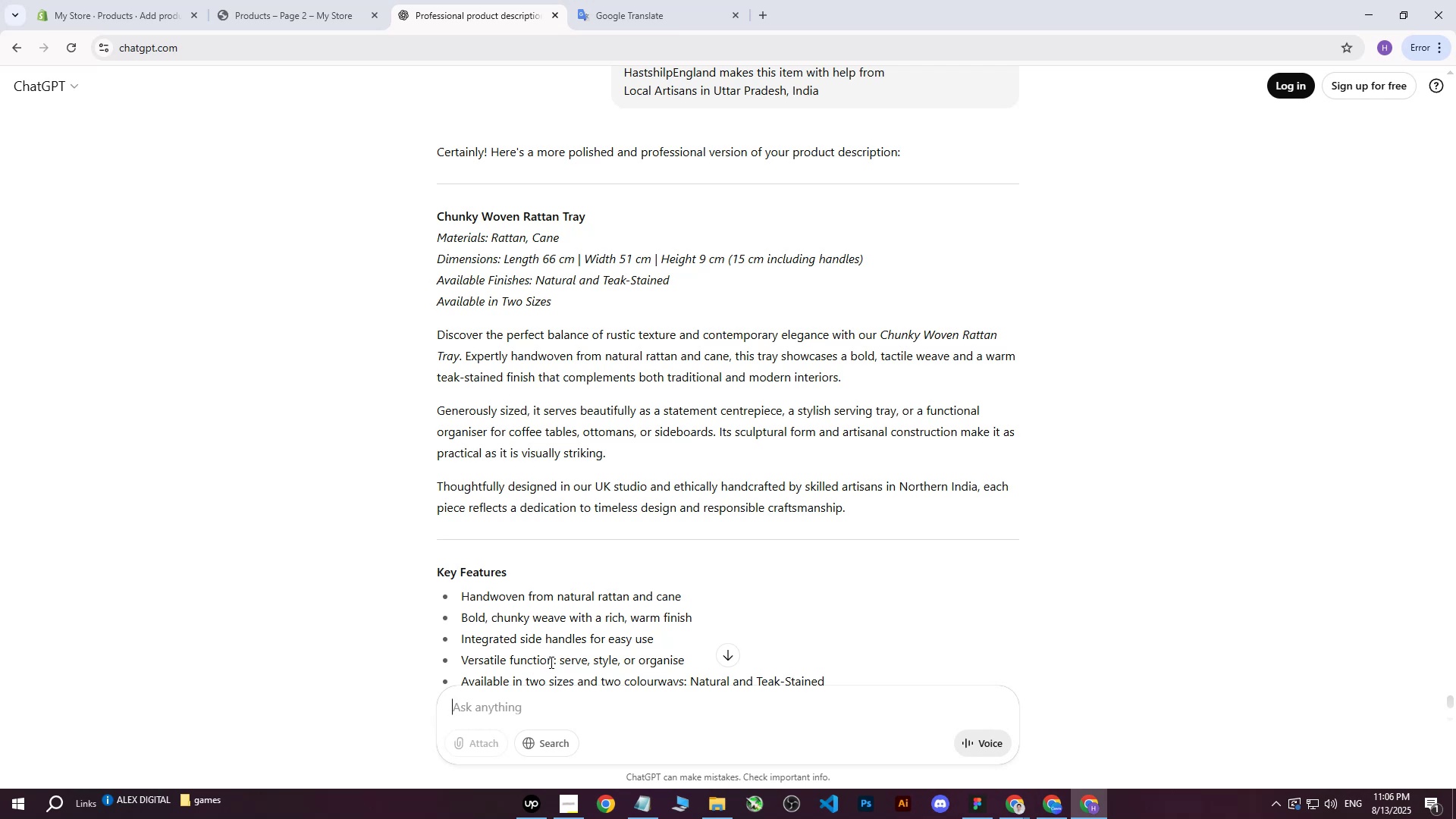 
left_click_drag(start_coordinate=[439, 237], to_coordinate=[940, 508])
 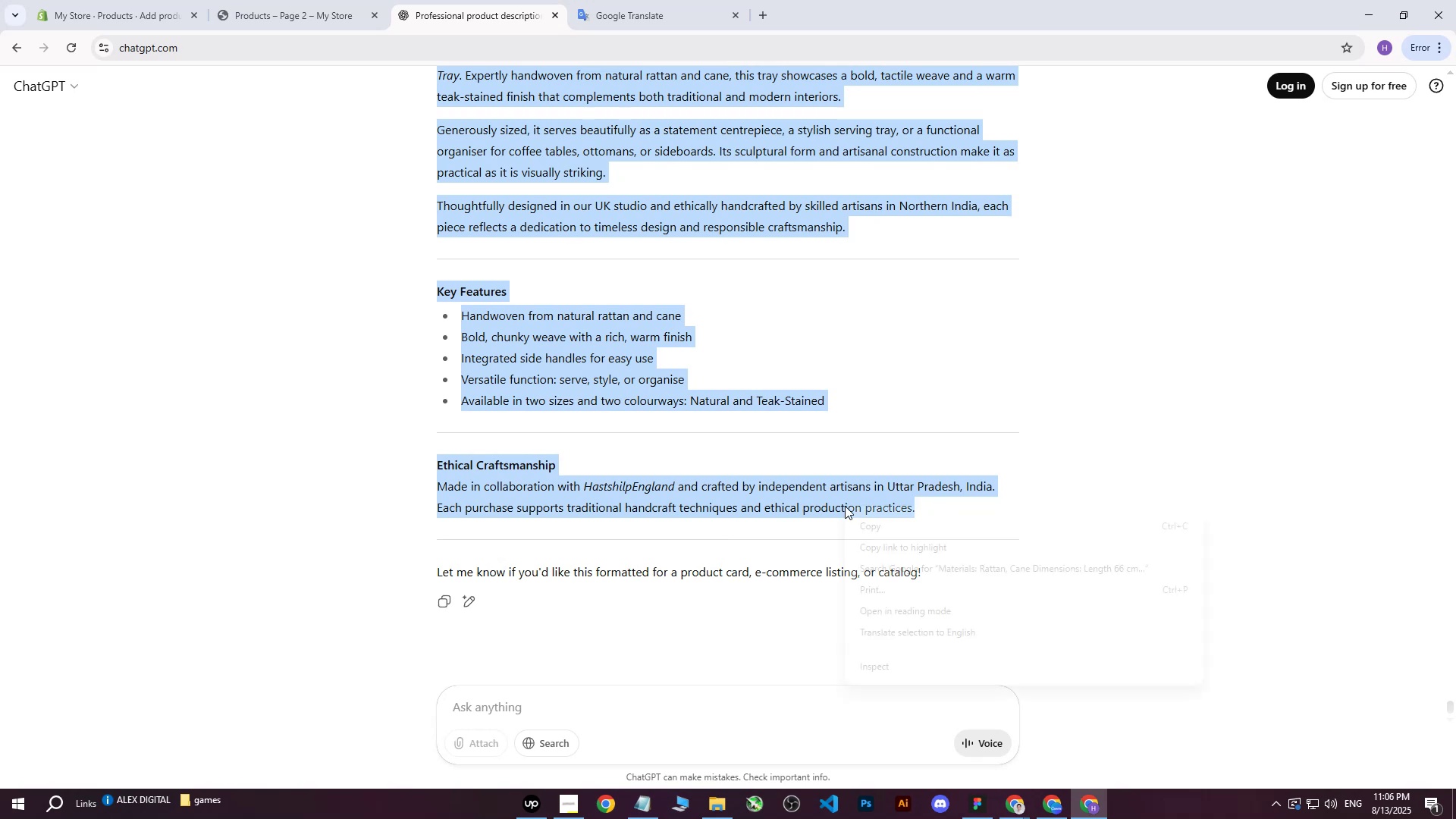 
scroll: coordinate [695, 419], scroll_direction: down, amount: 4.0
 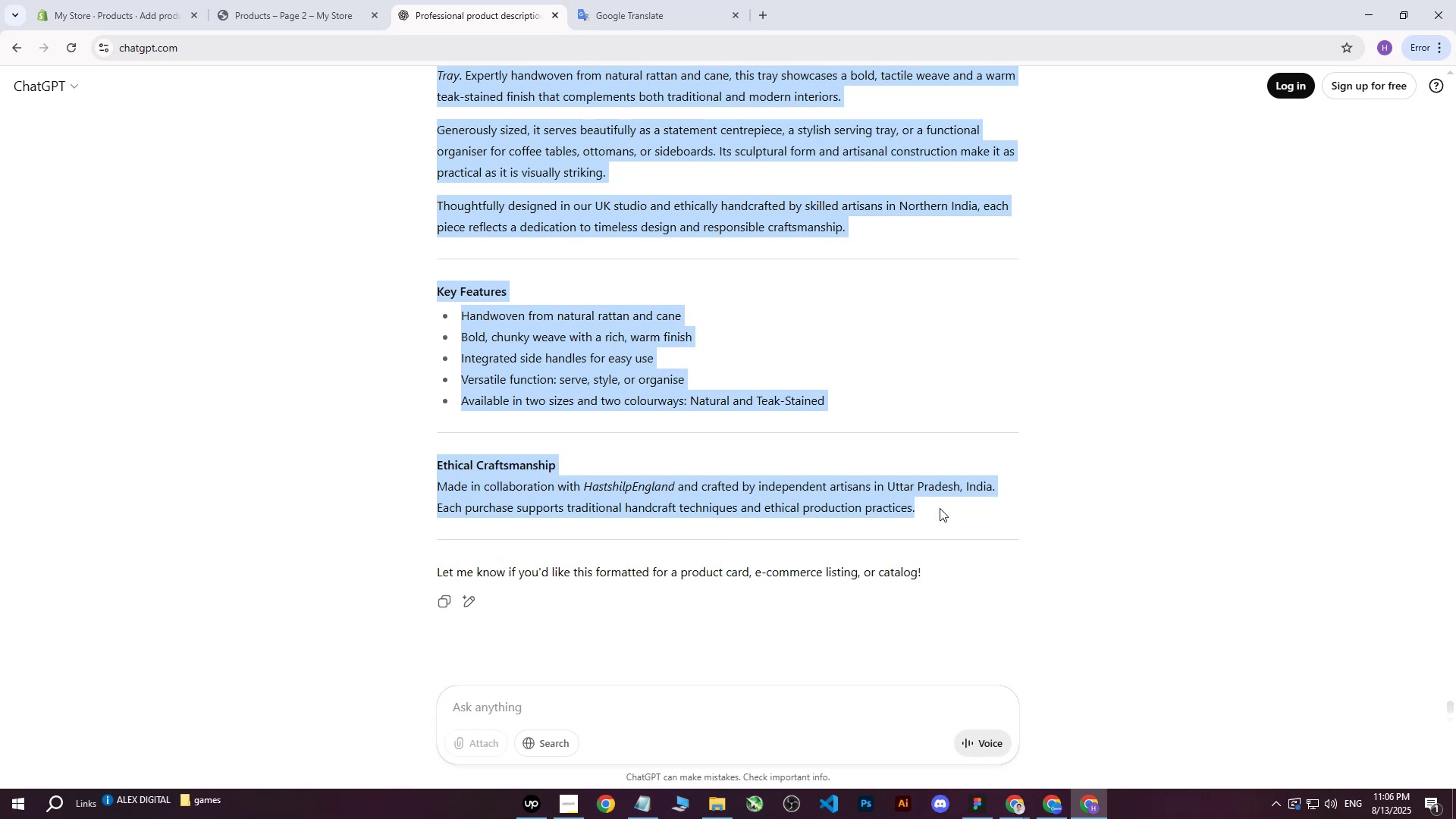 
right_click([845, 506])
 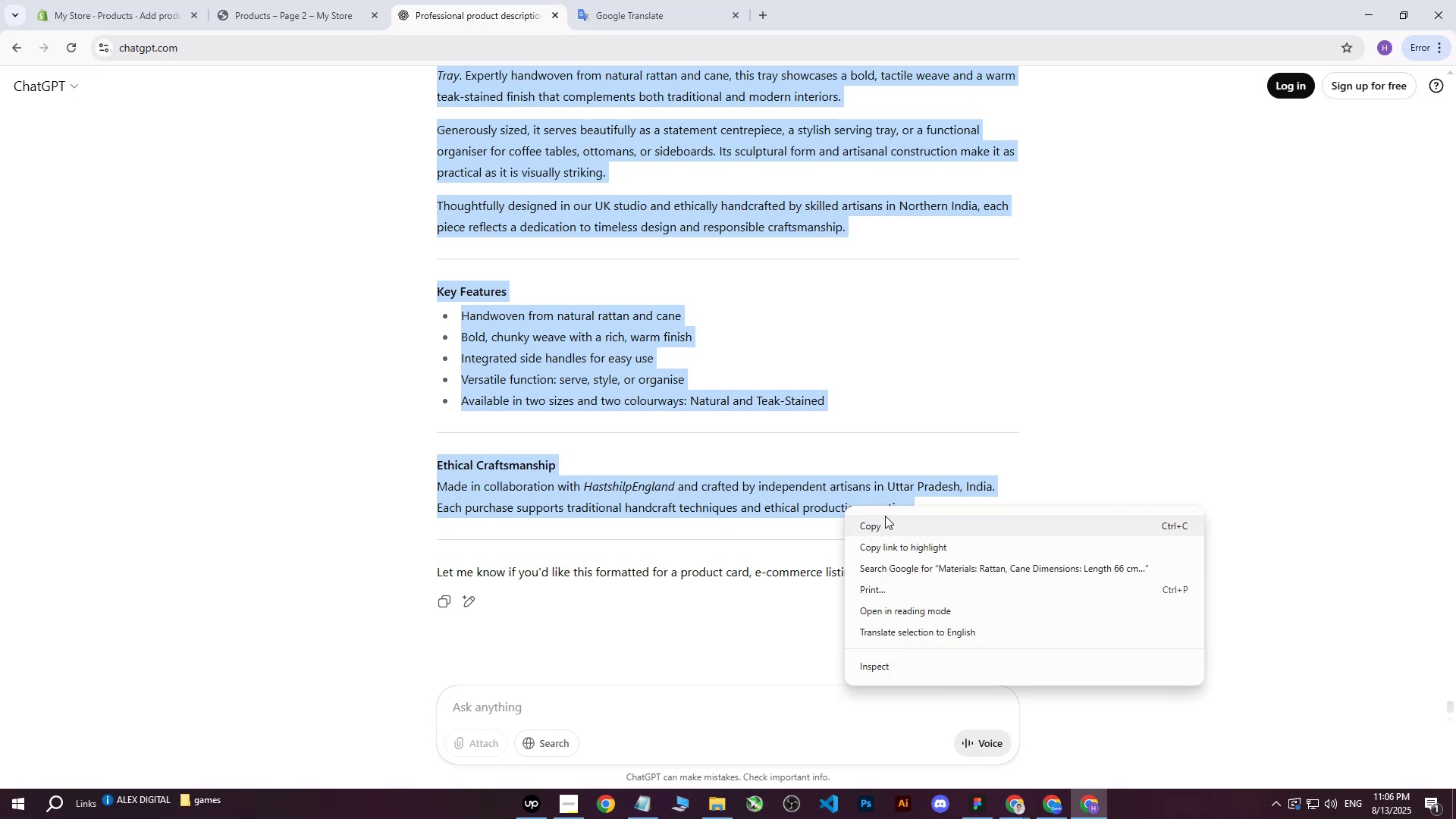 
left_click([885, 516])
 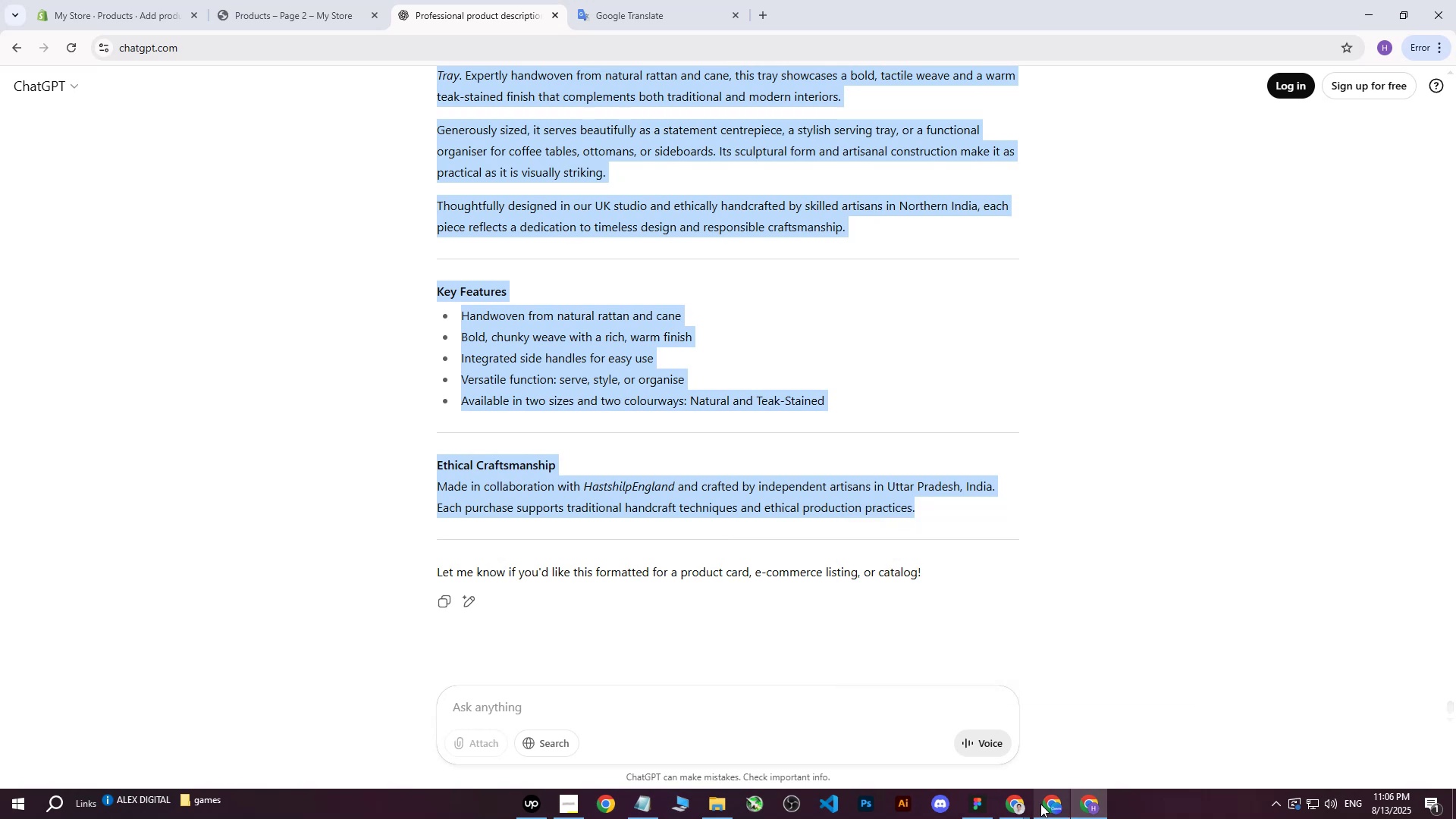 
left_click([1015, 802])
 